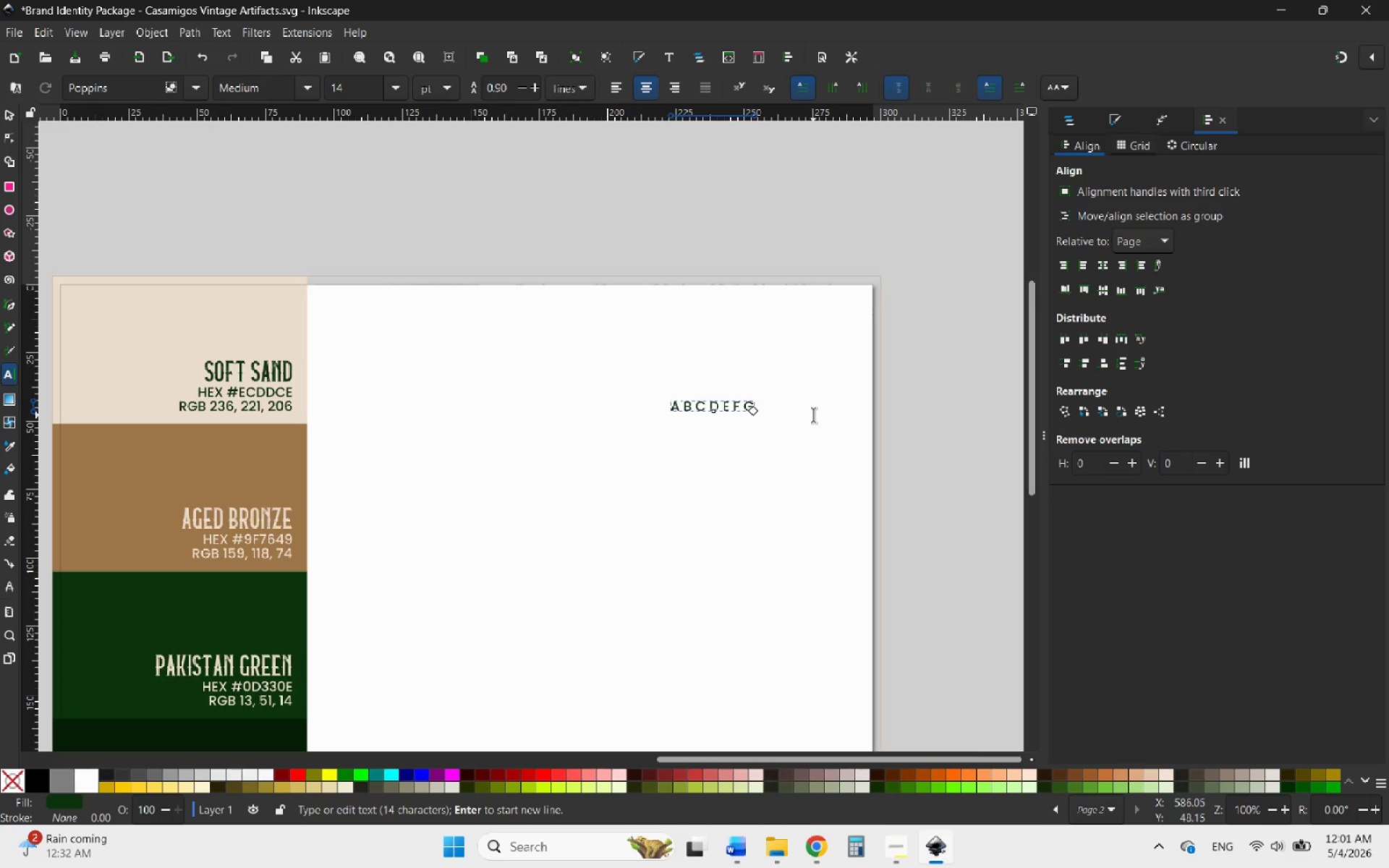 
key(H)
 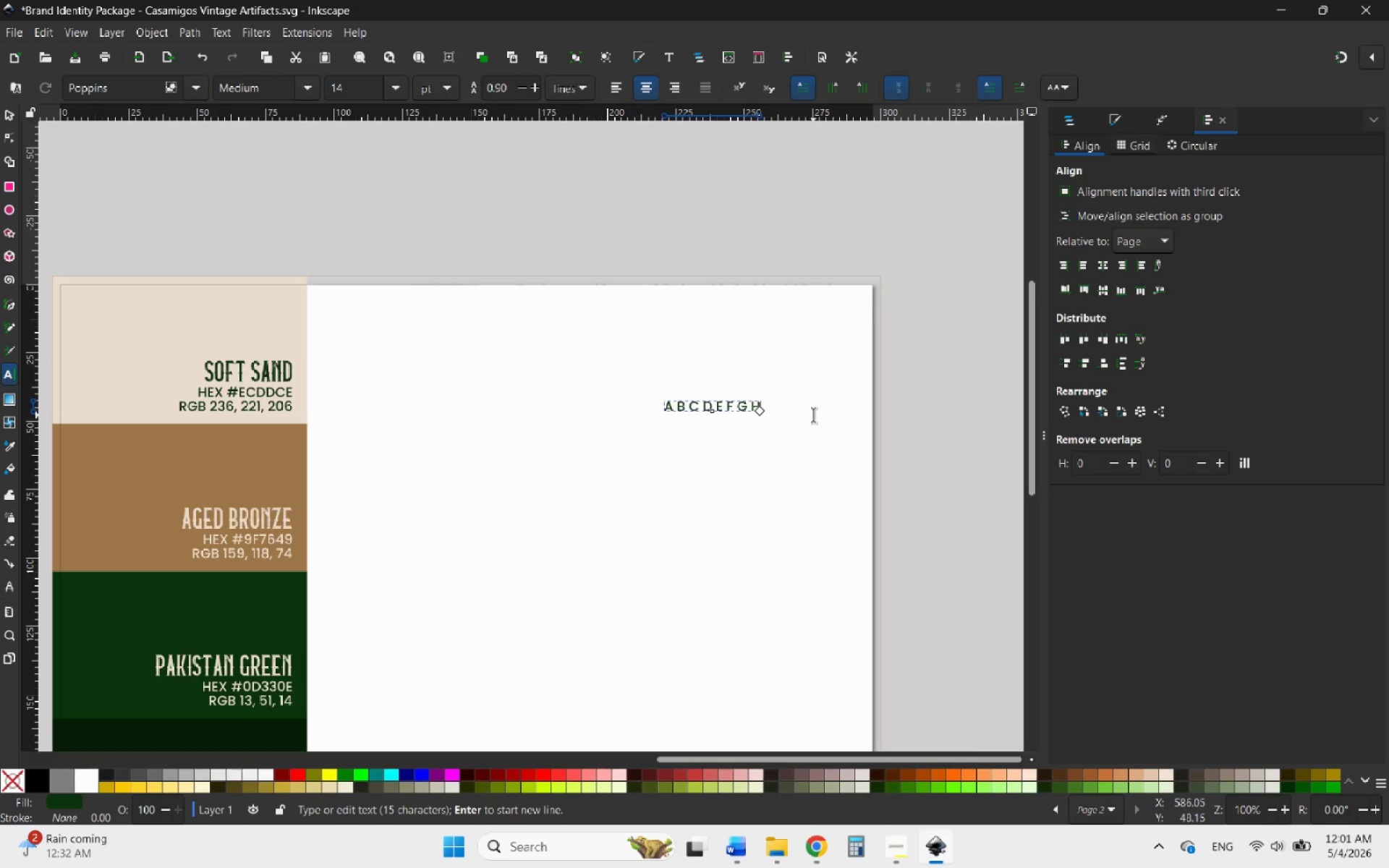 
key(Space)
 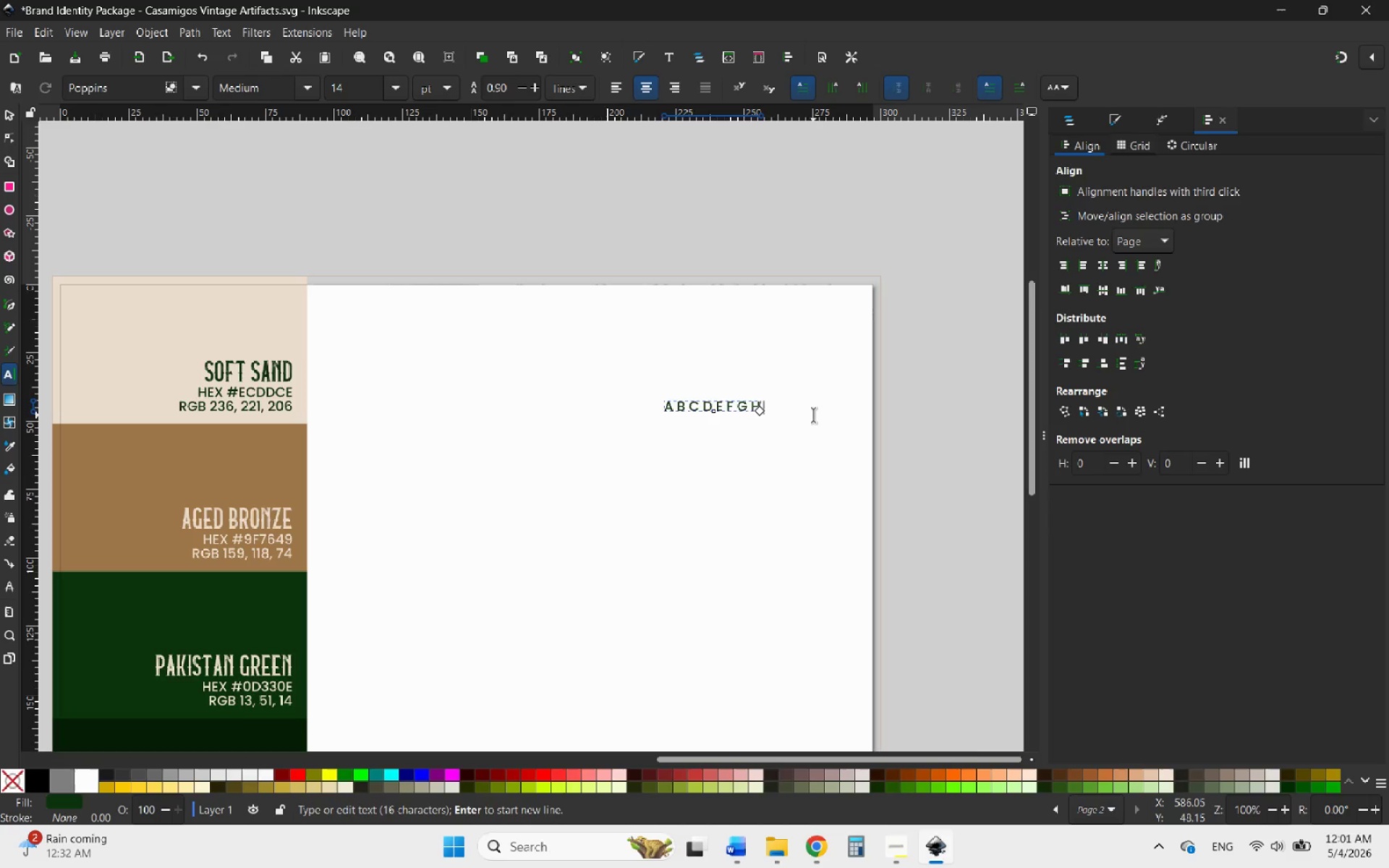 
key(I)
 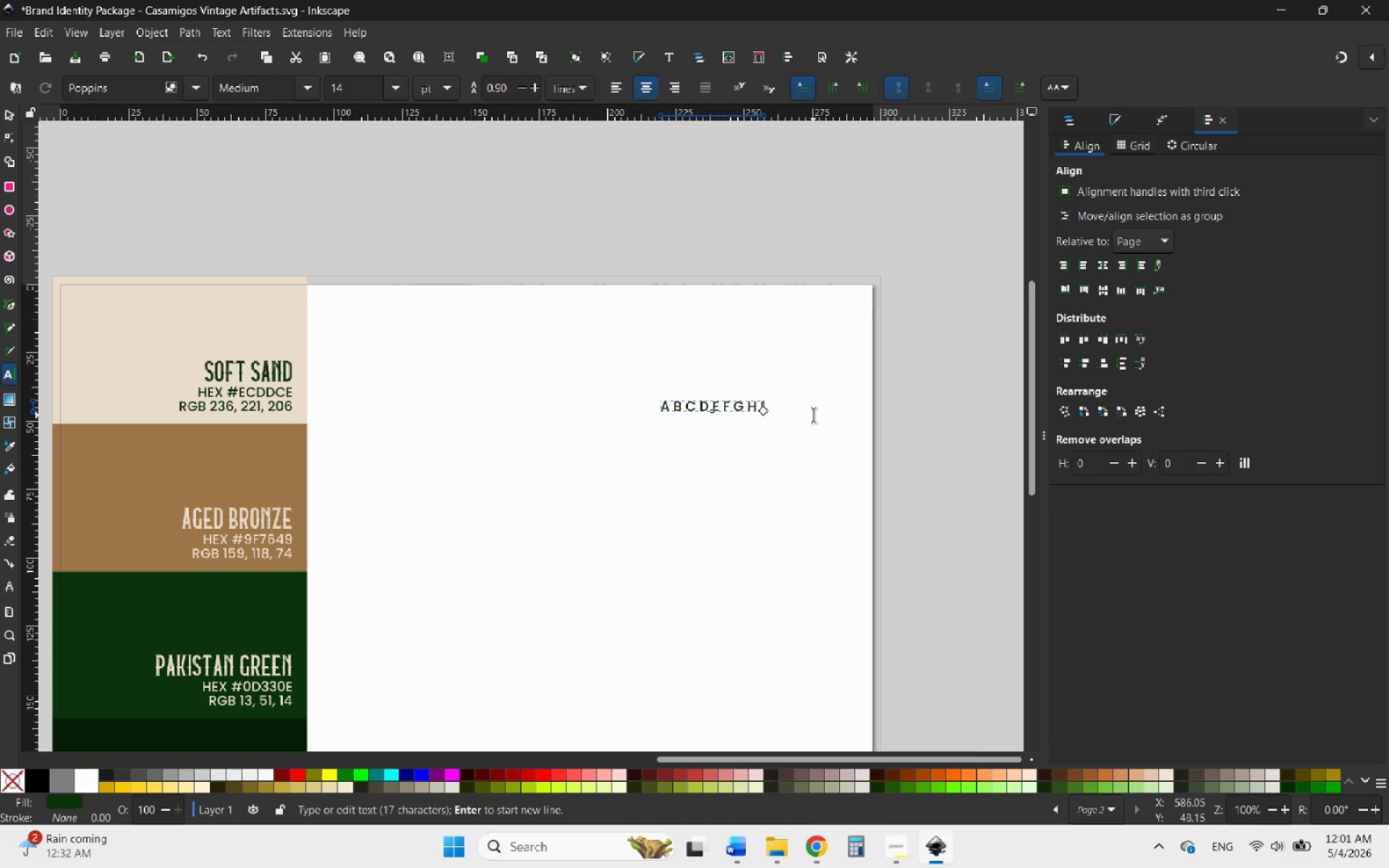 
key(Space)
 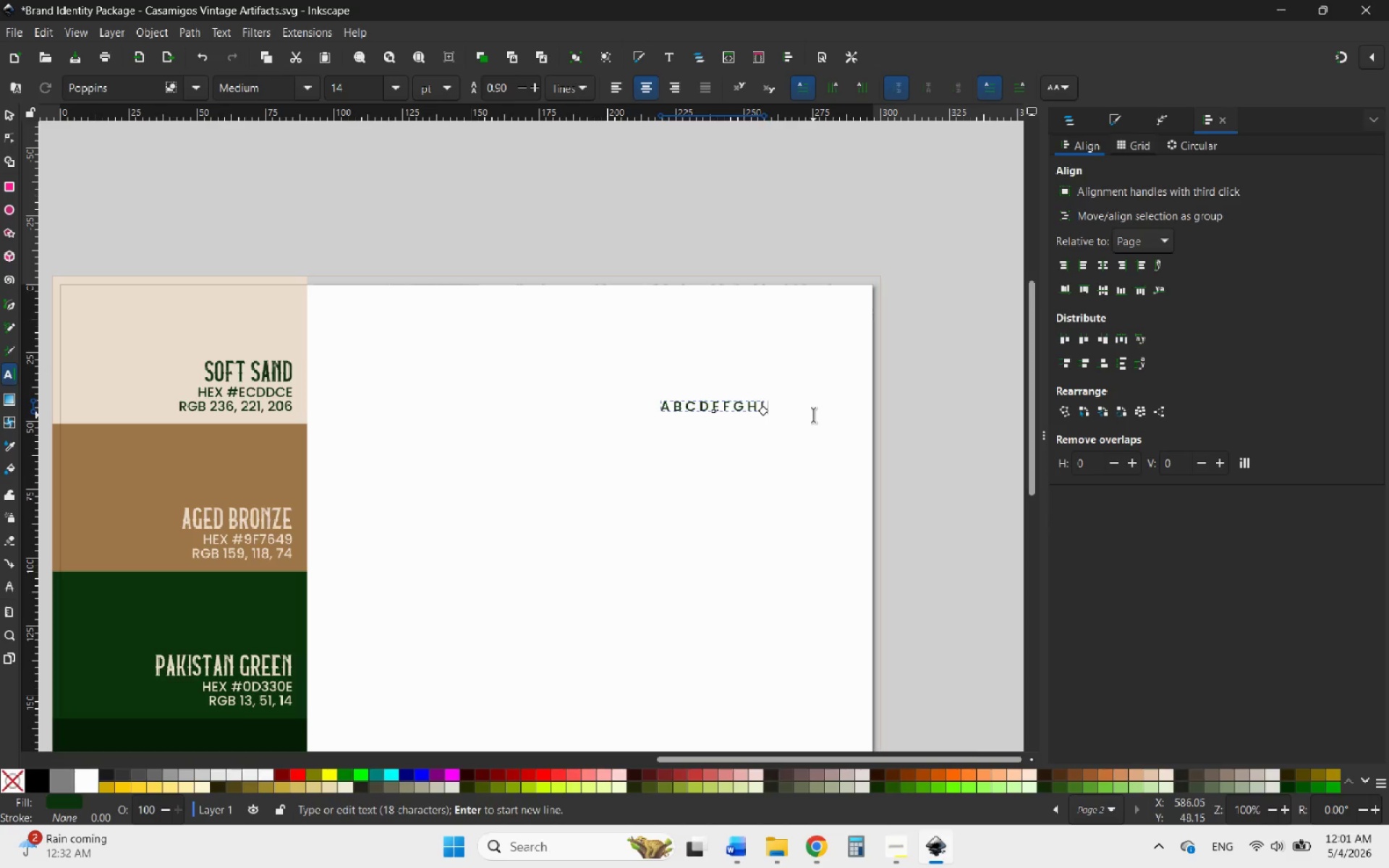 
key(J)
 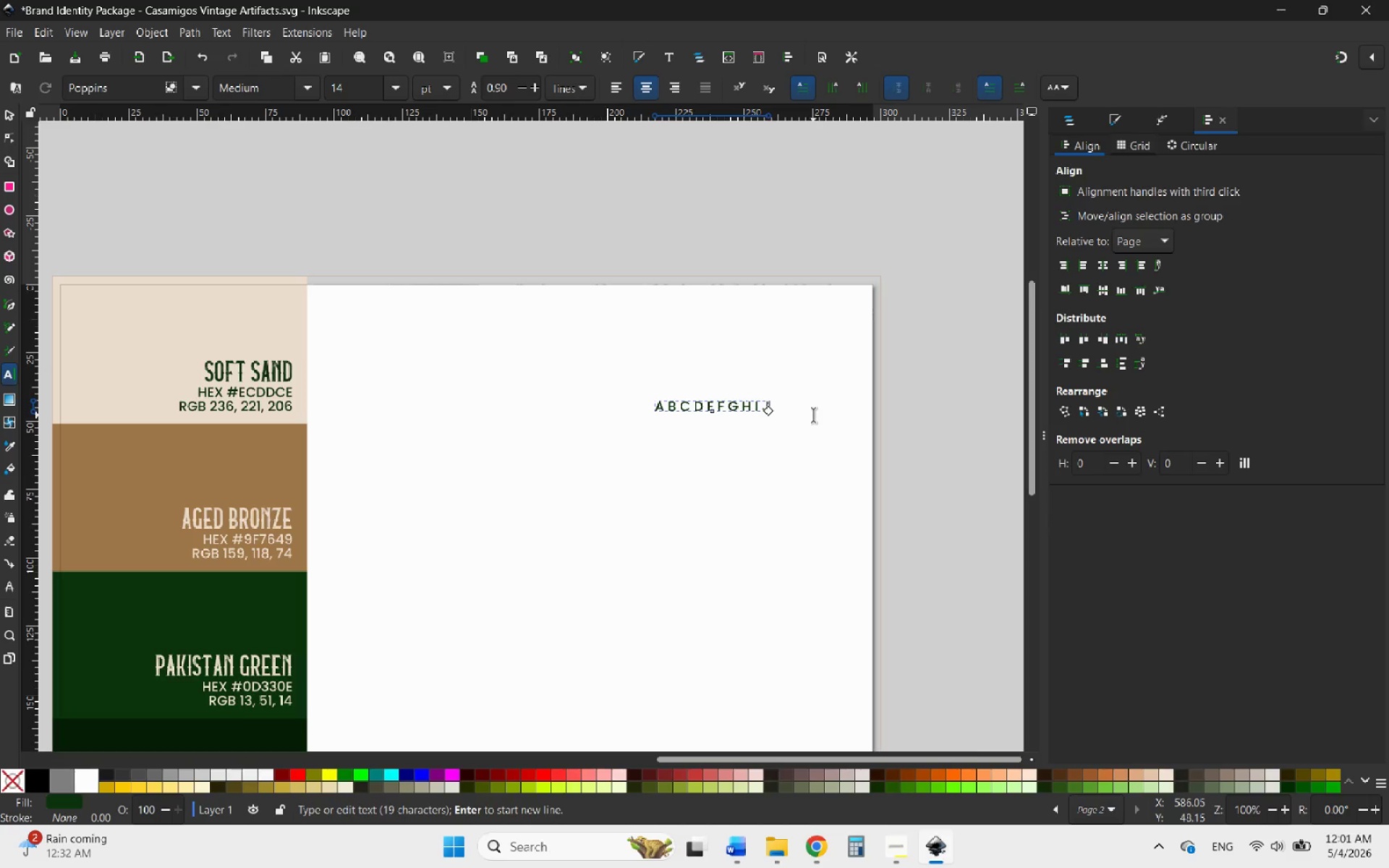 
key(Space)
 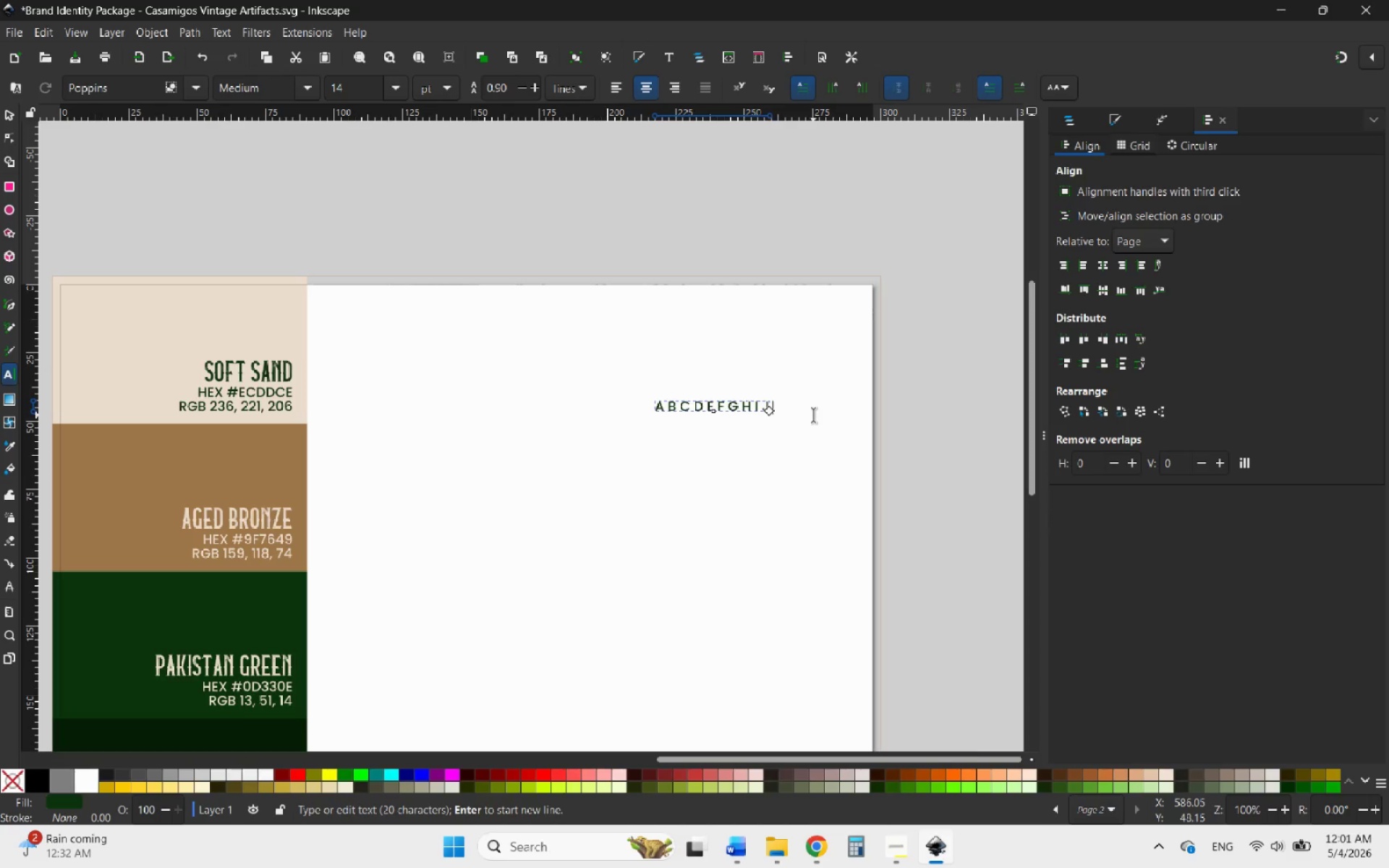 
key(K)
 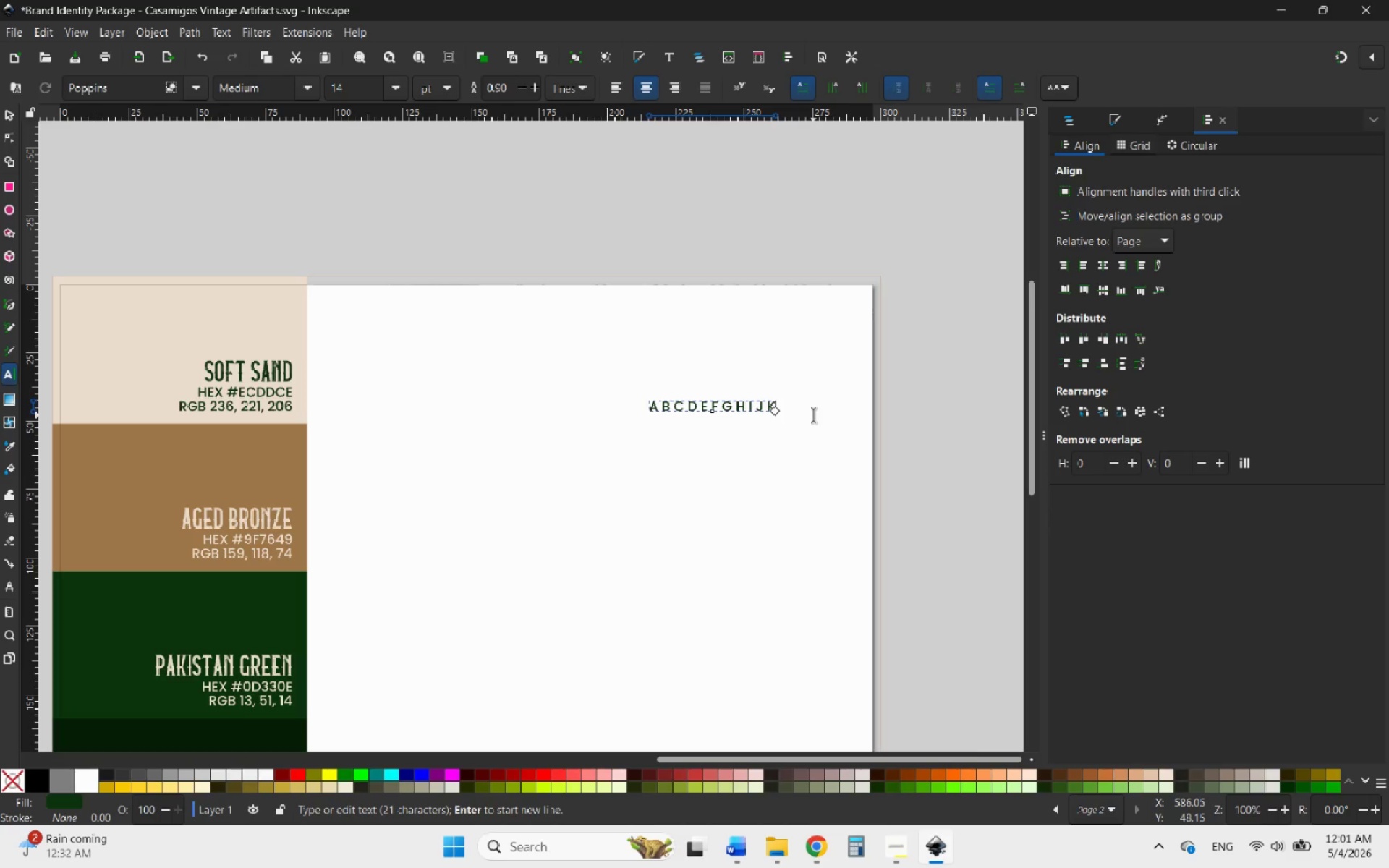 
key(Space)
 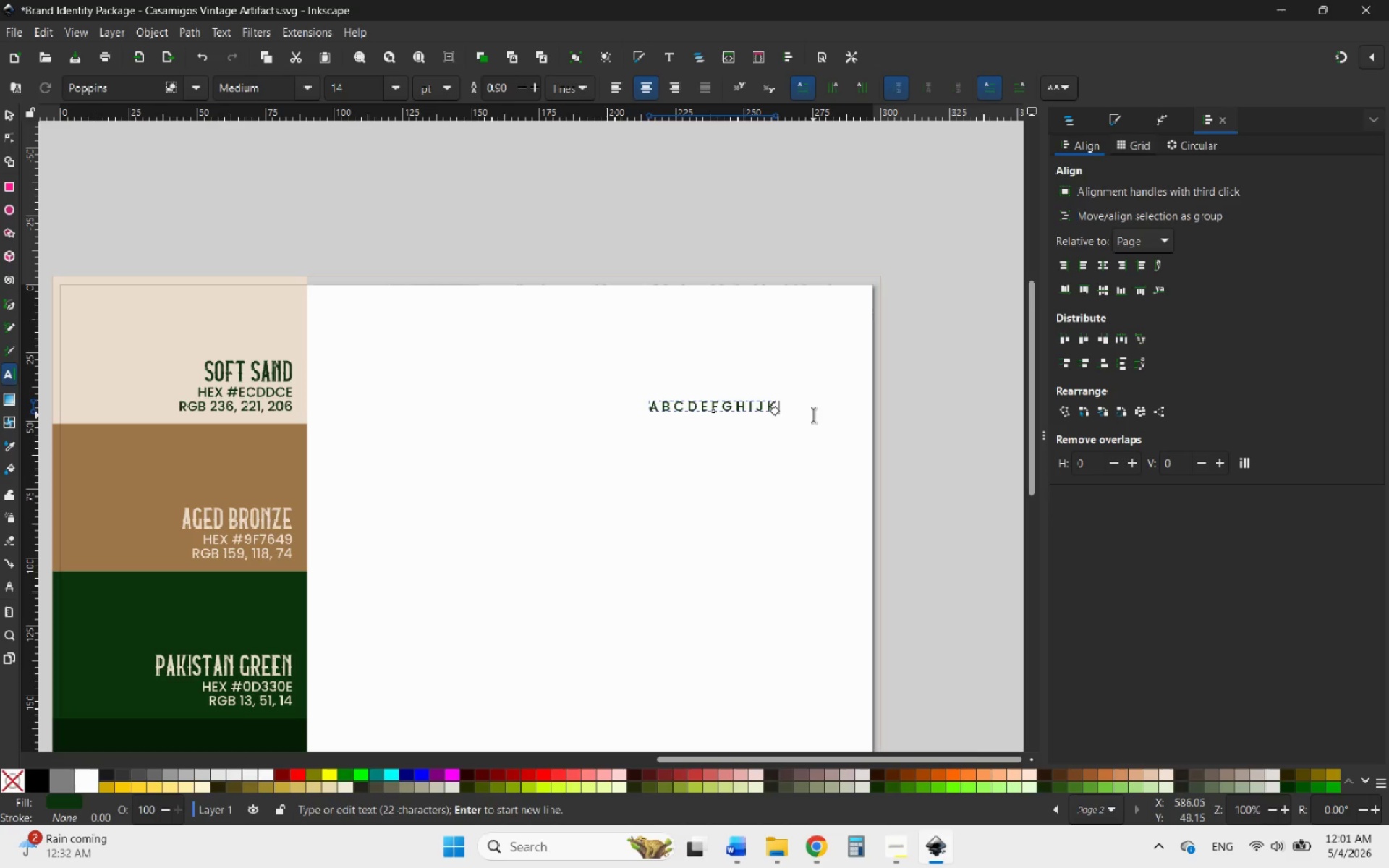 
key(L)
 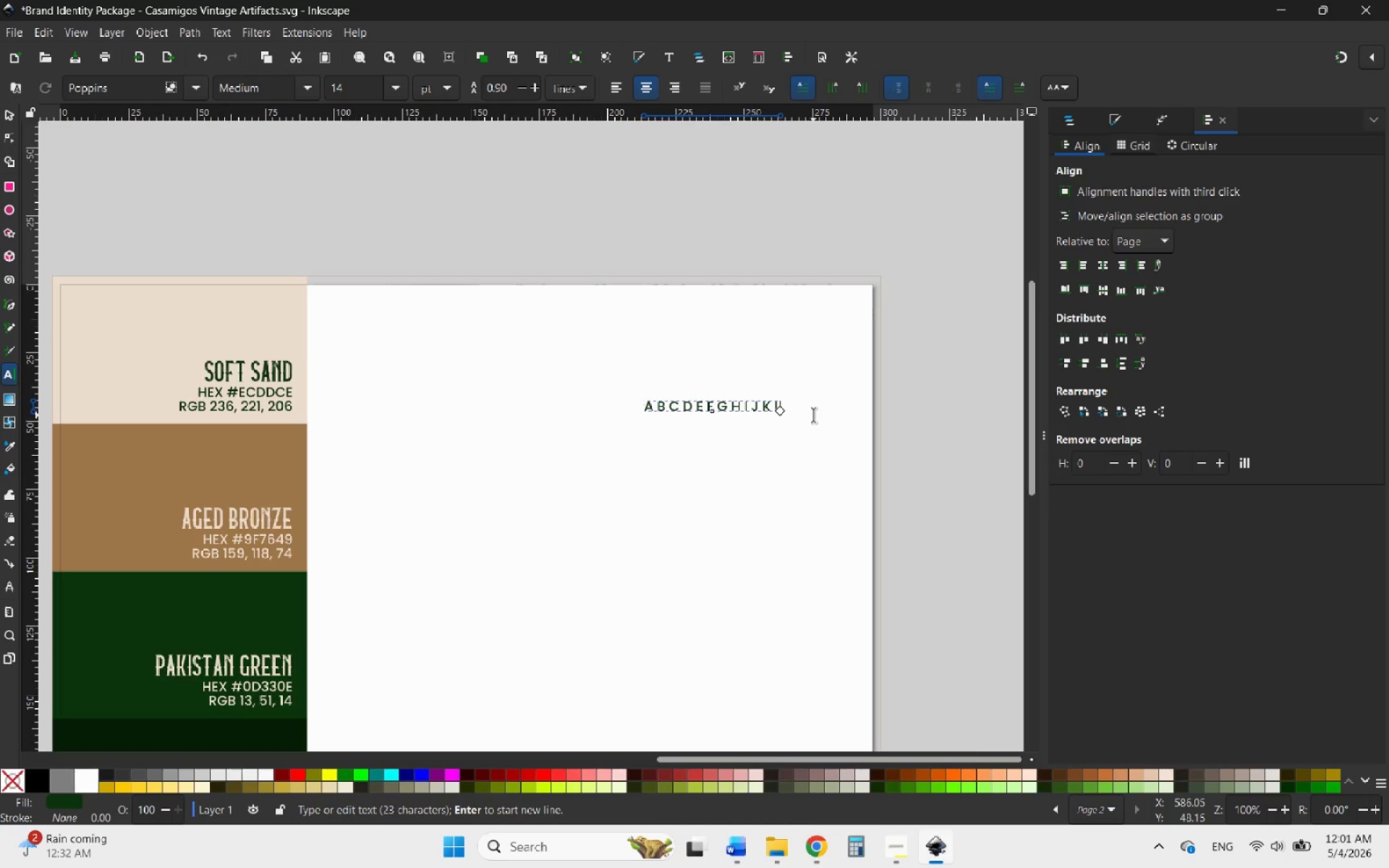 
key(Space)
 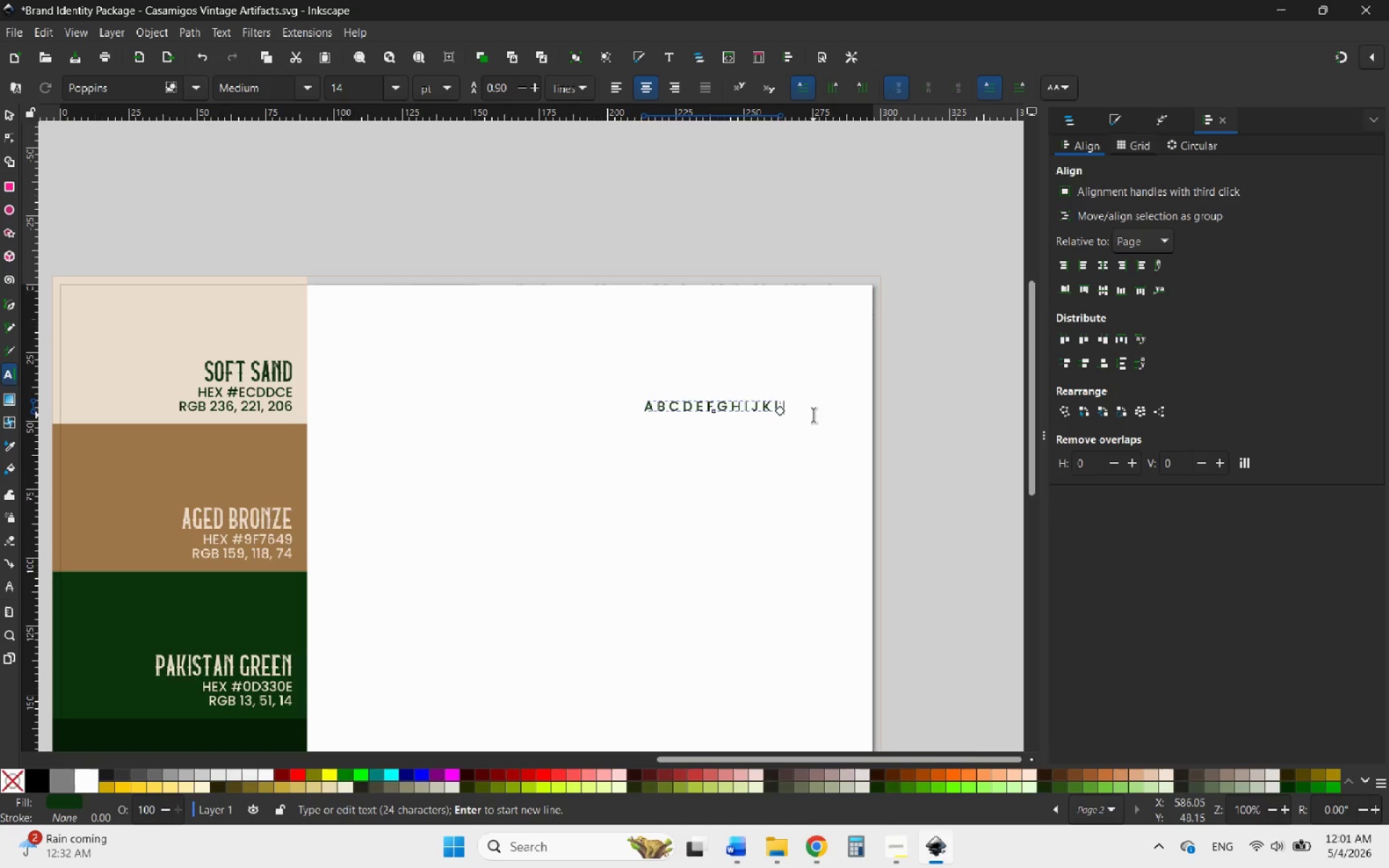 
key(M)
 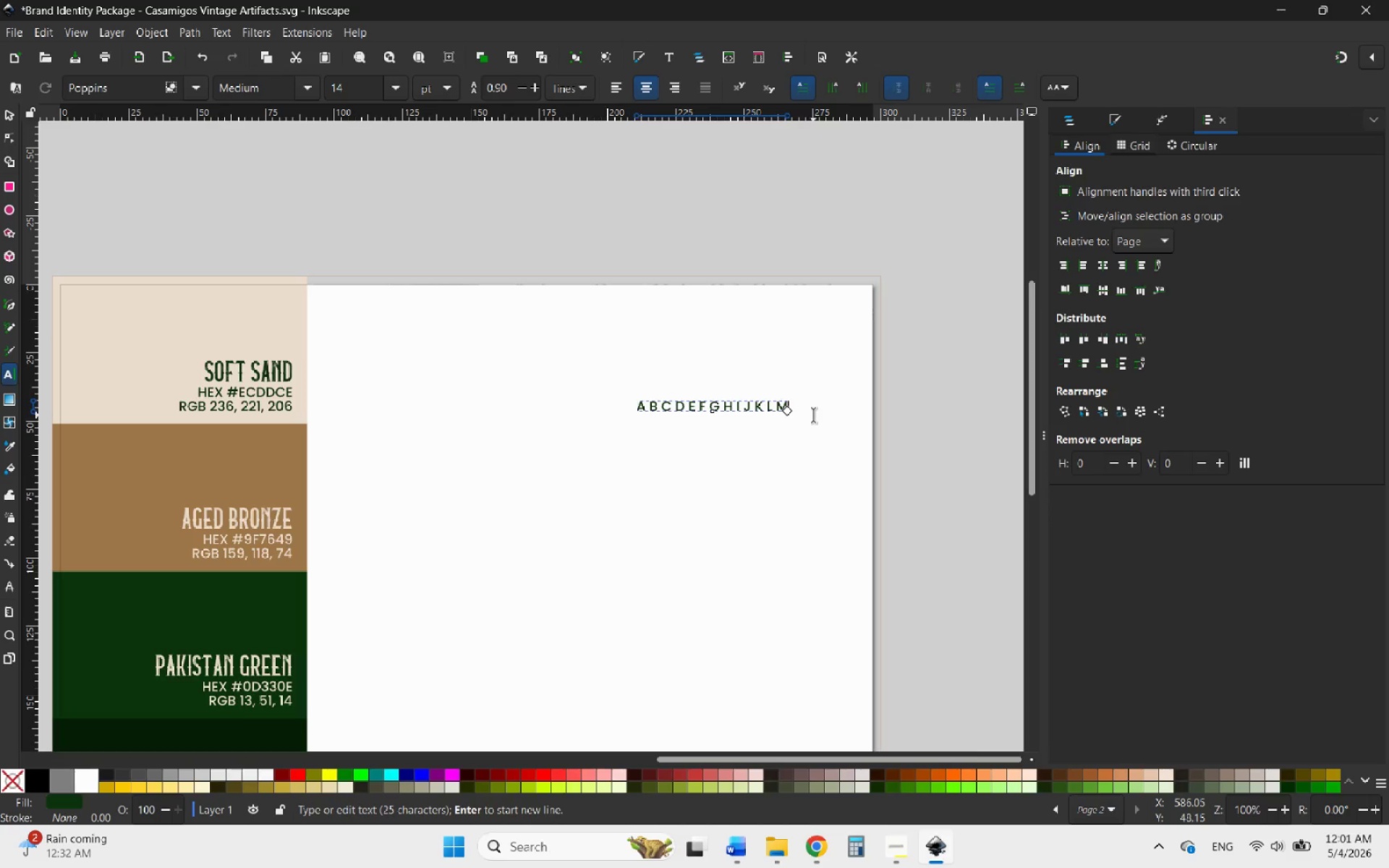 
key(Space)
 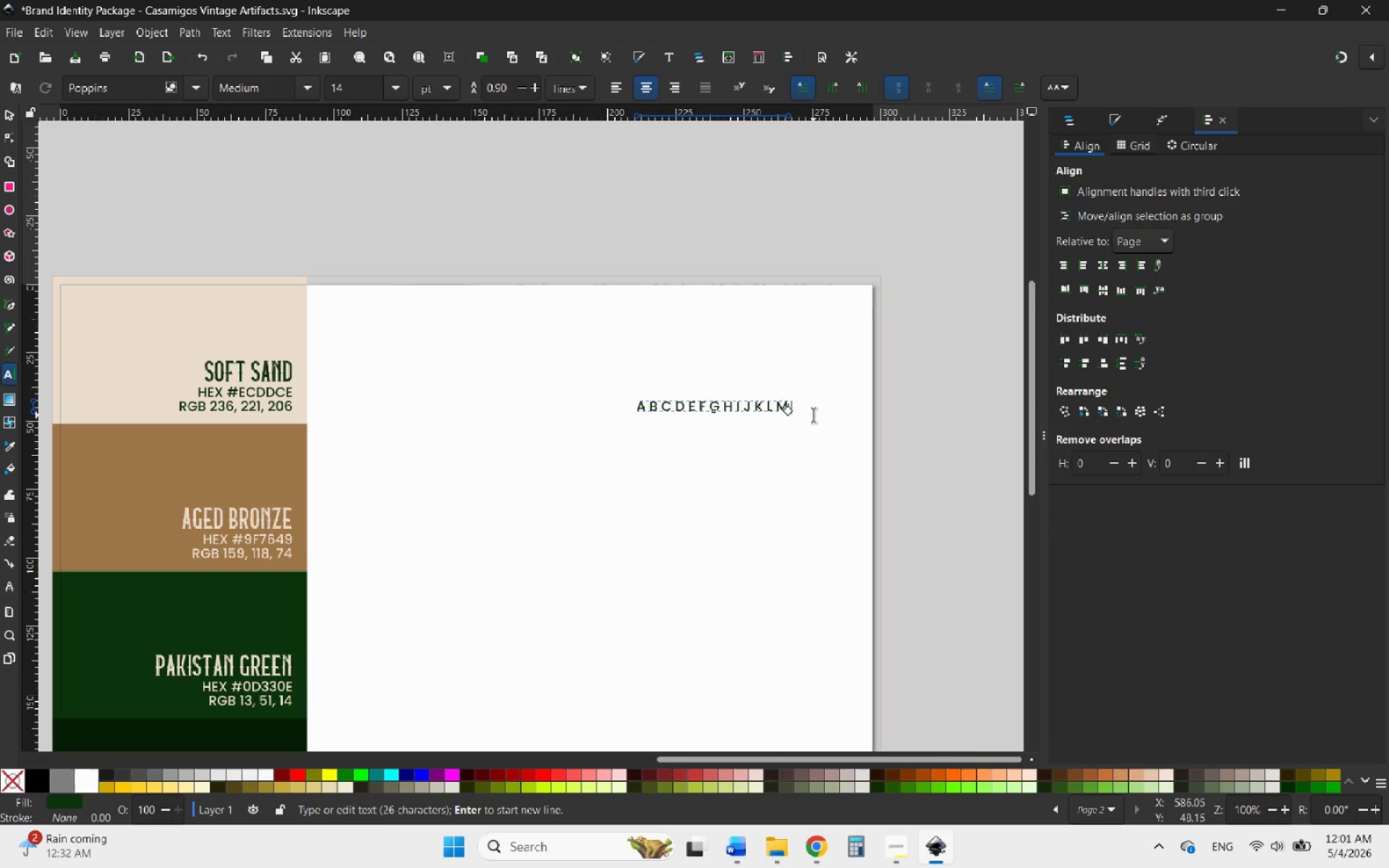 
key(N)
 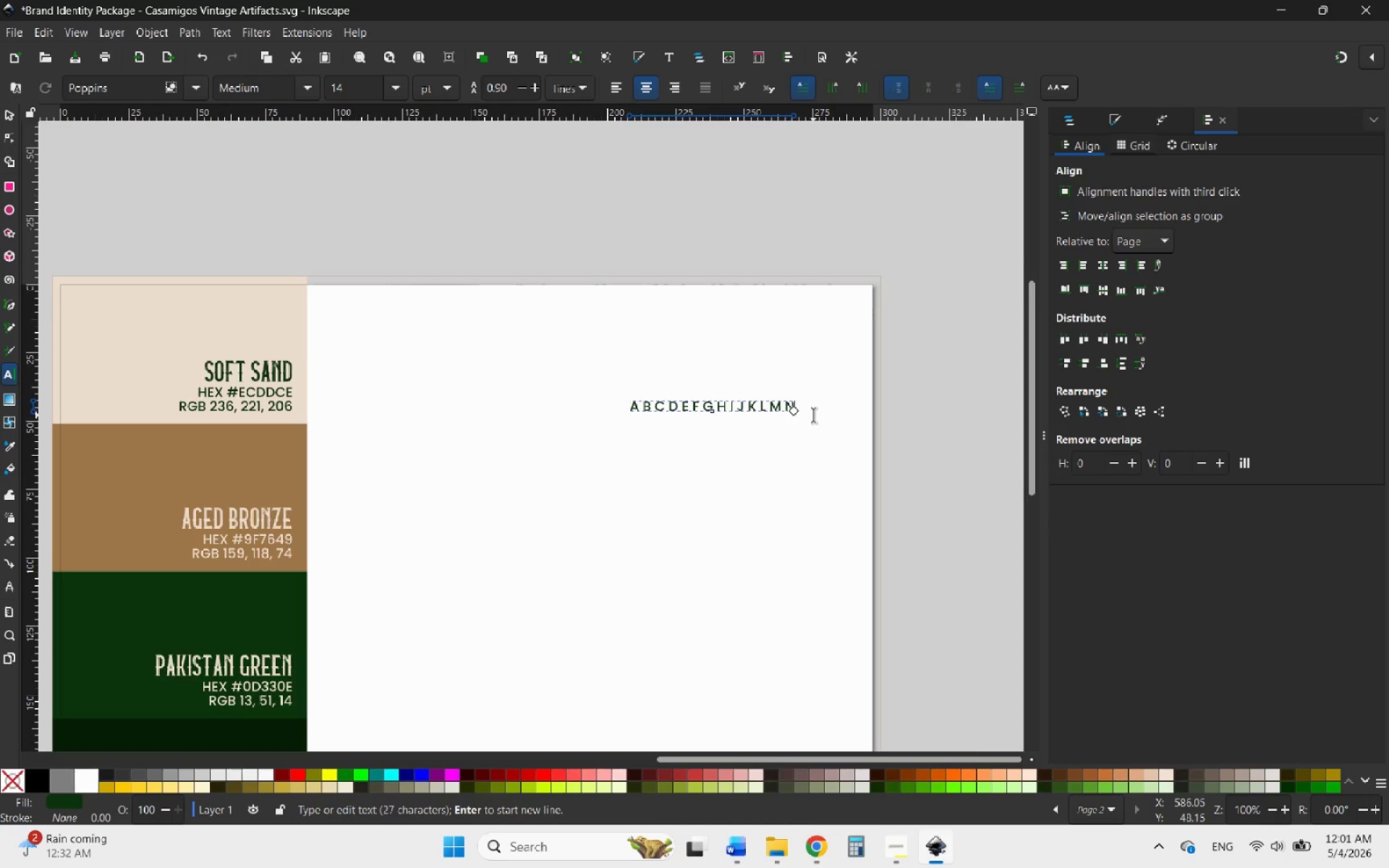 
key(Space)
 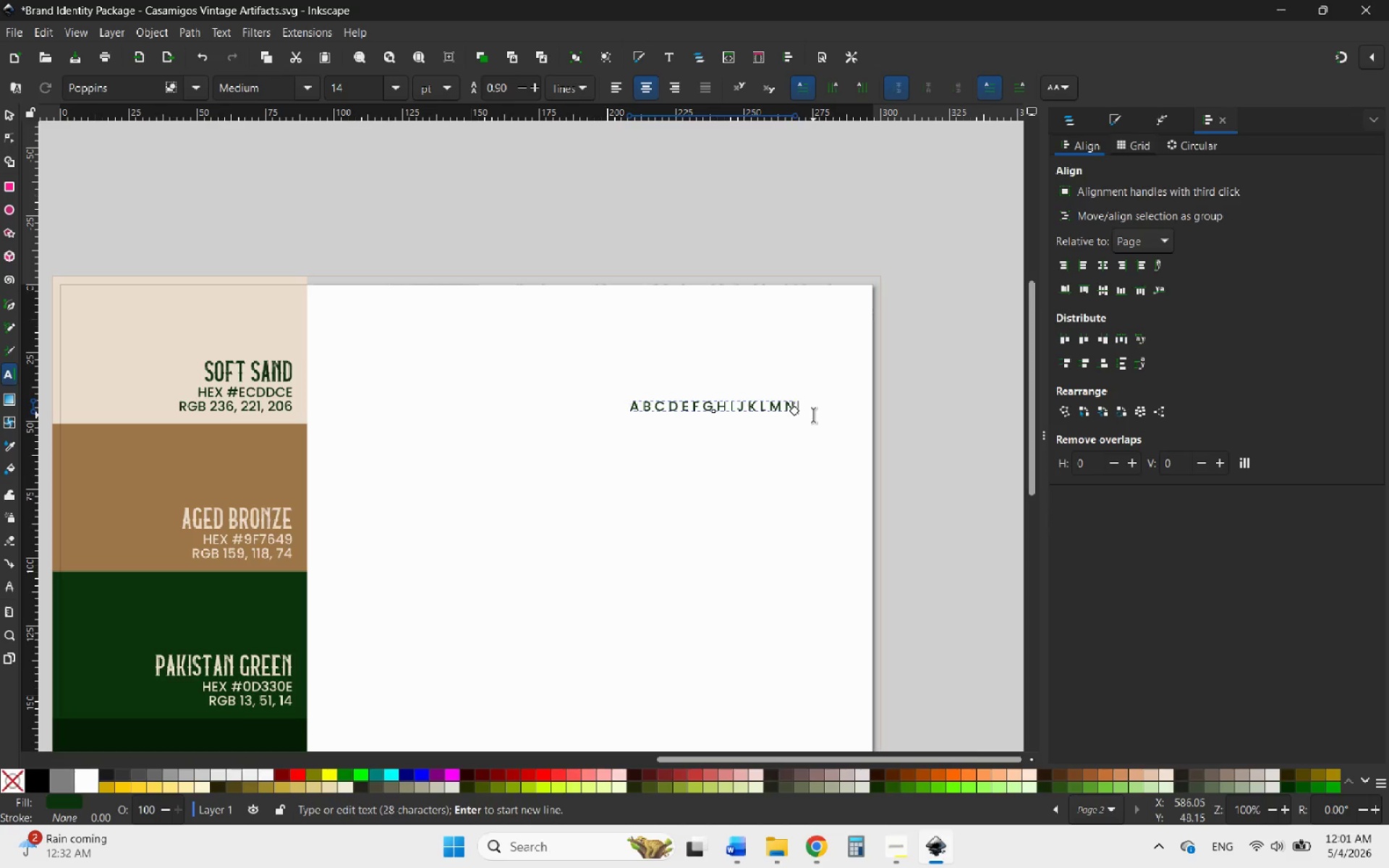 
key(O)
 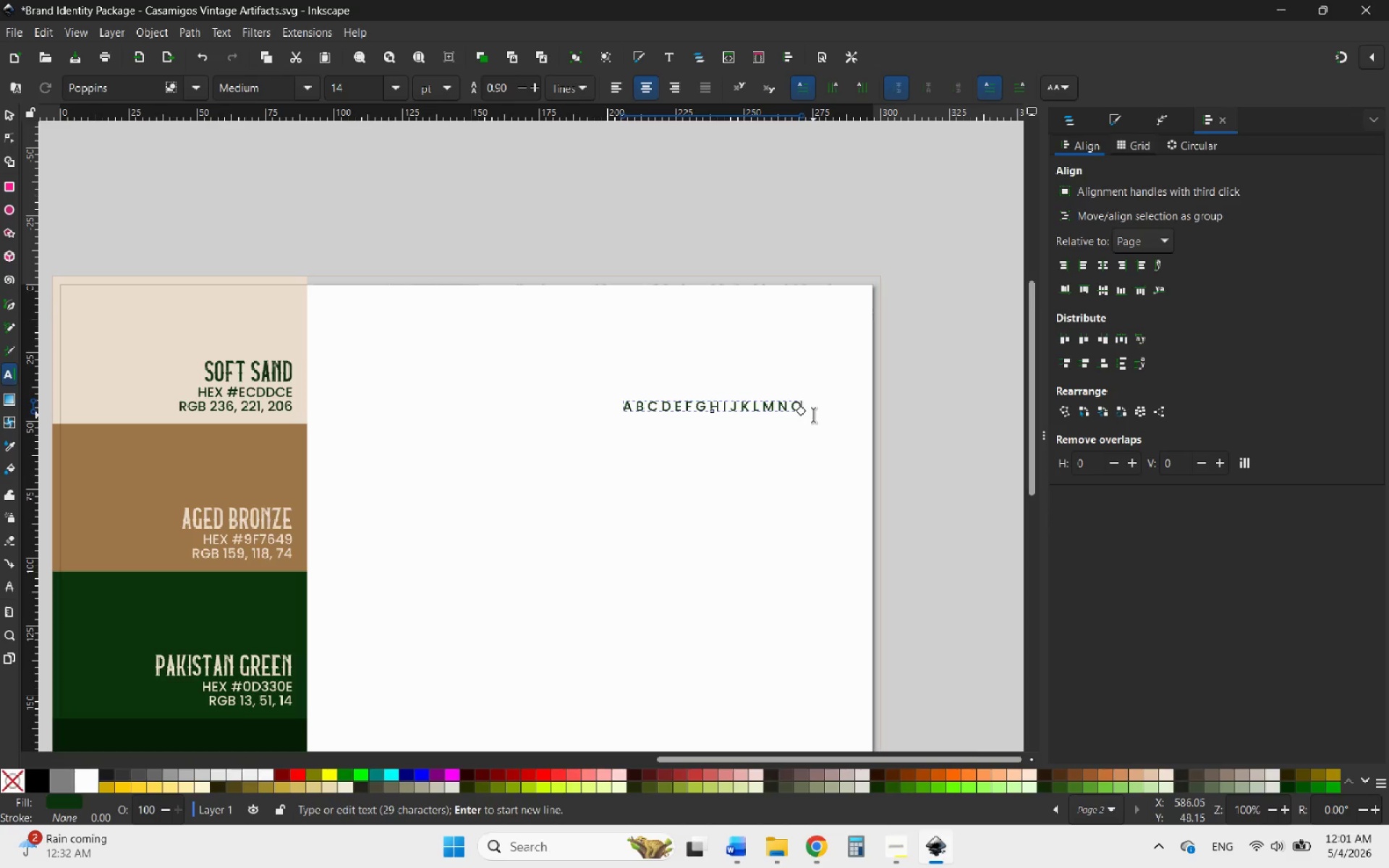 
key(Space)
 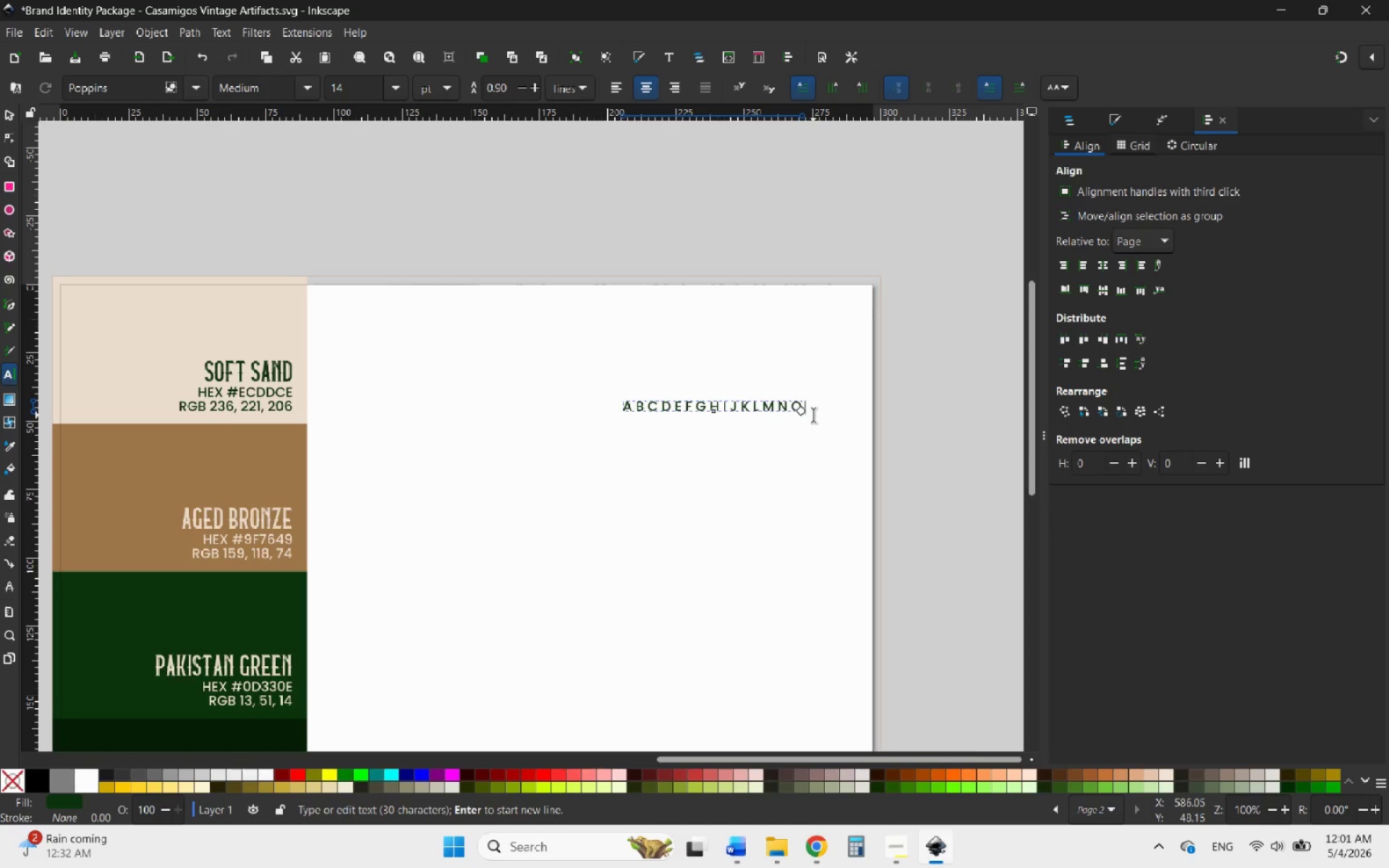 
key(P)
 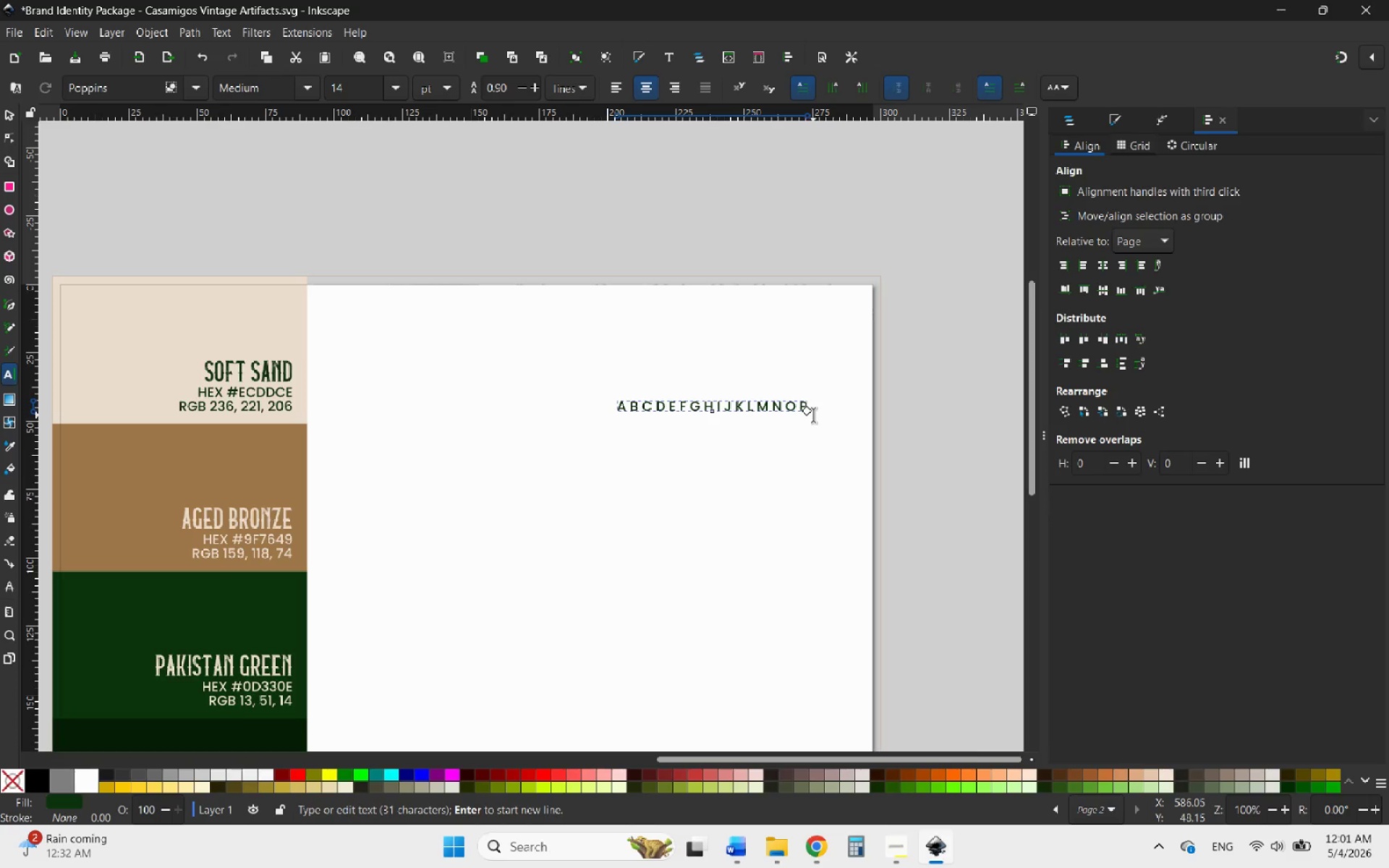 
key(Space)
 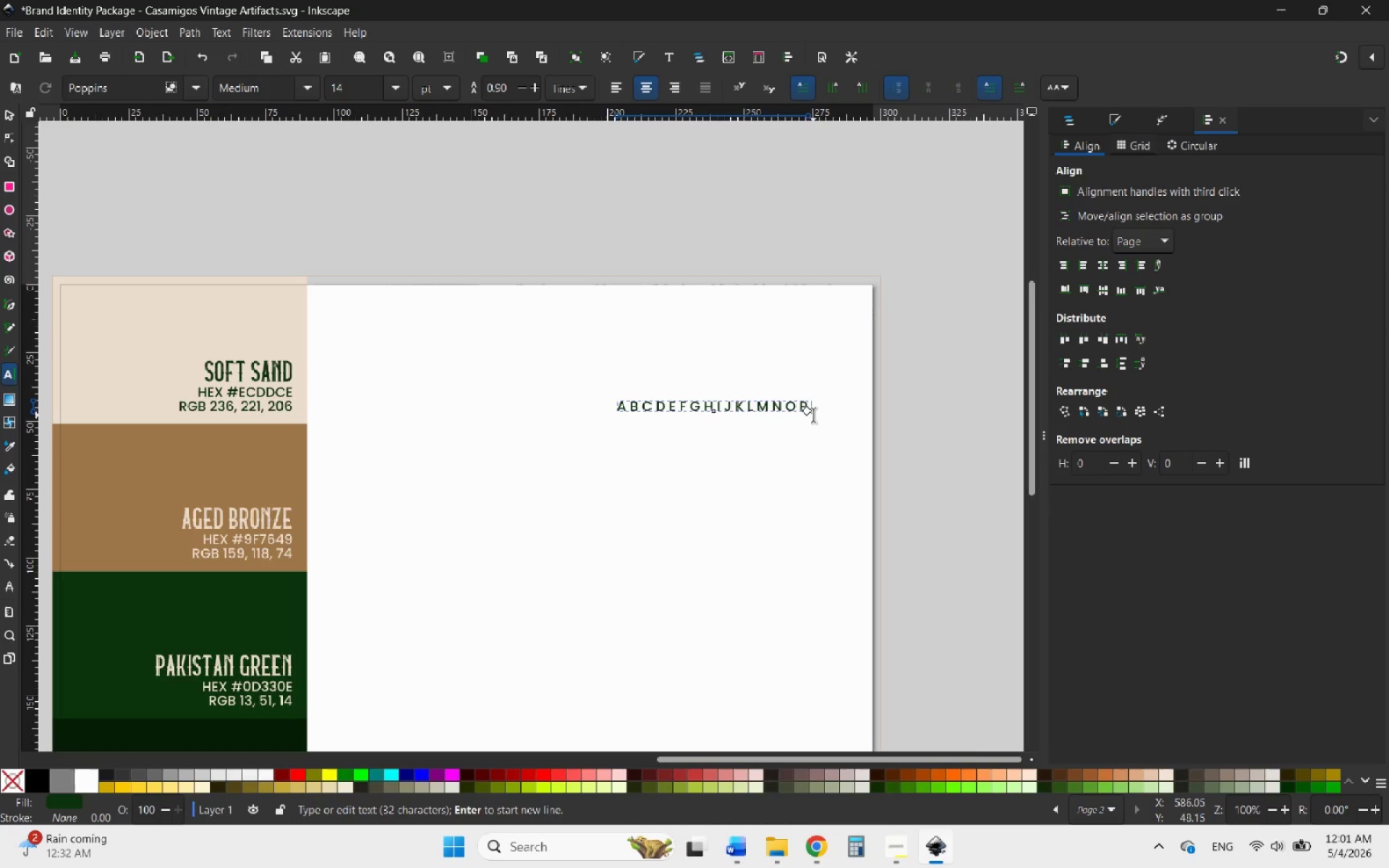 
wait(16.2)
 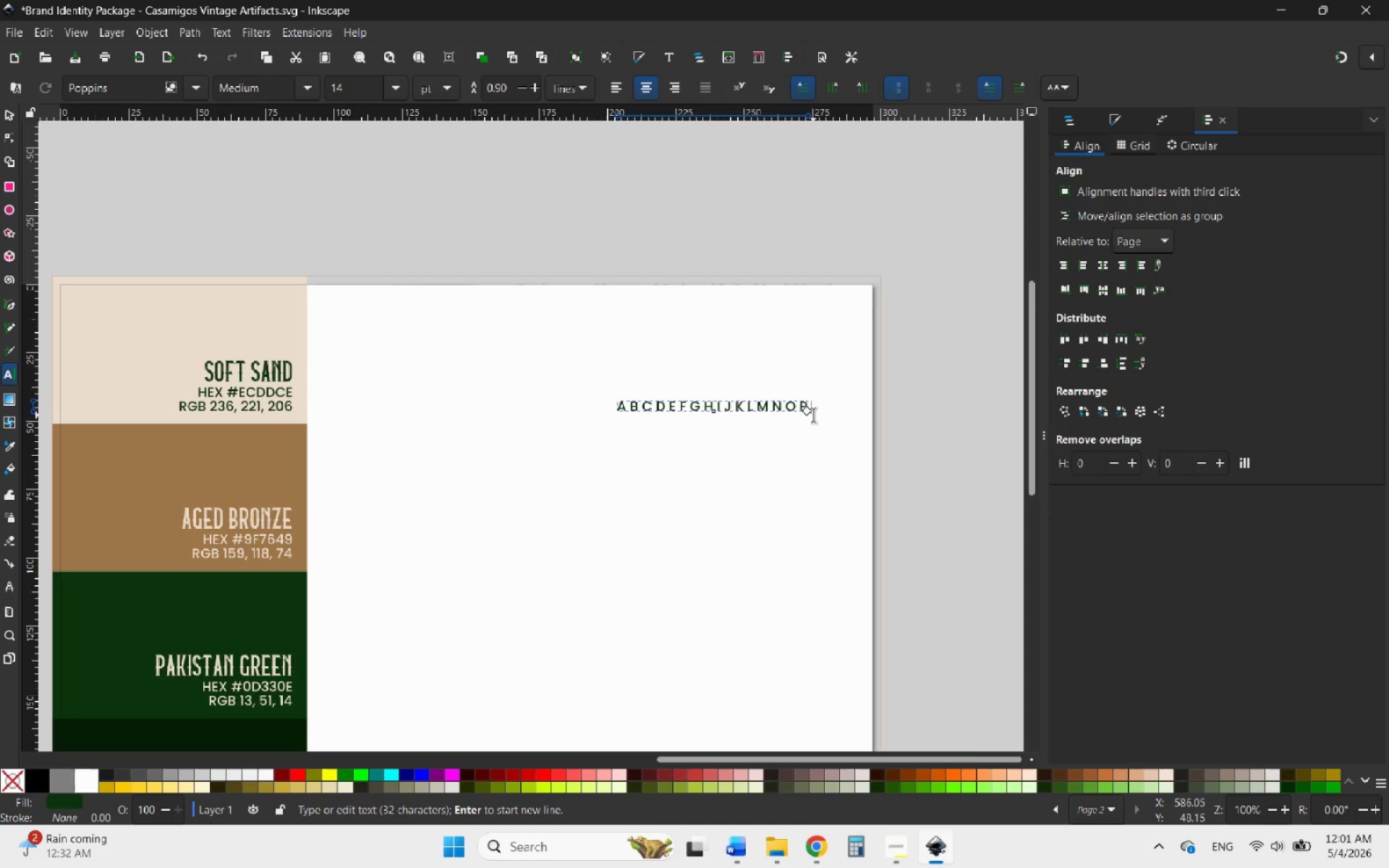 
key(Q)
 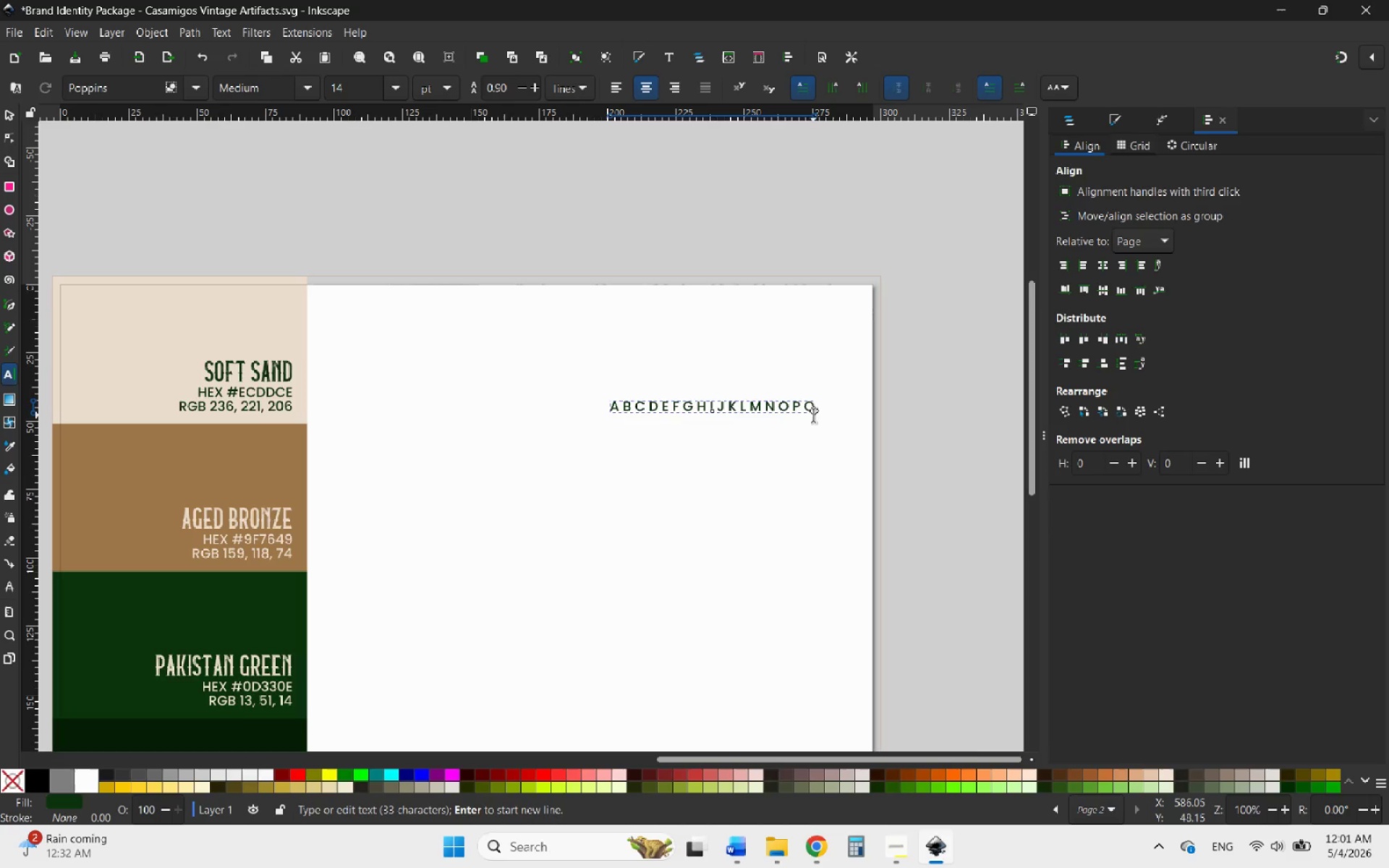 
key(Space)
 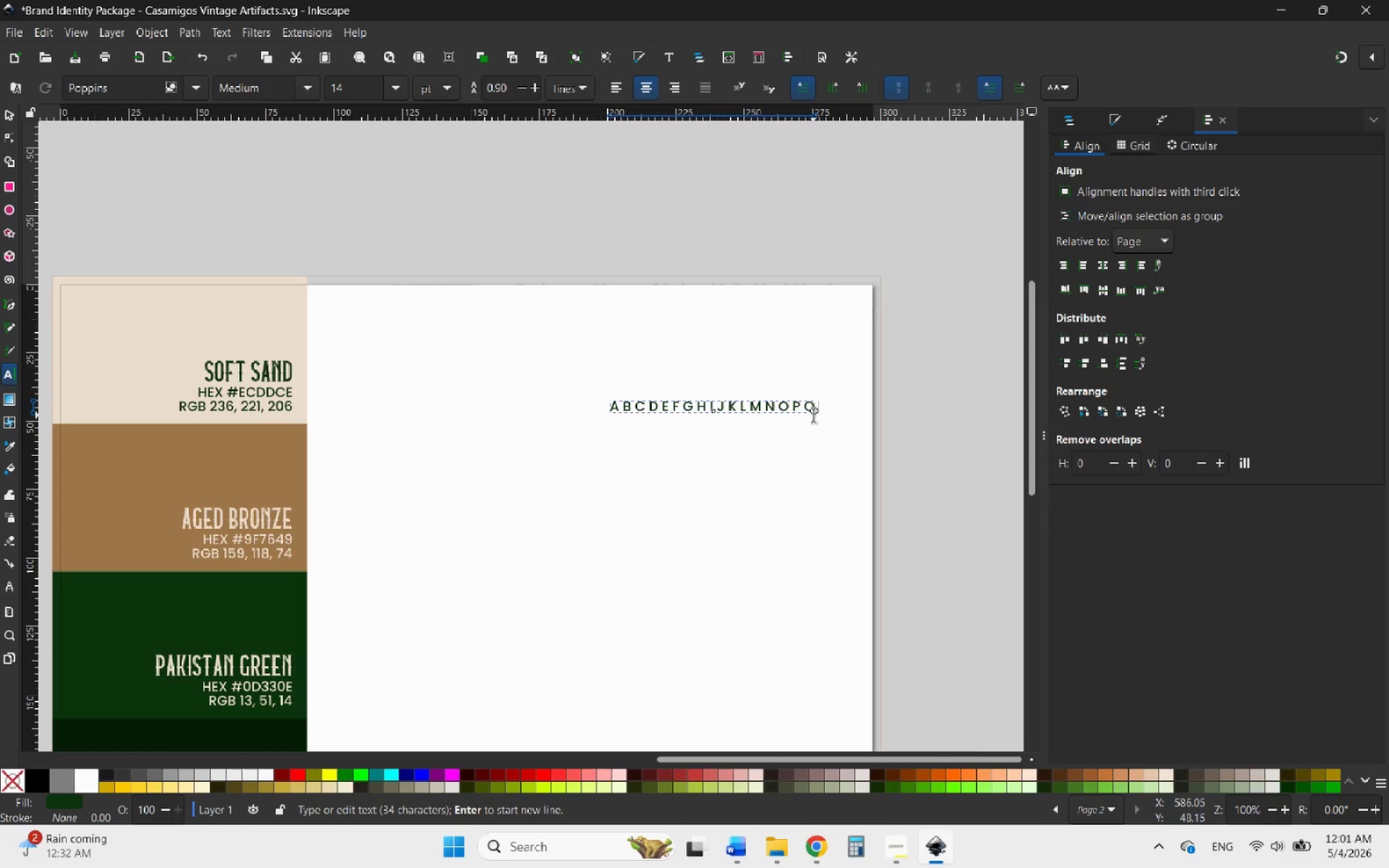 
key(R)
 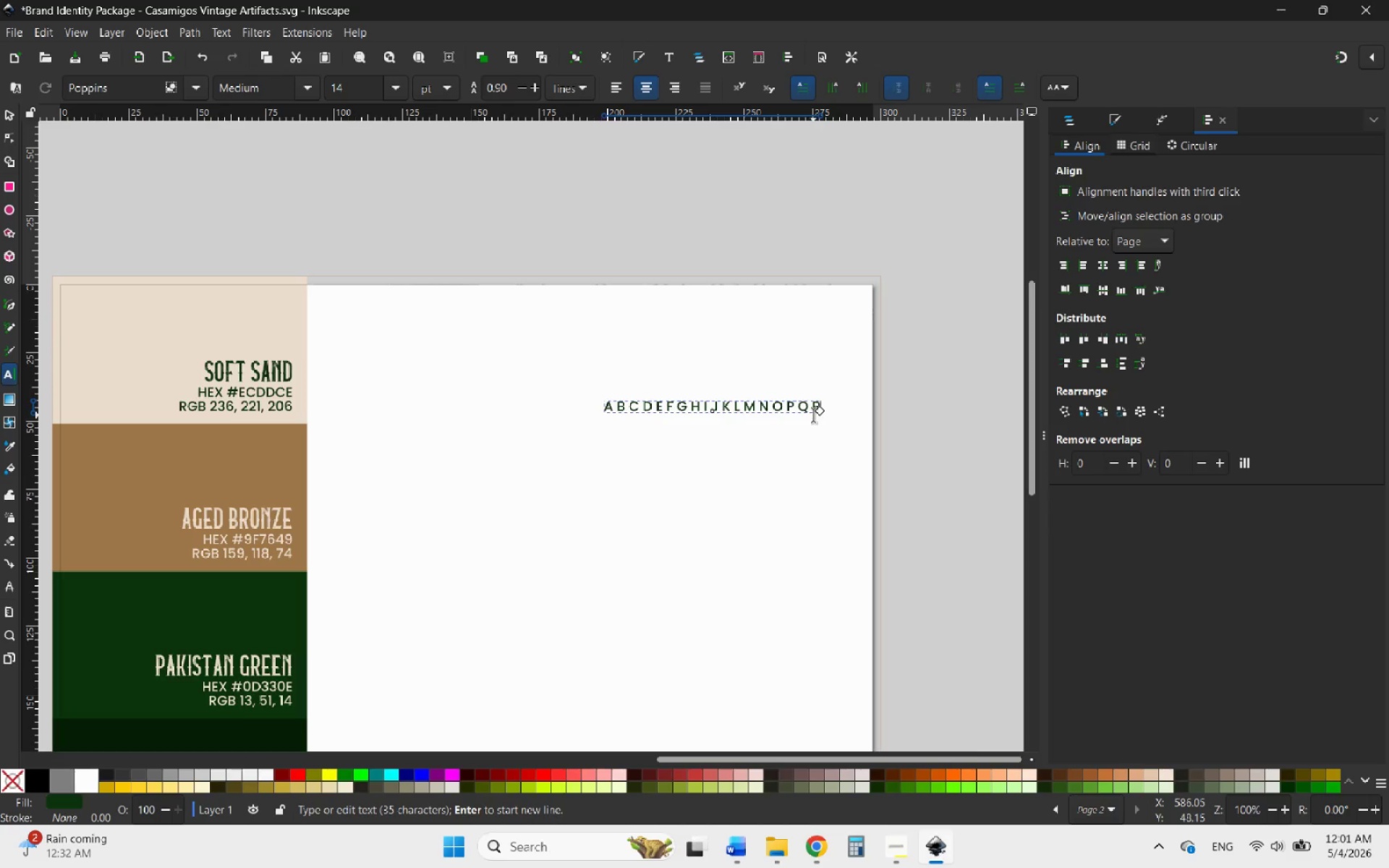 
key(Space)
 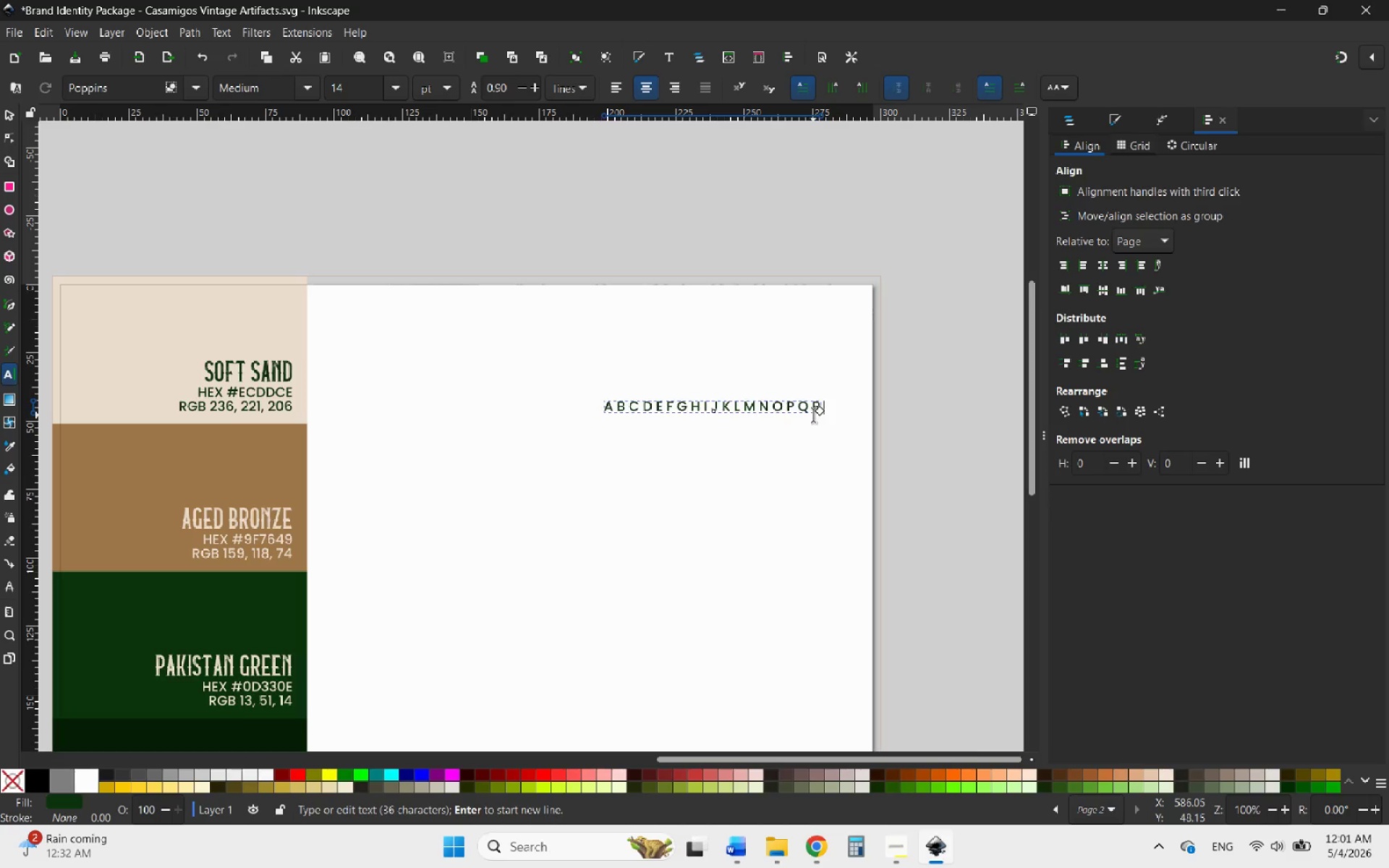 
key(S)
 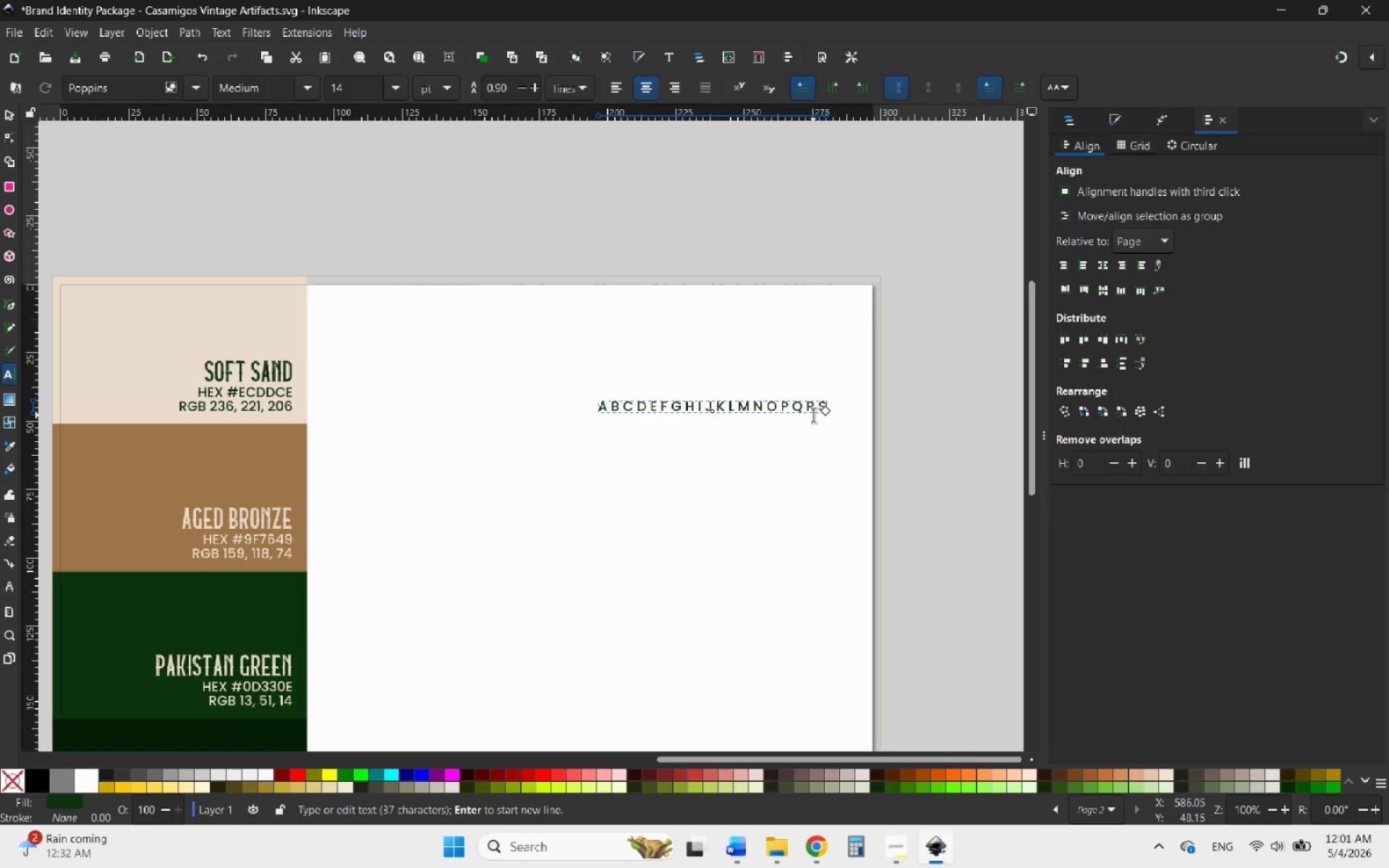 
key(Space)
 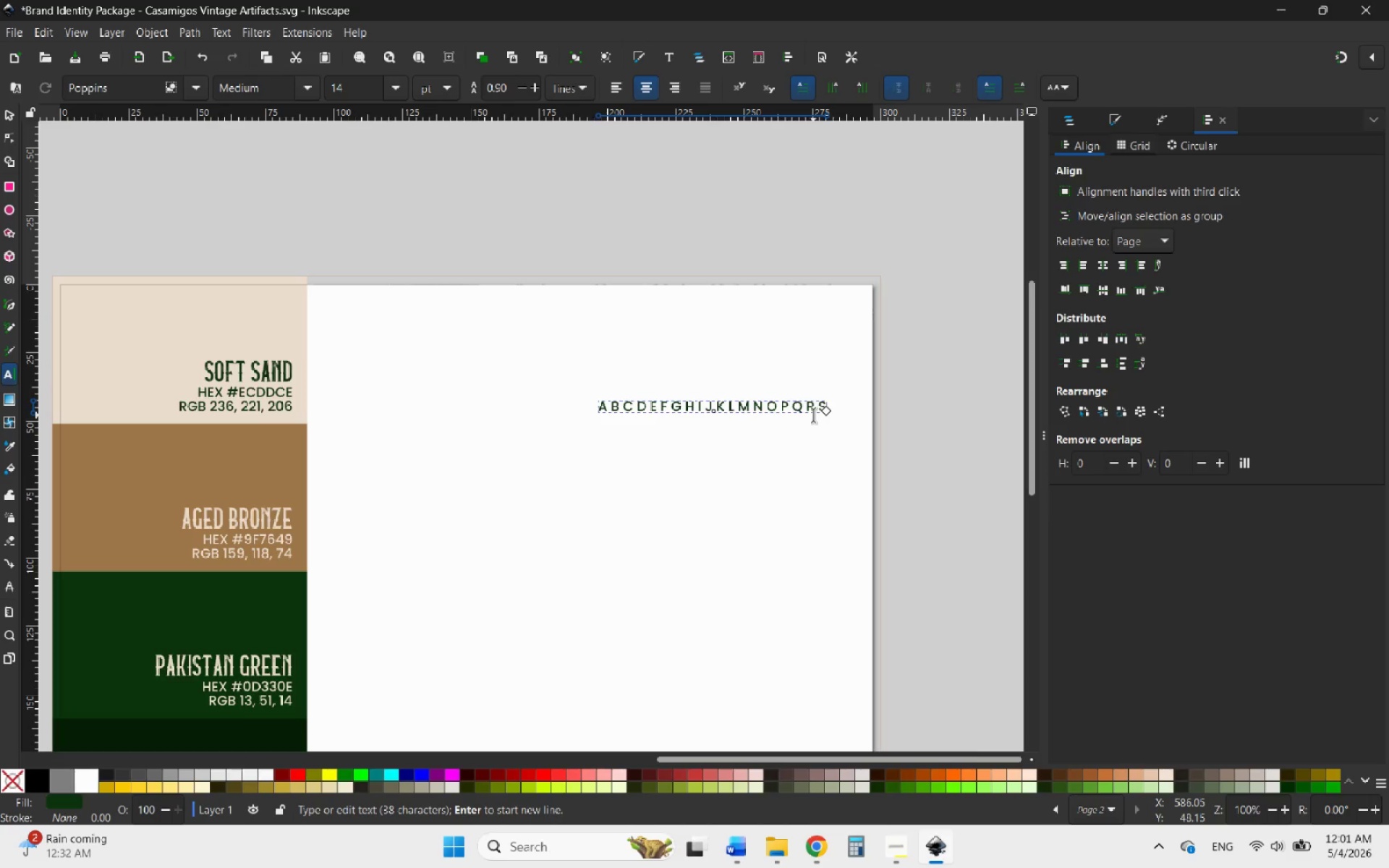 
key(T)
 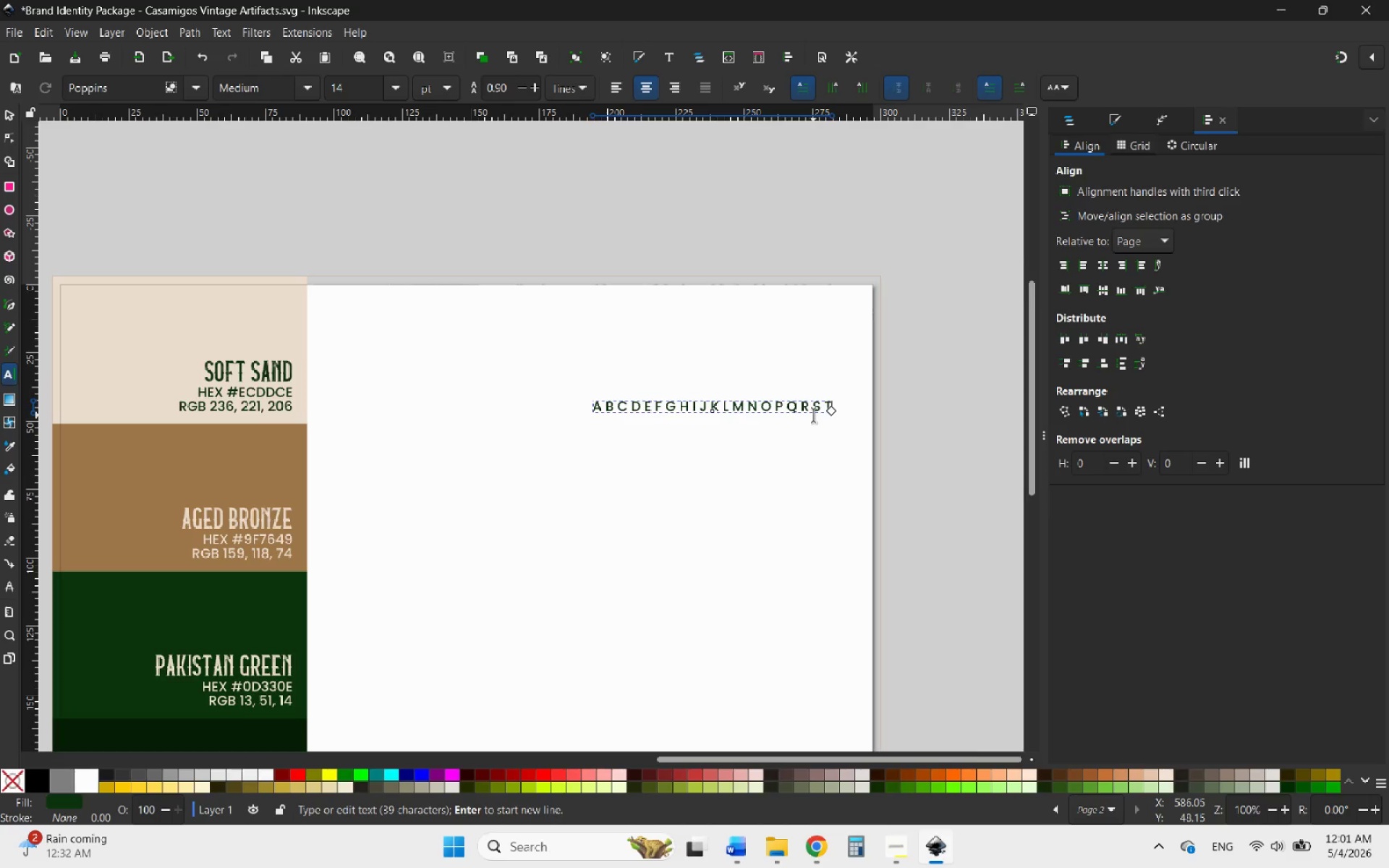 
key(Space)
 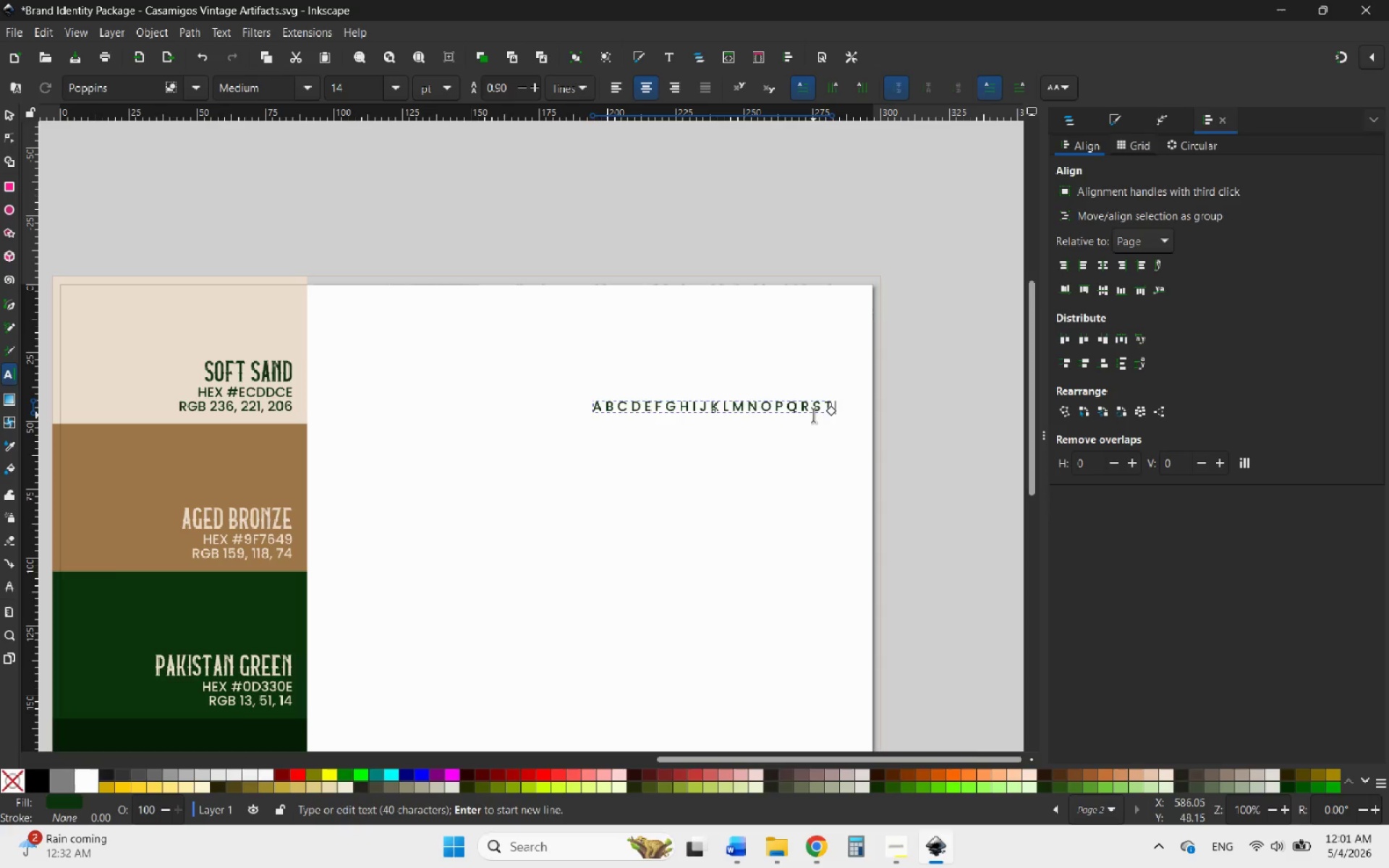 
key(U)
 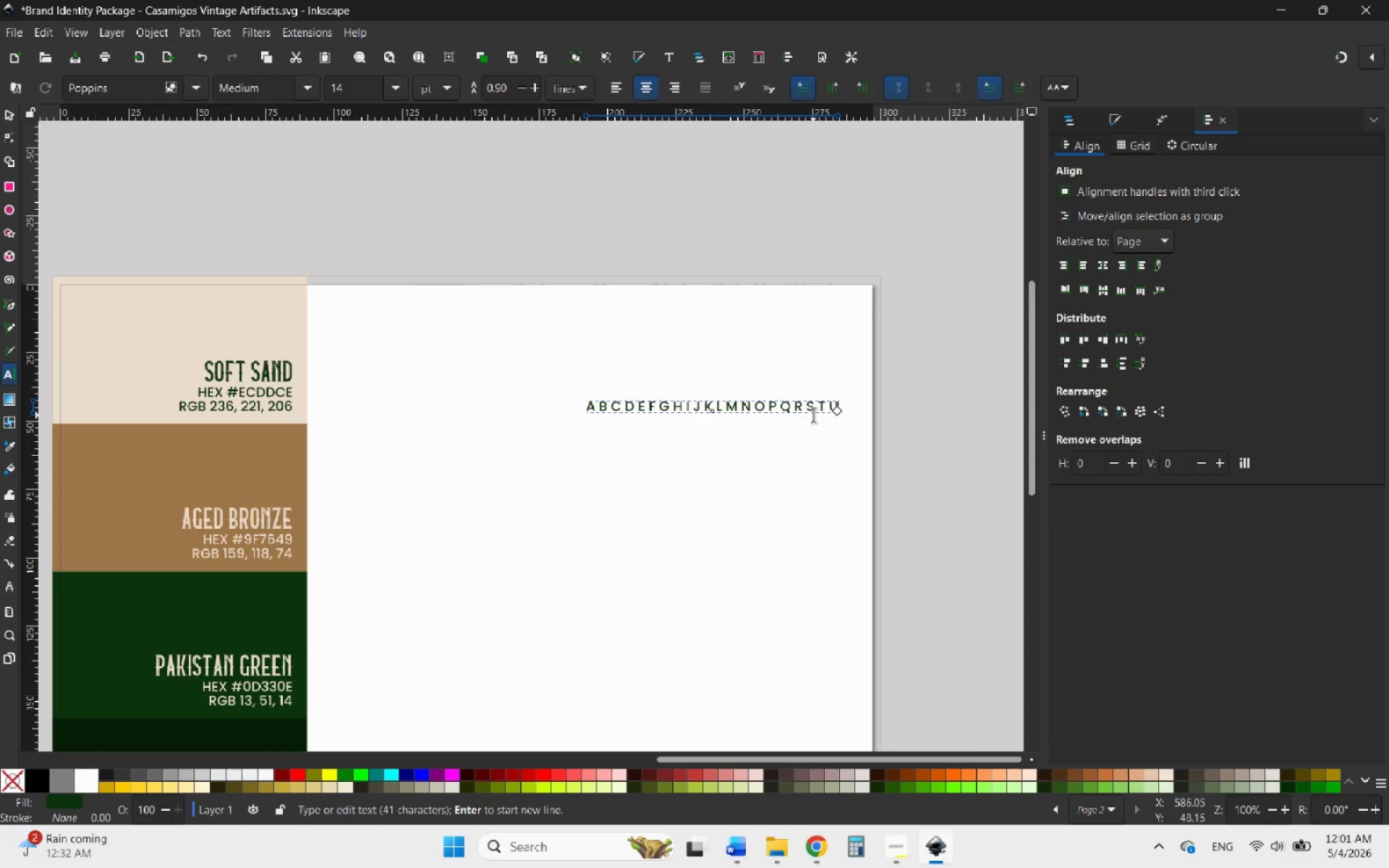 
key(Space)
 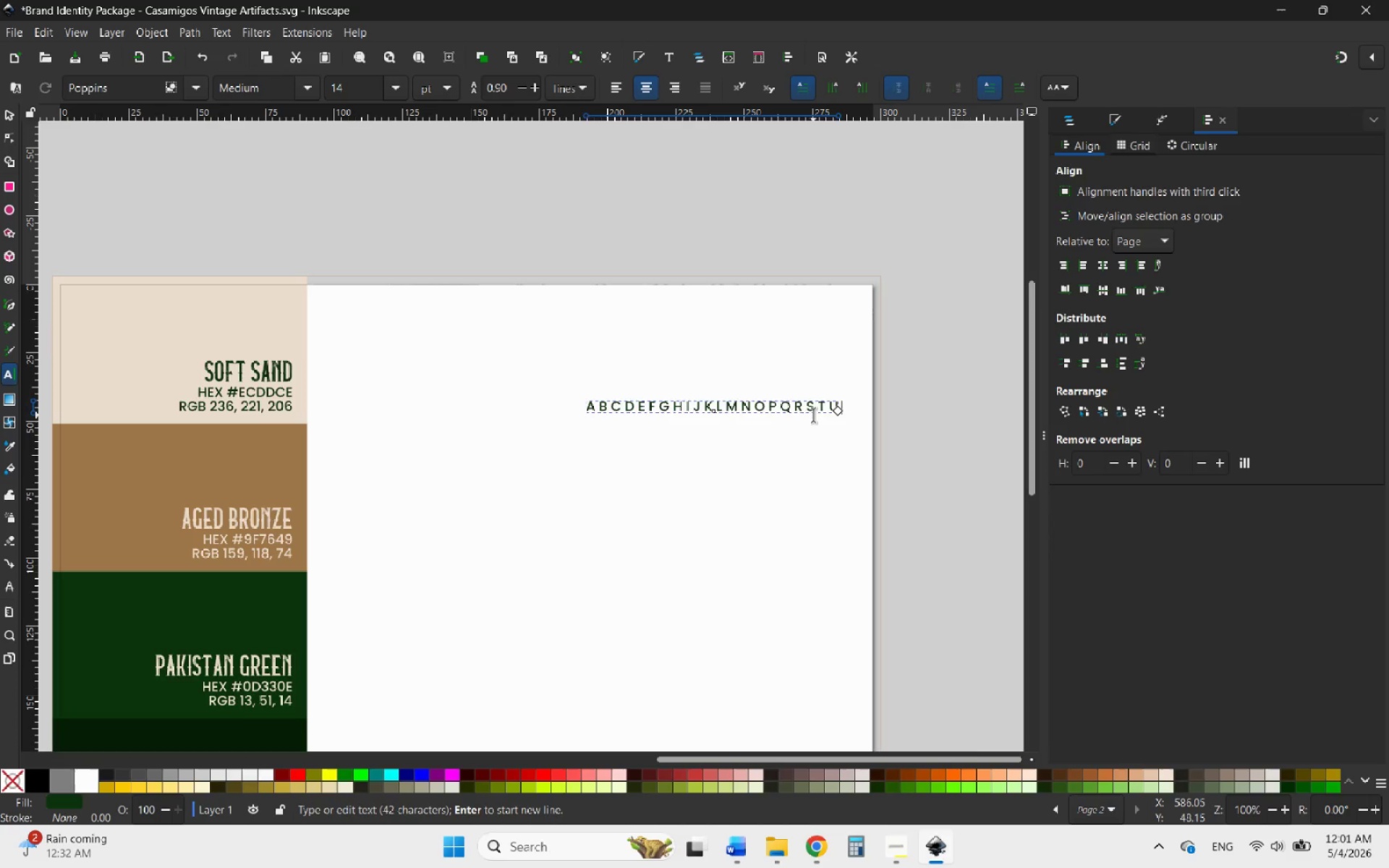 
key(V)
 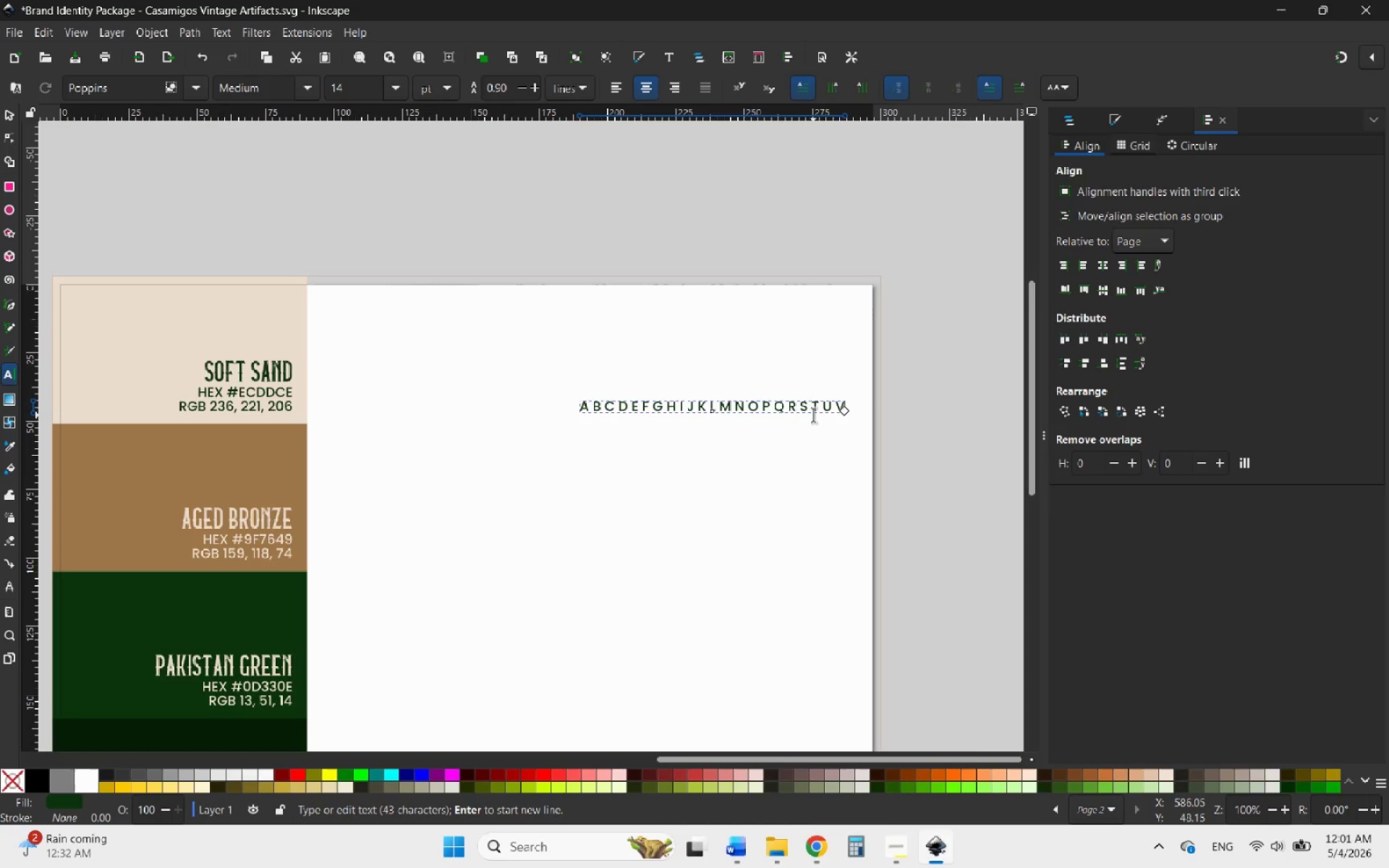 
key(Space)
 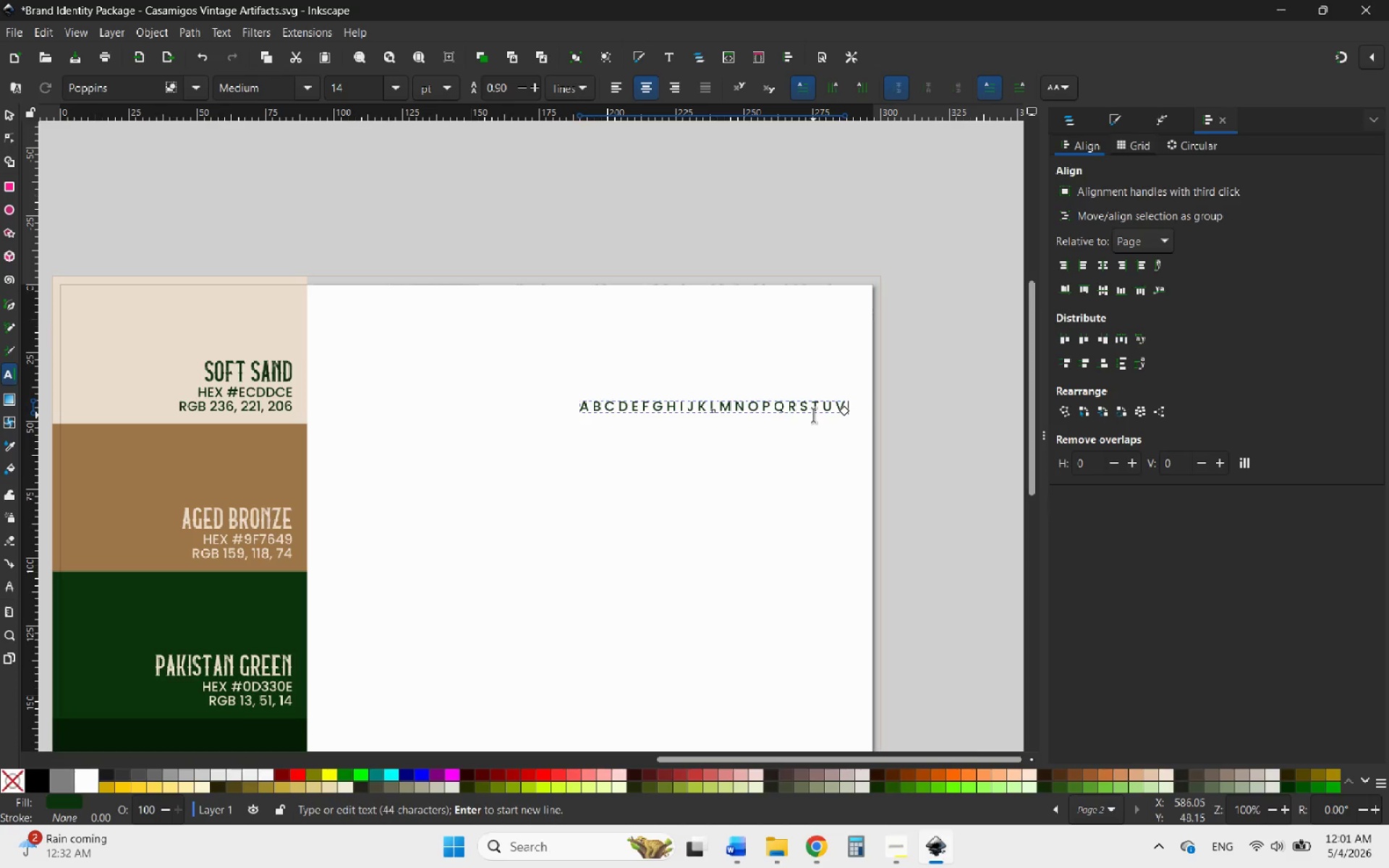 
key(W)
 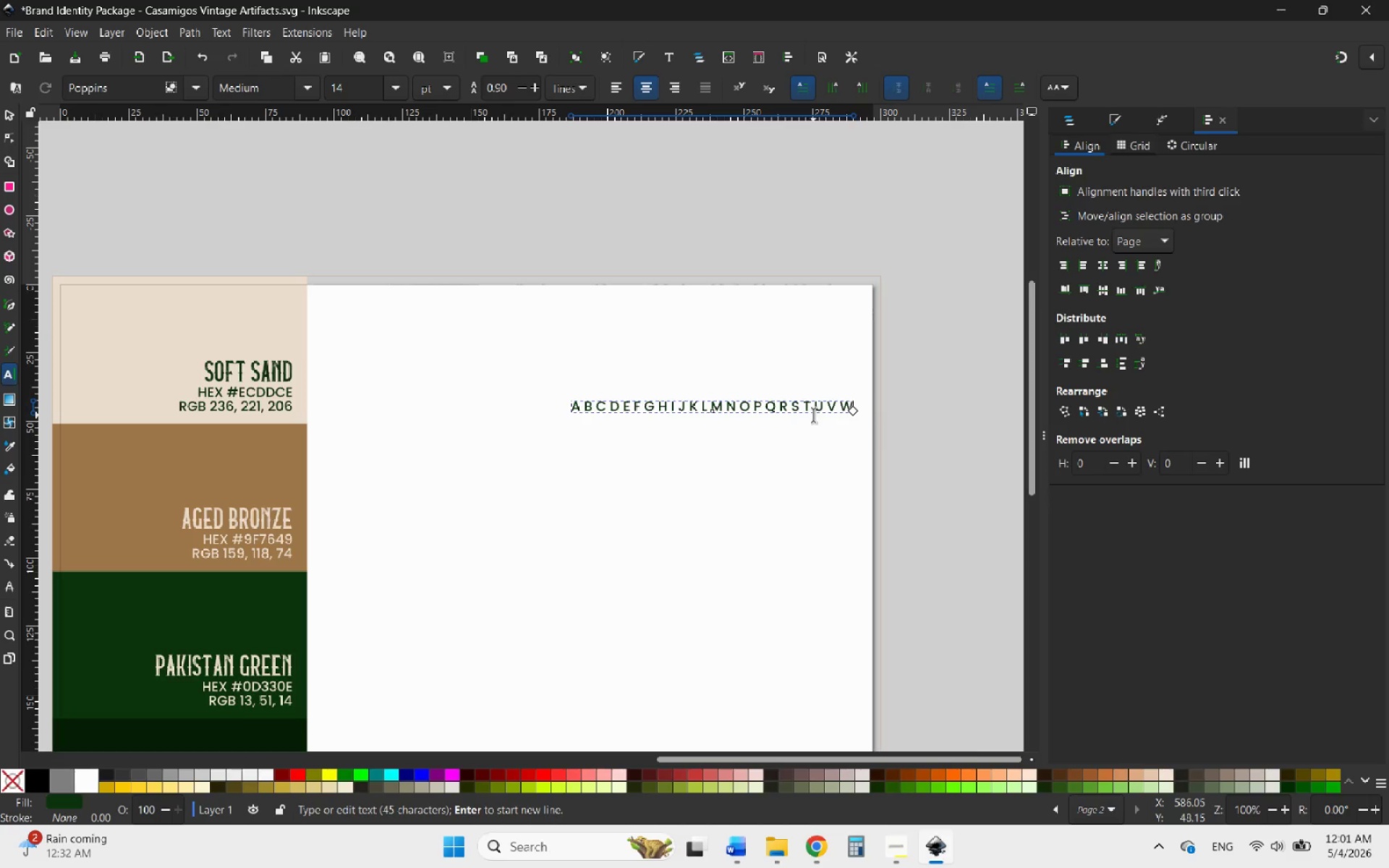 
key(Space)
 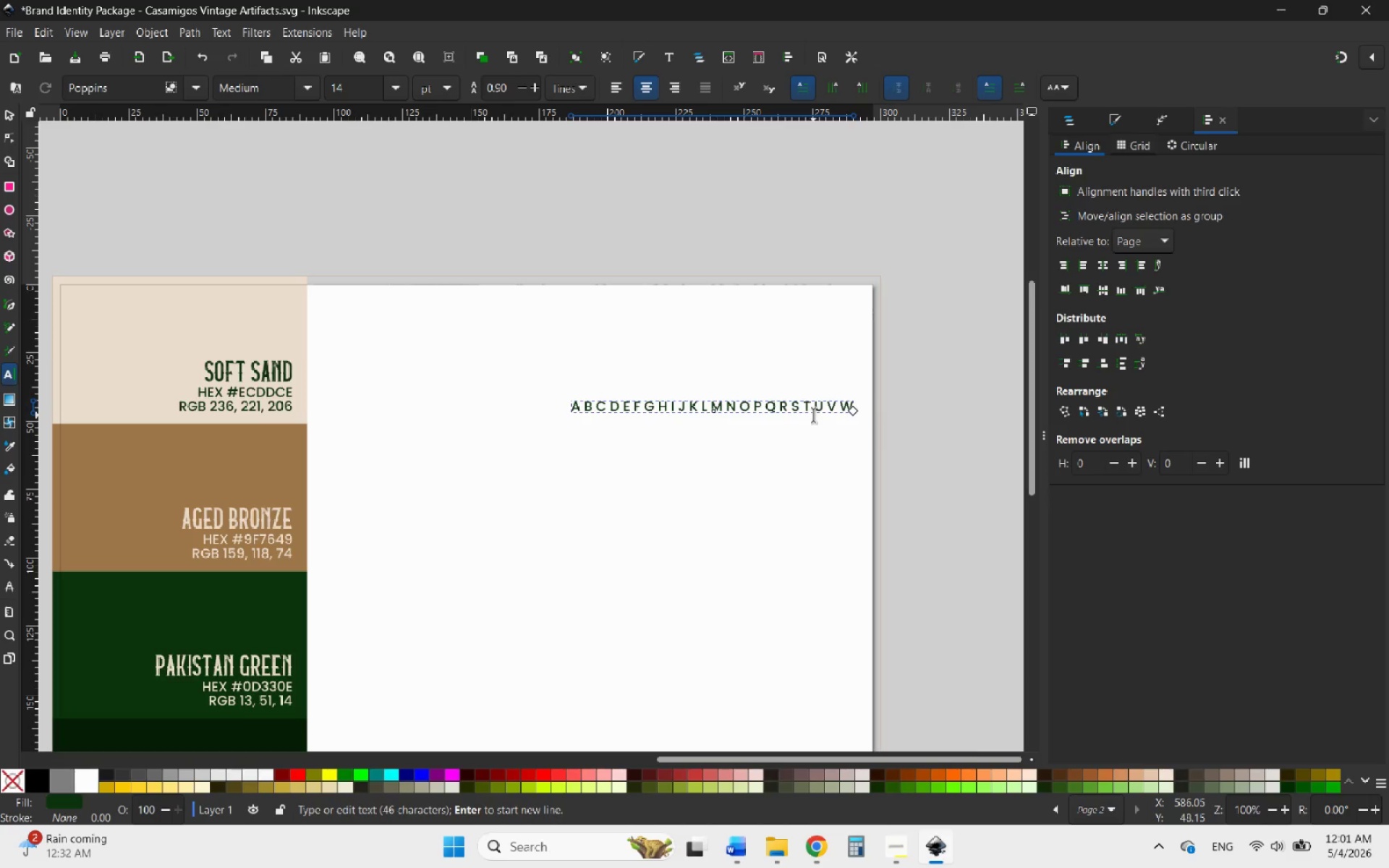 
key(X)
 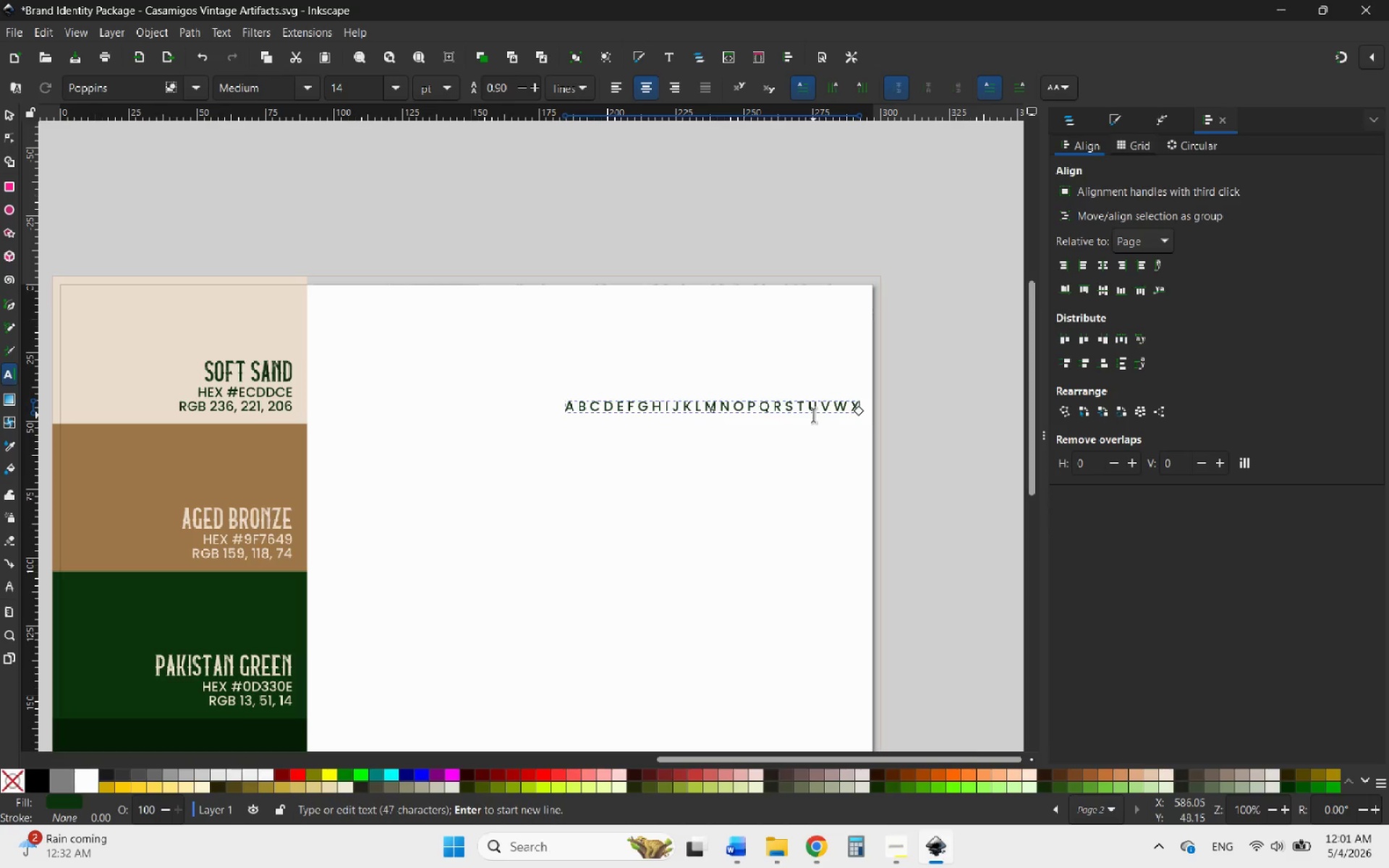 
key(Space)
 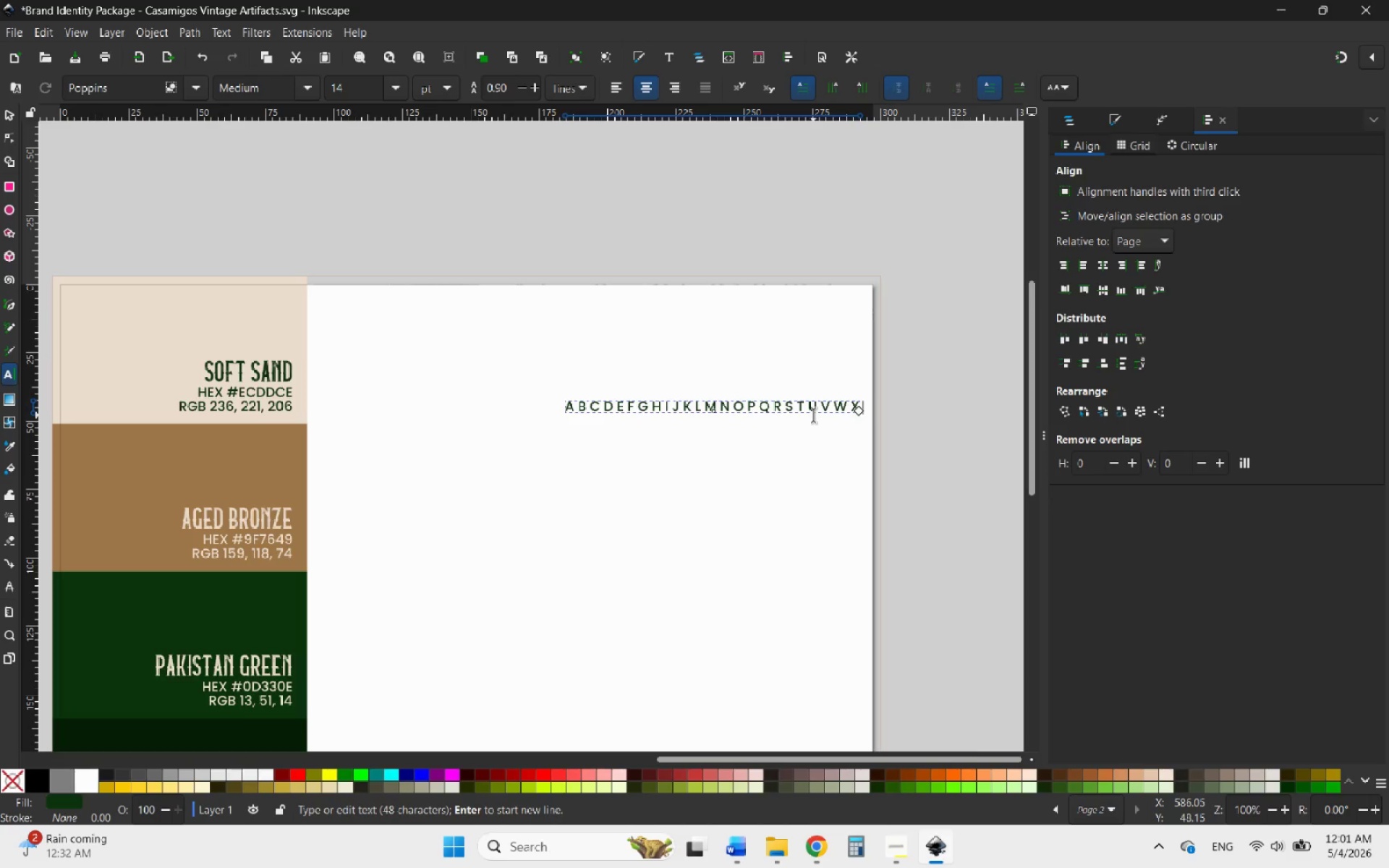 
key(Y)
 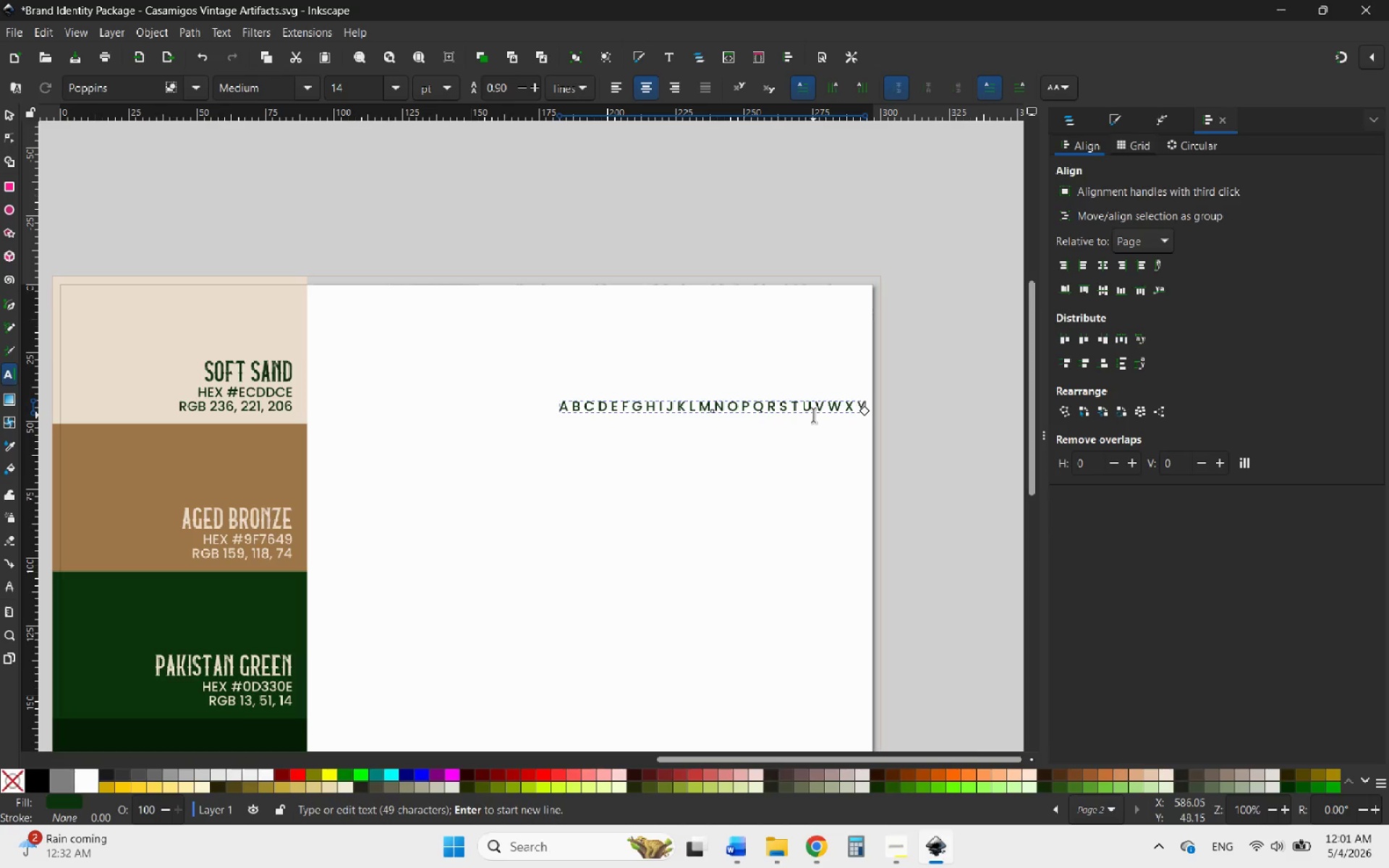 
key(Space)
 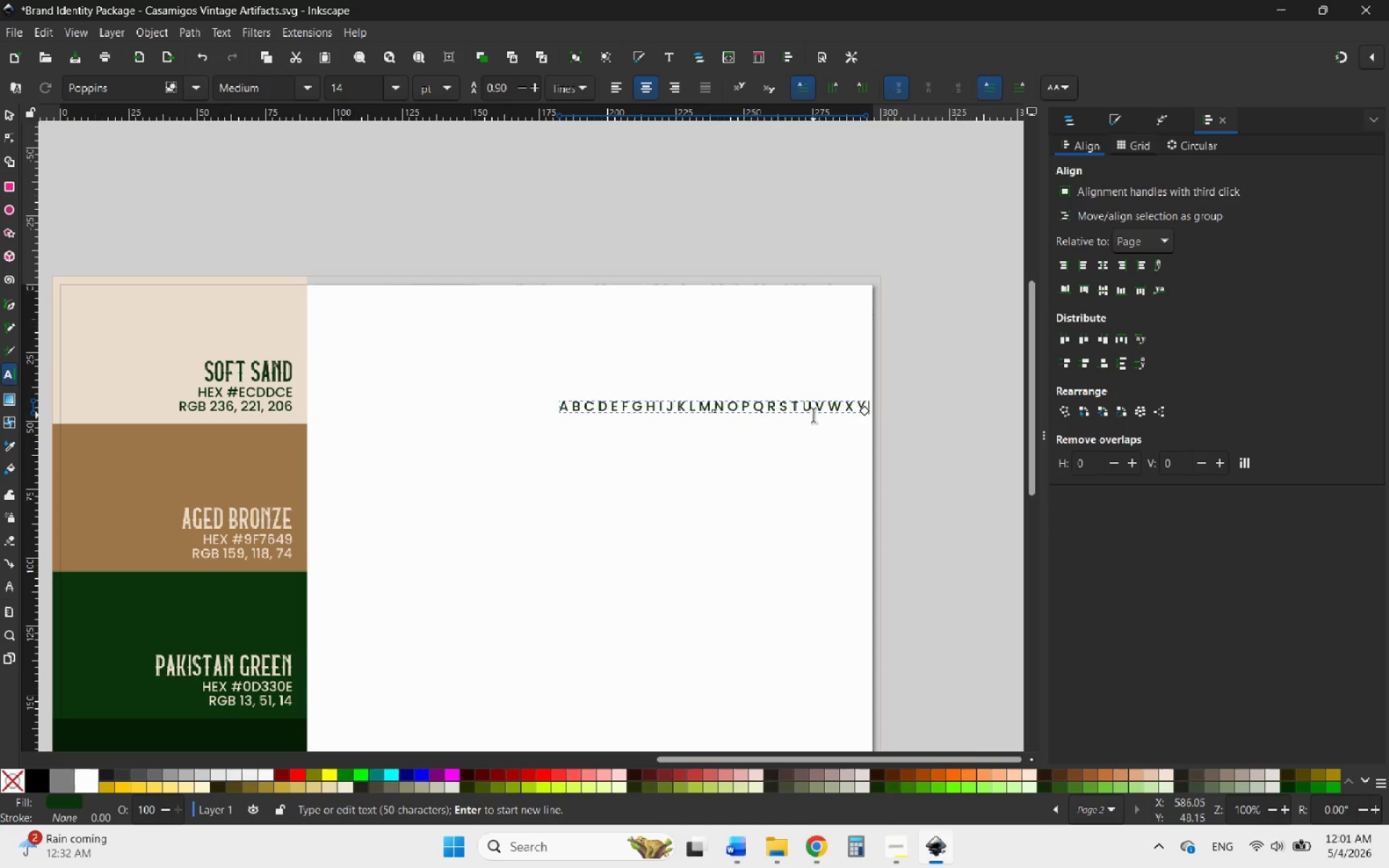 
key(Z)
 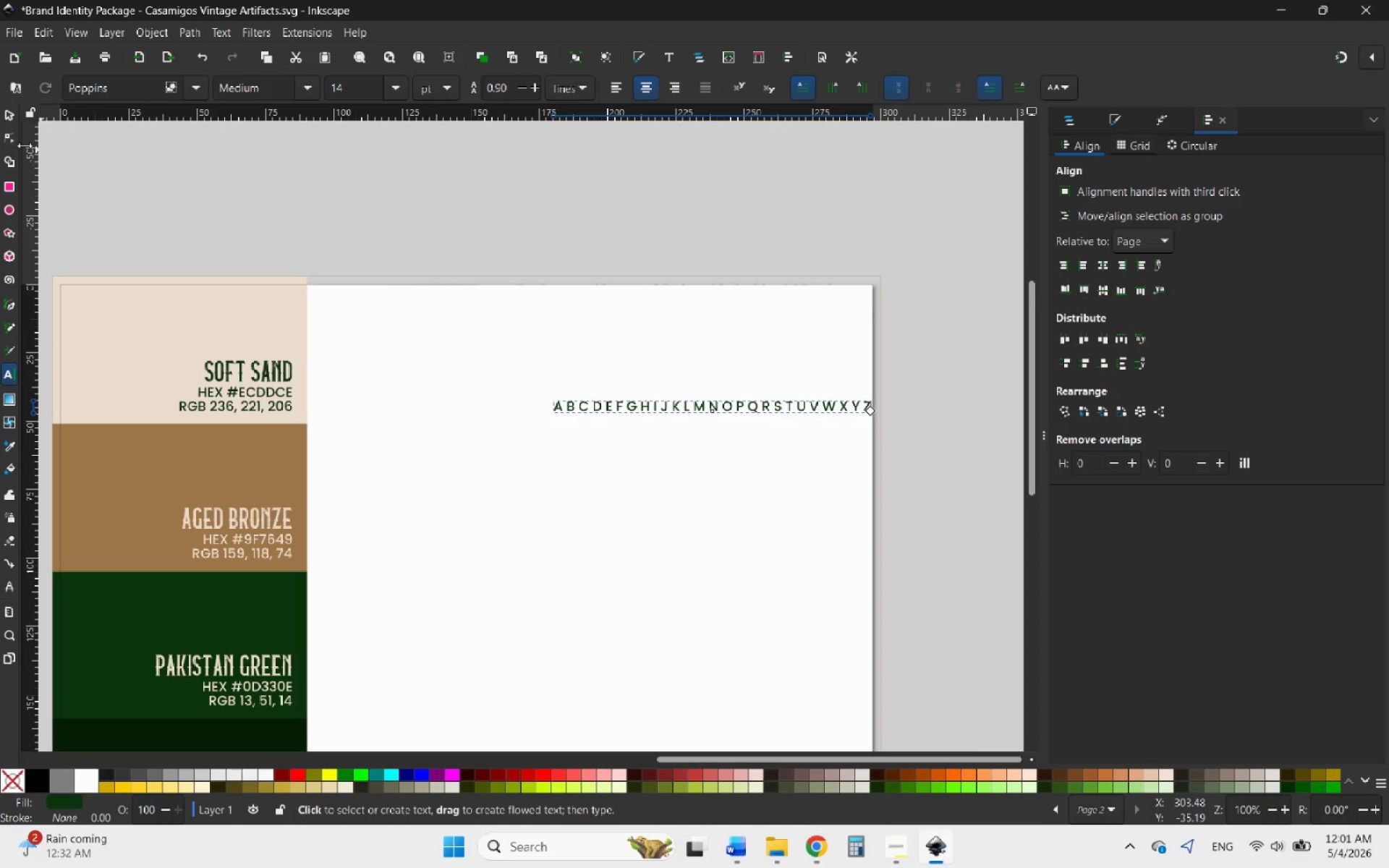 
wait(5.36)
 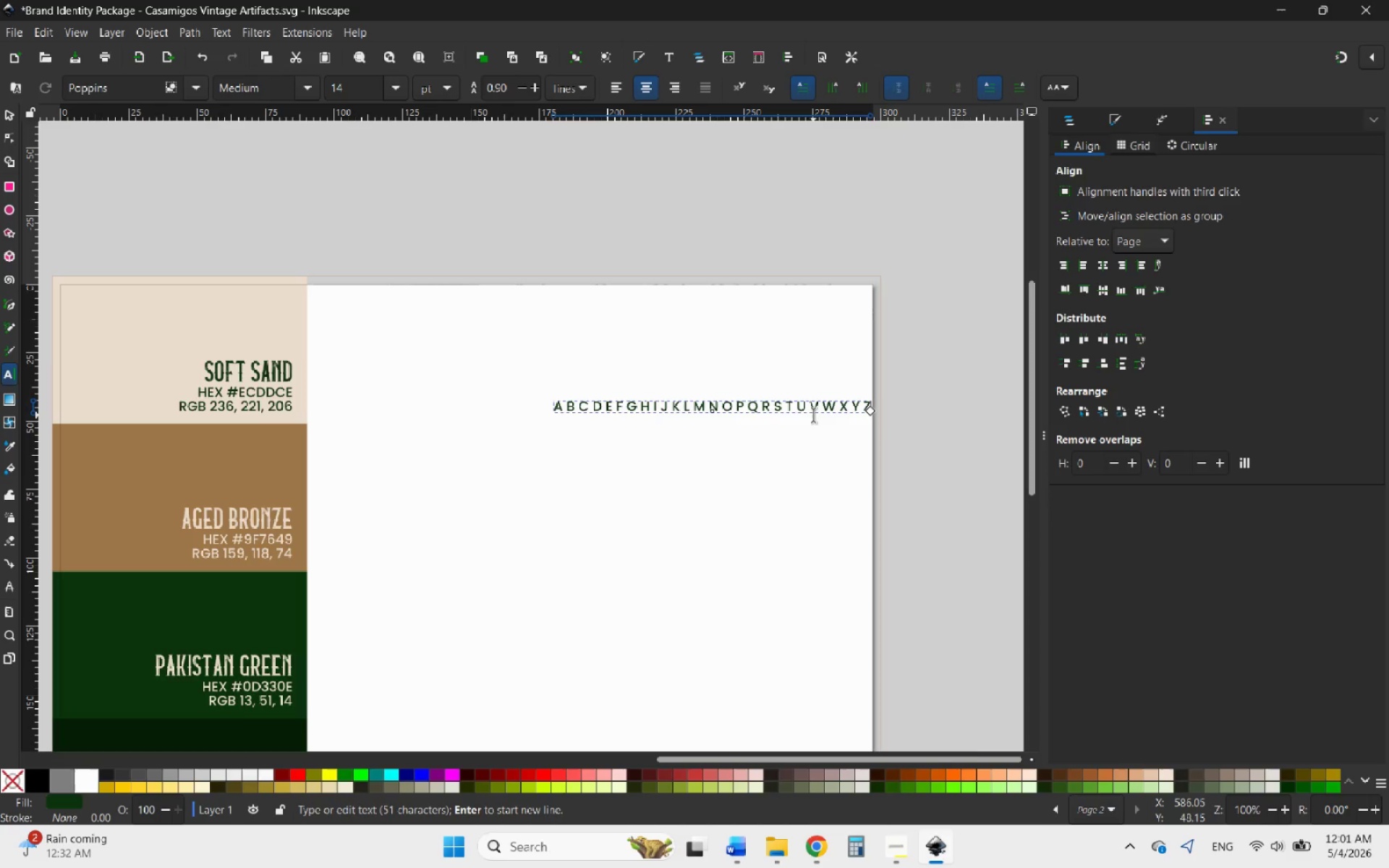 
left_click([11, 115])
 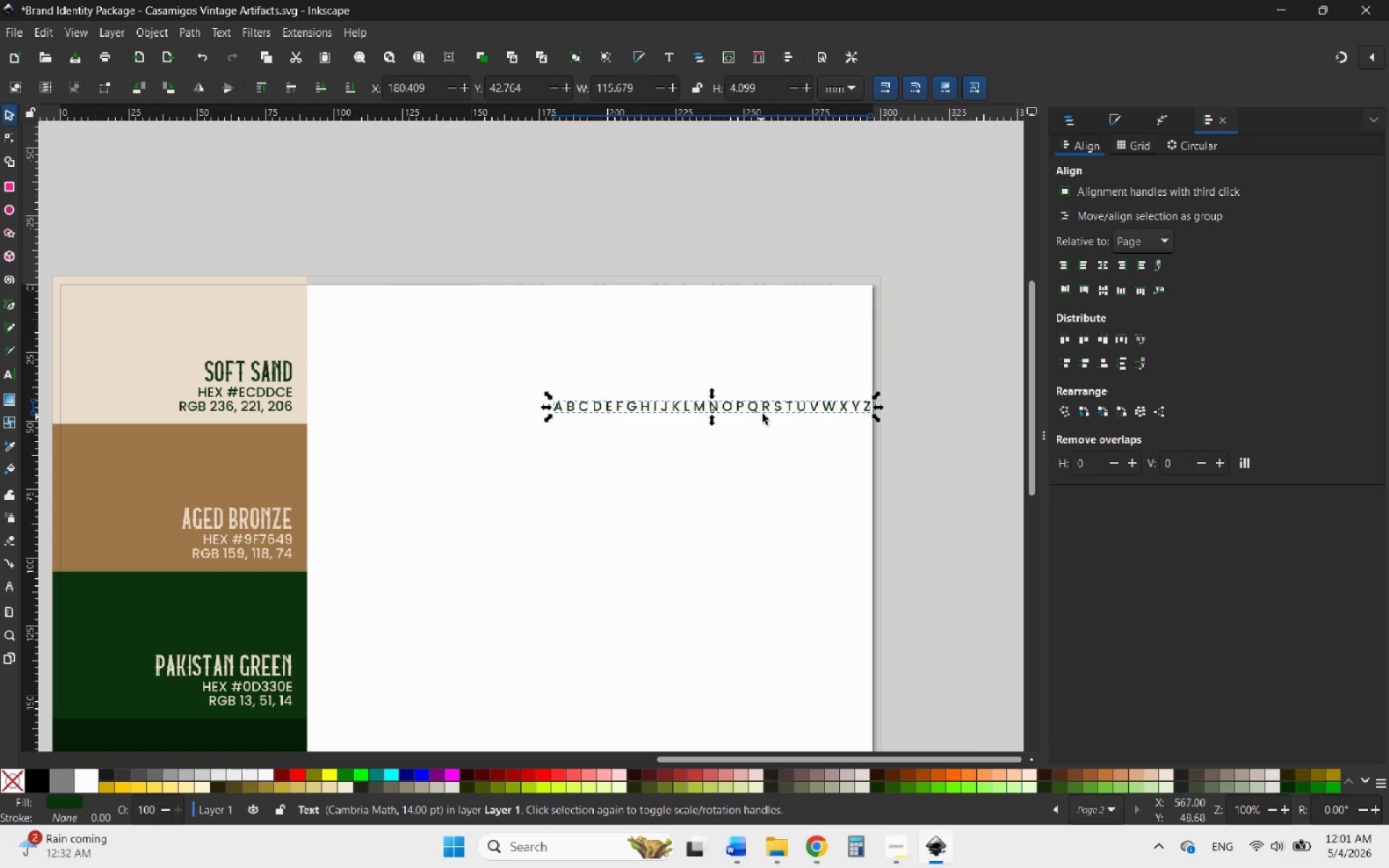 
left_click_drag(start_coordinate=[763, 408], to_coordinate=[694, 407])
 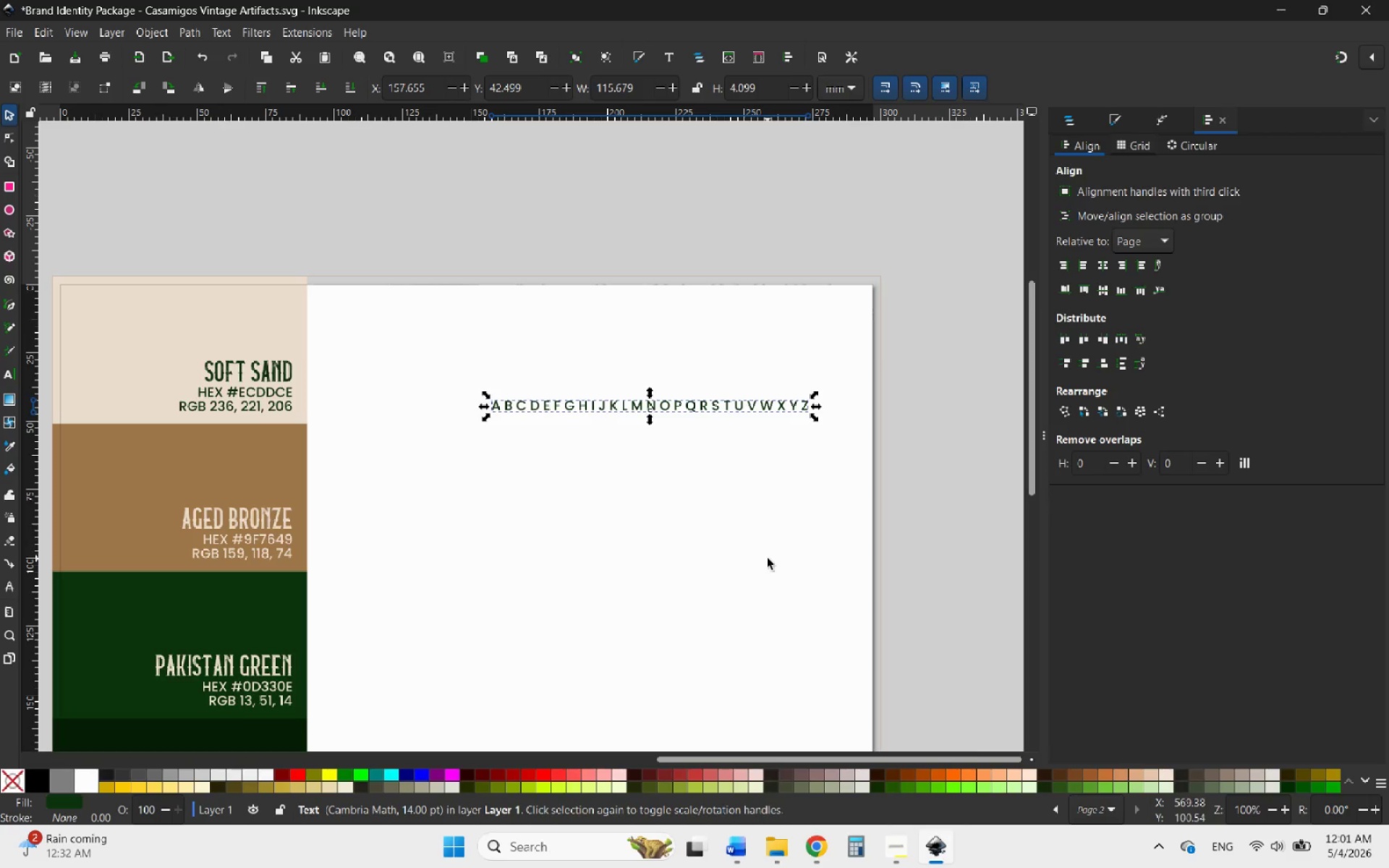 
wait(7.41)
 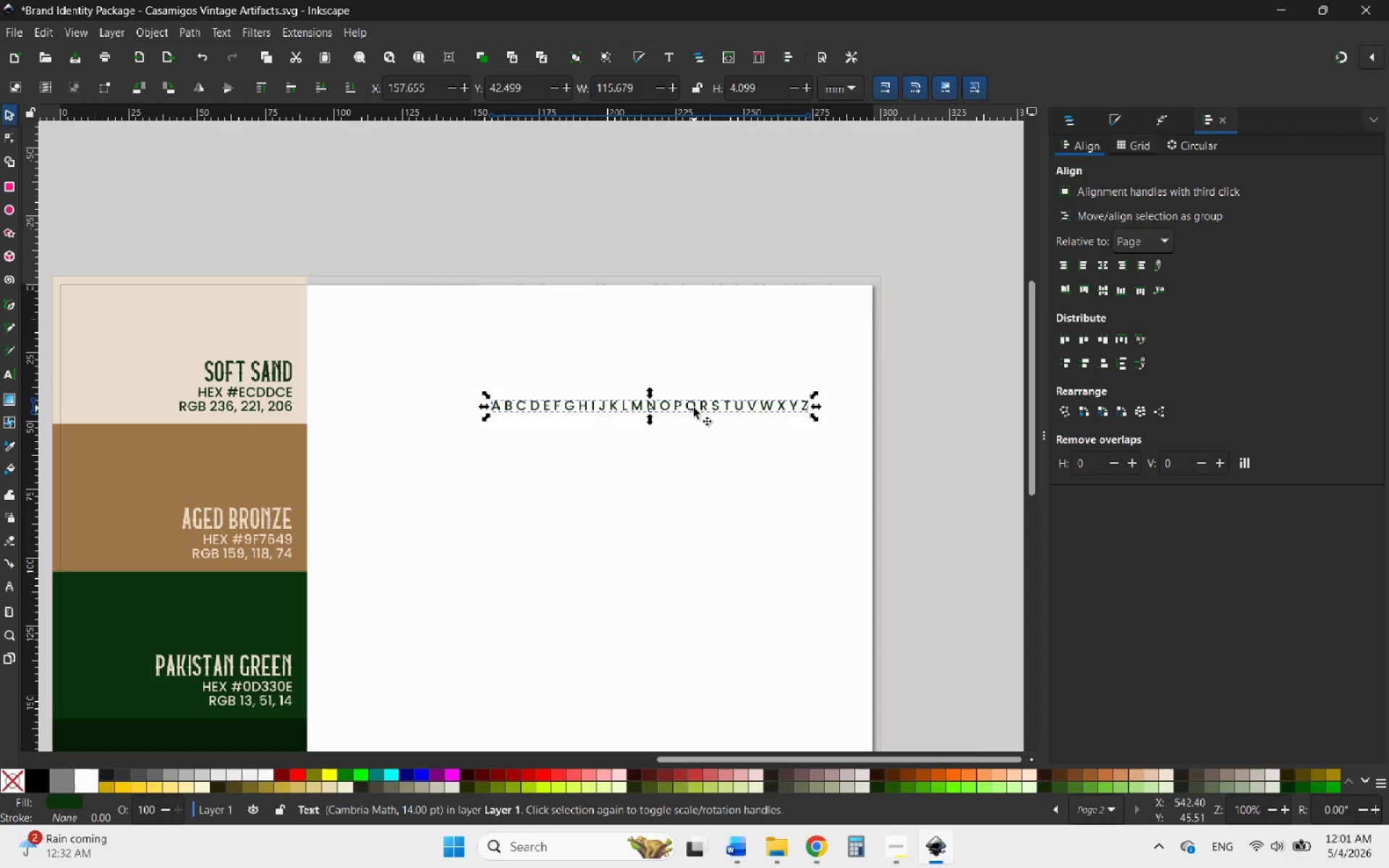 
left_click_drag(start_coordinate=[486, 407], to_coordinate=[339, 422])
 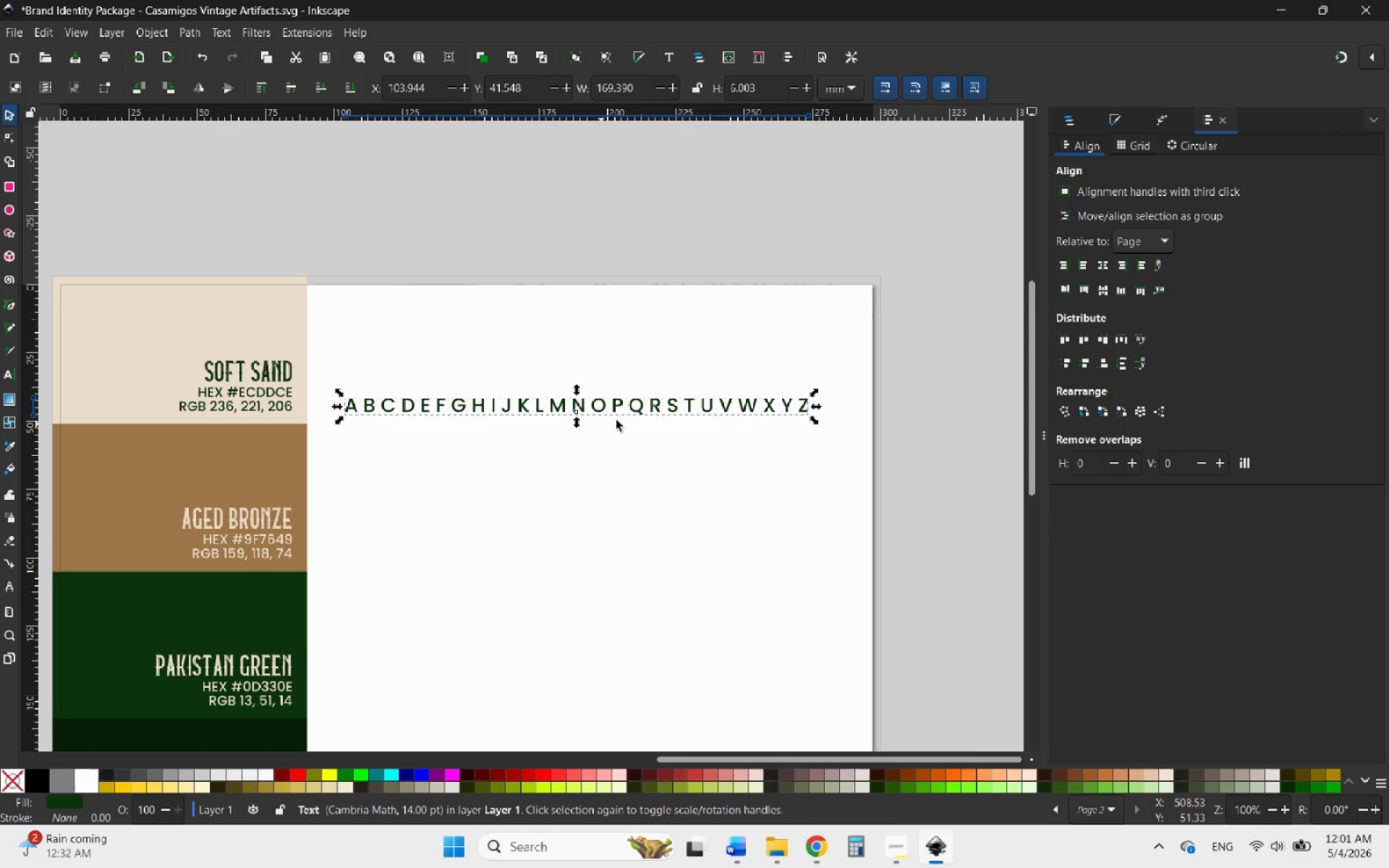 
hold_key(key=ControlLeft, duration=4.08)
 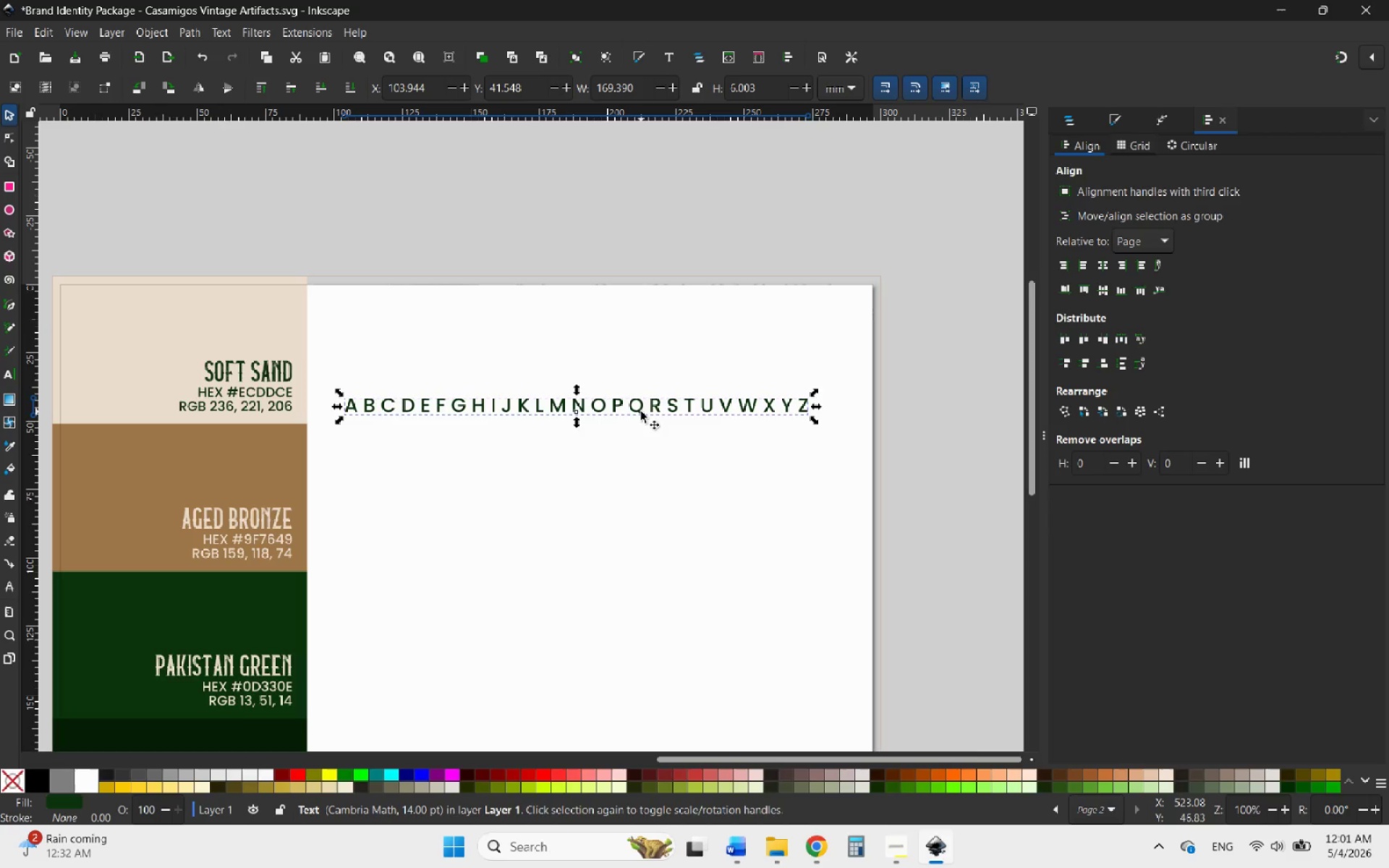 
right_click([641, 412])
 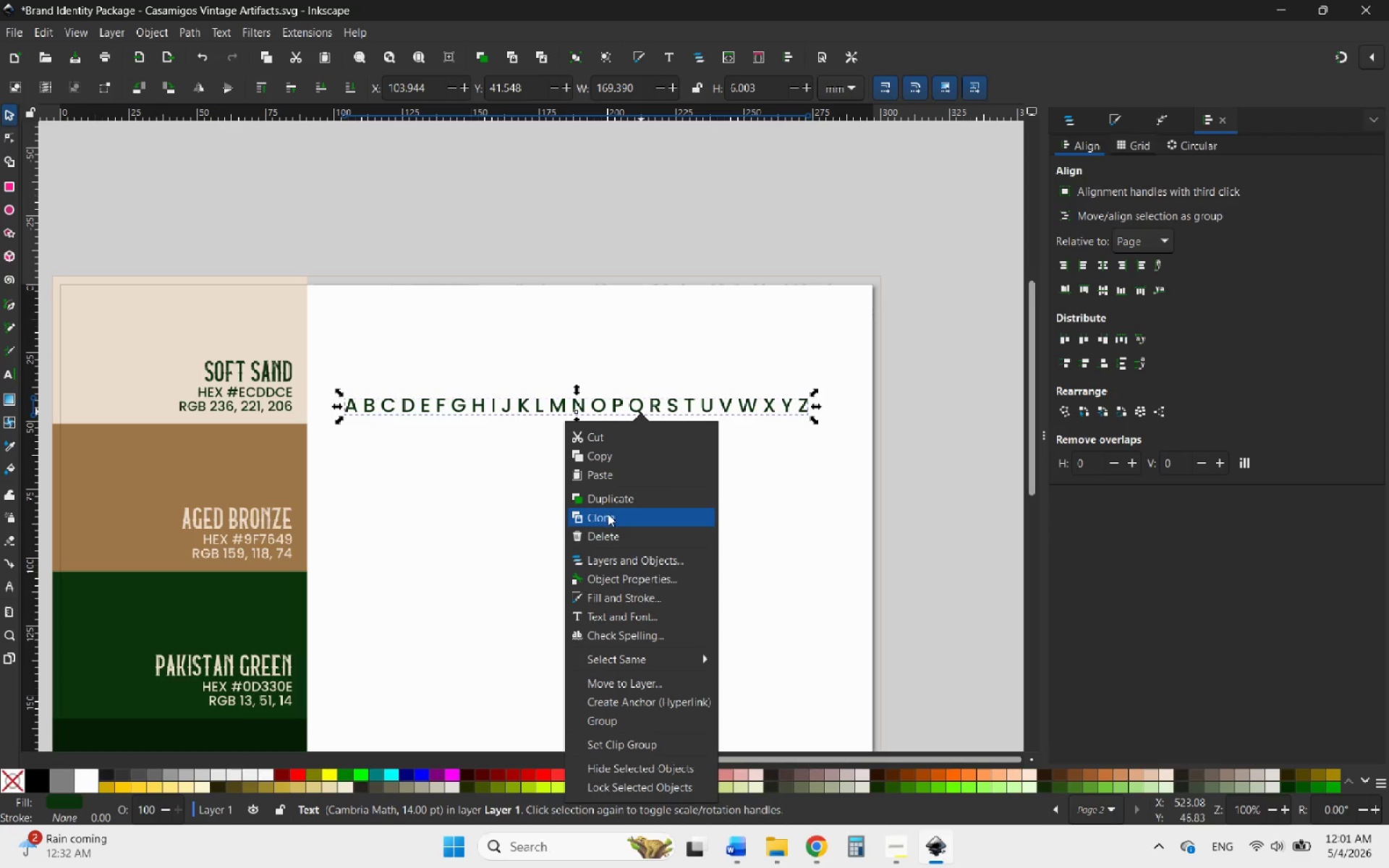 
left_click([625, 499])
 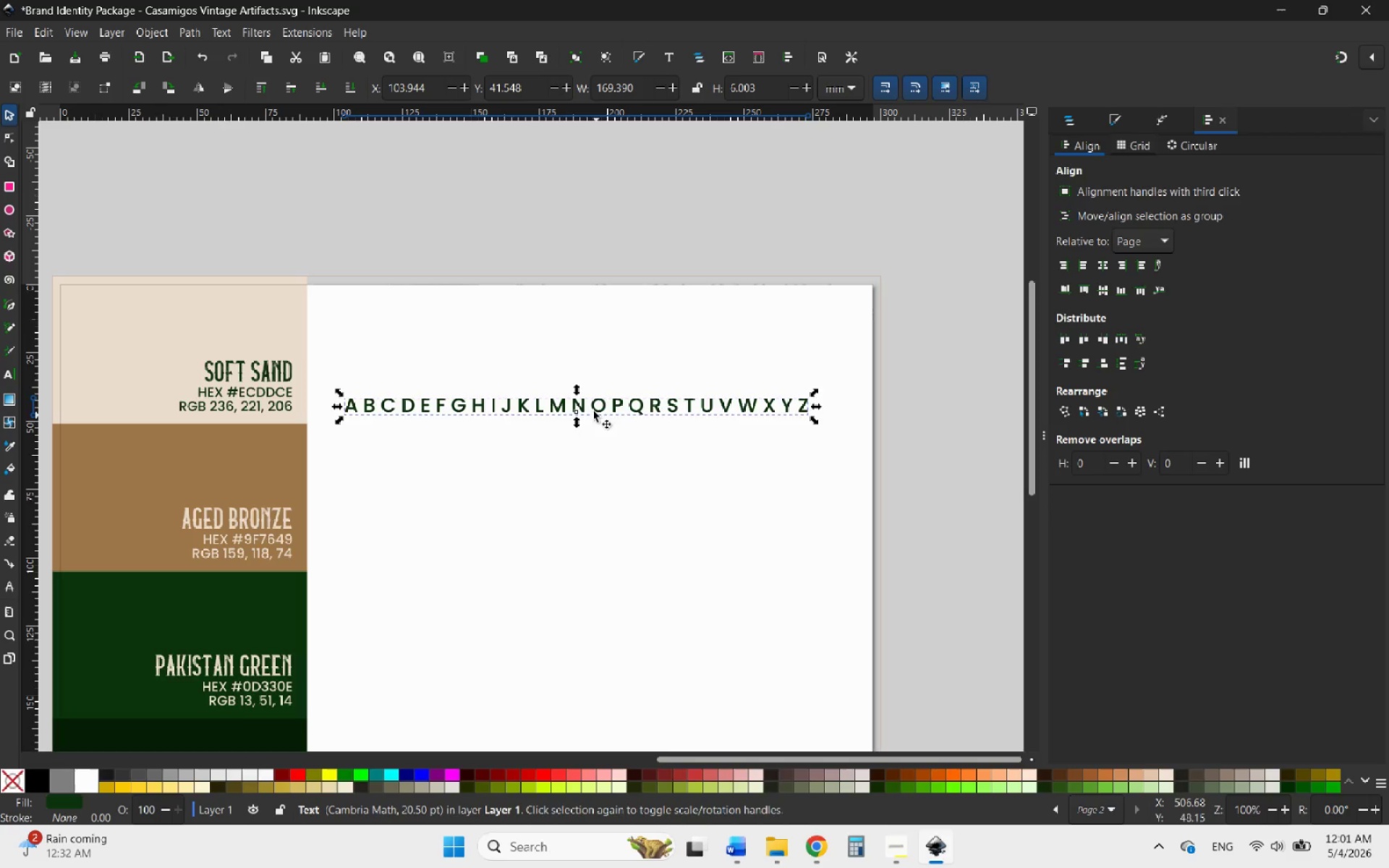 
left_click_drag(start_coordinate=[591, 409], to_coordinate=[595, 446])
 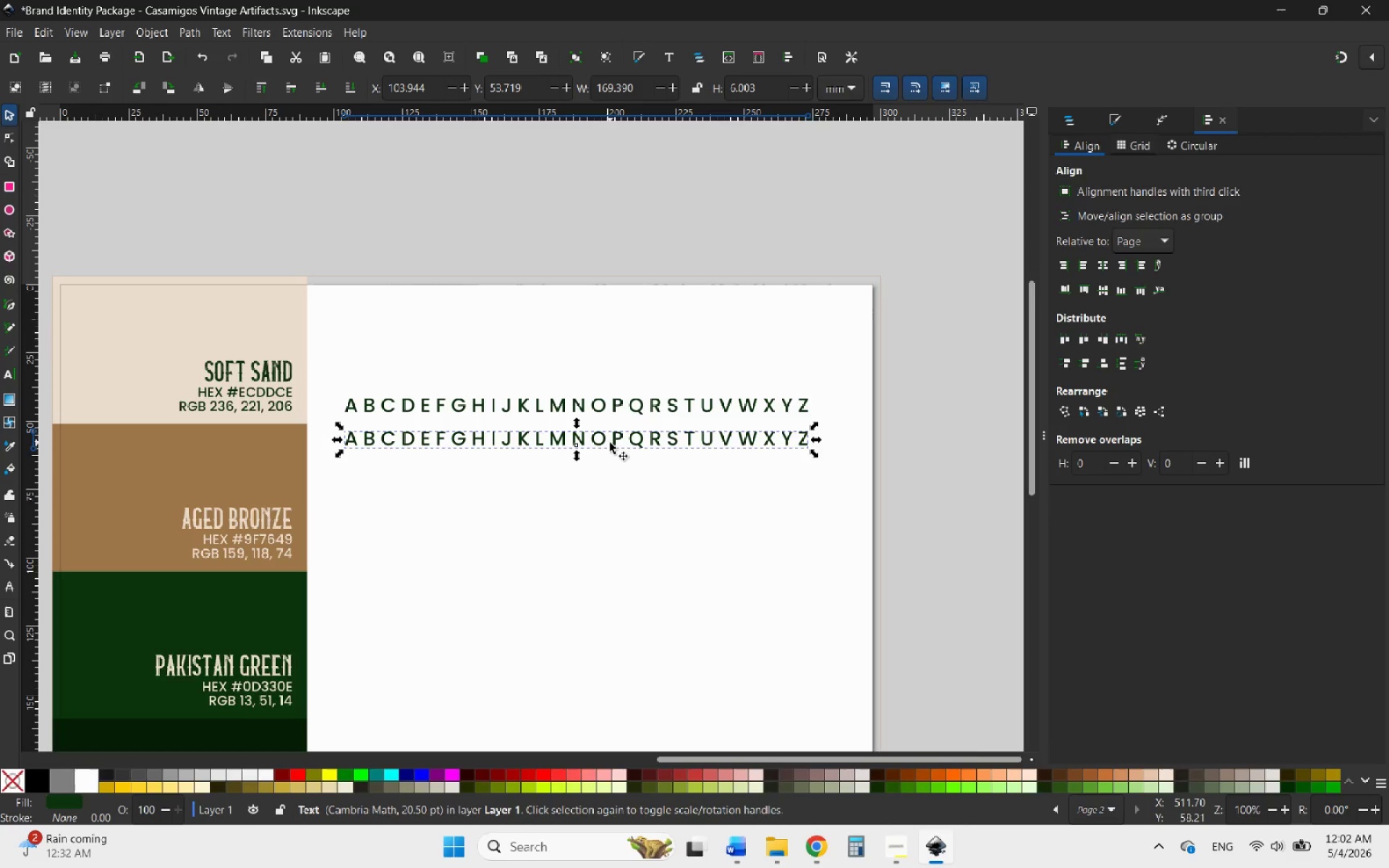 
hold_key(key=ControlLeft, duration=2.09)
 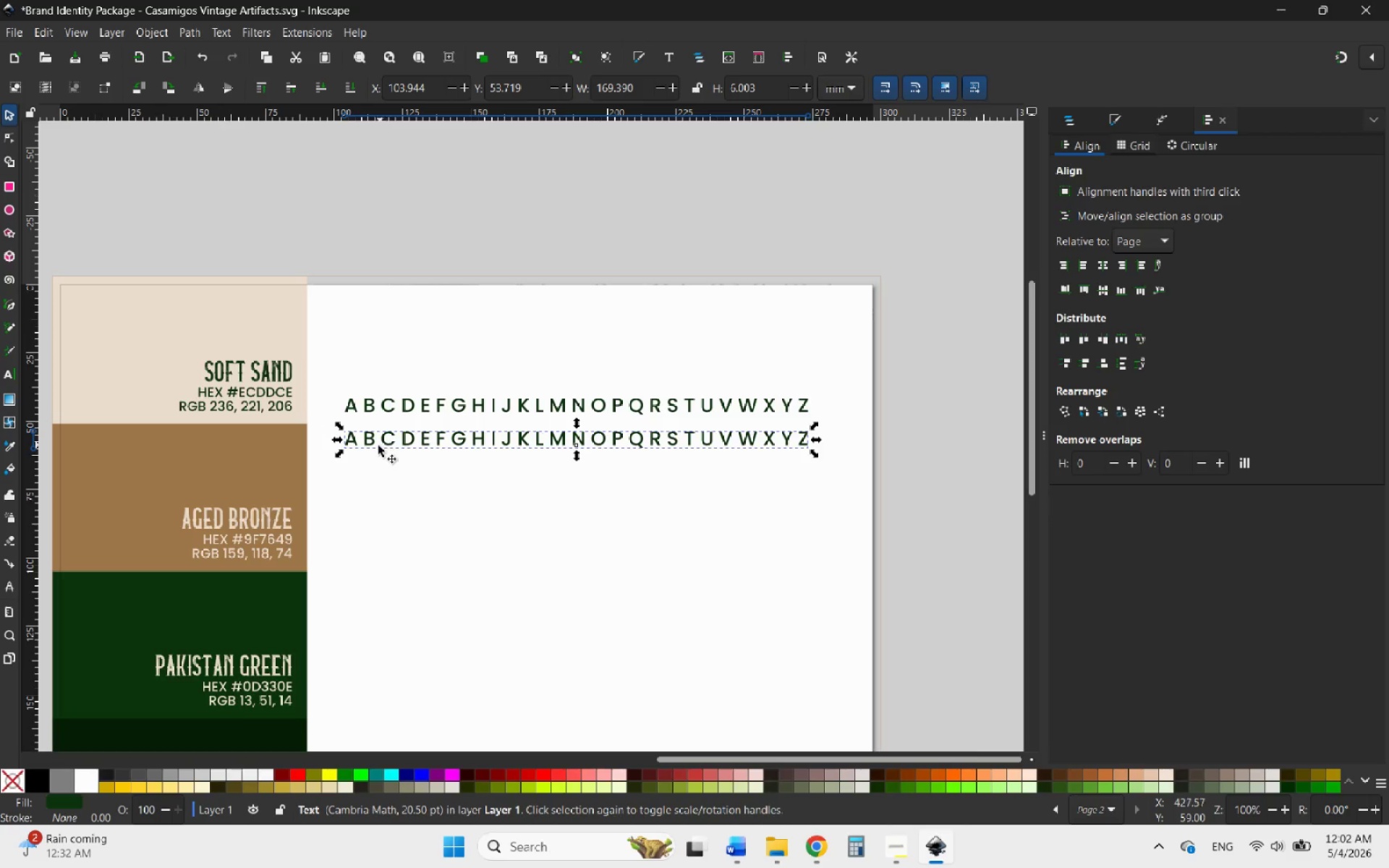 
double_click([378, 446])
 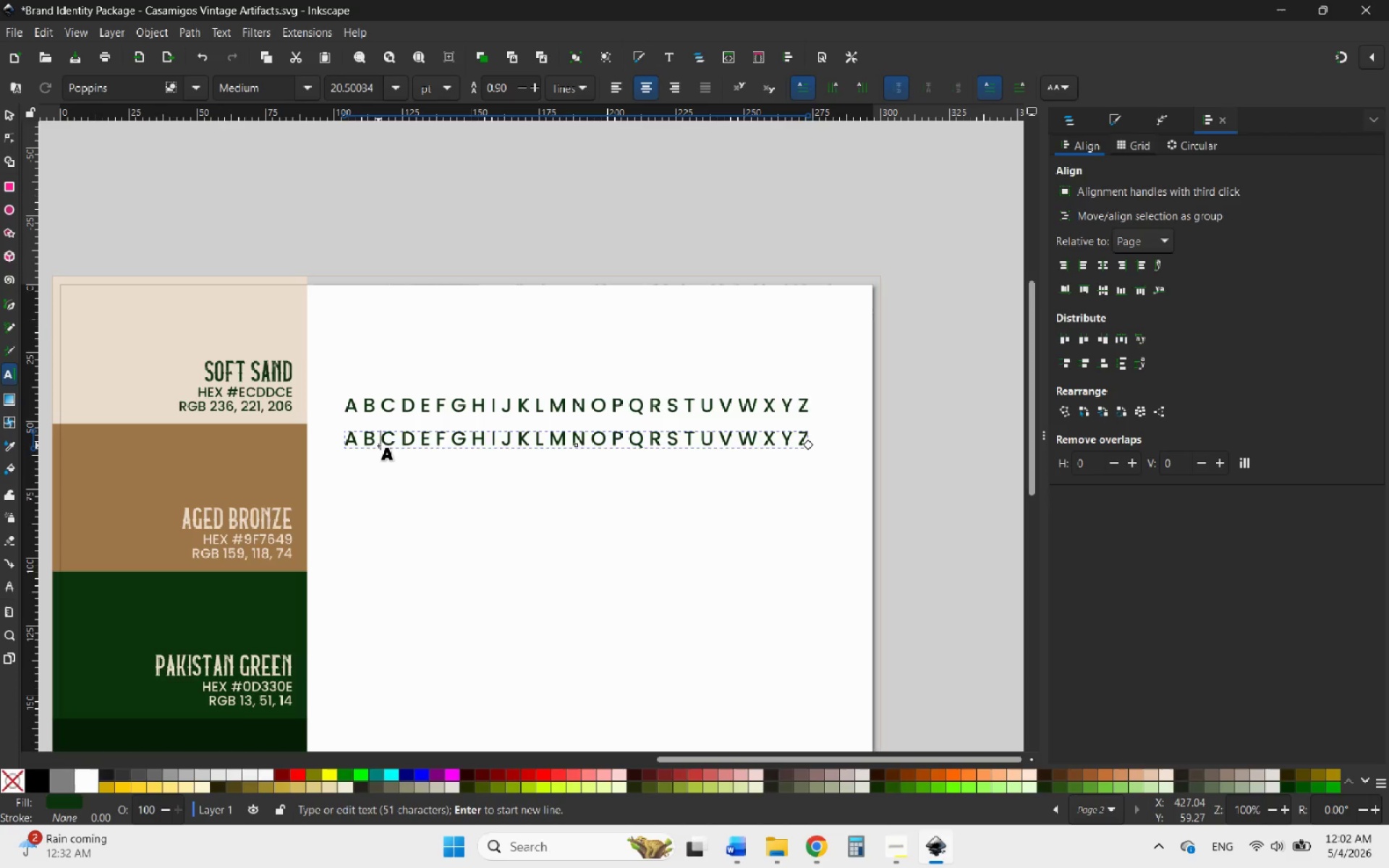 
triple_click([378, 446])
 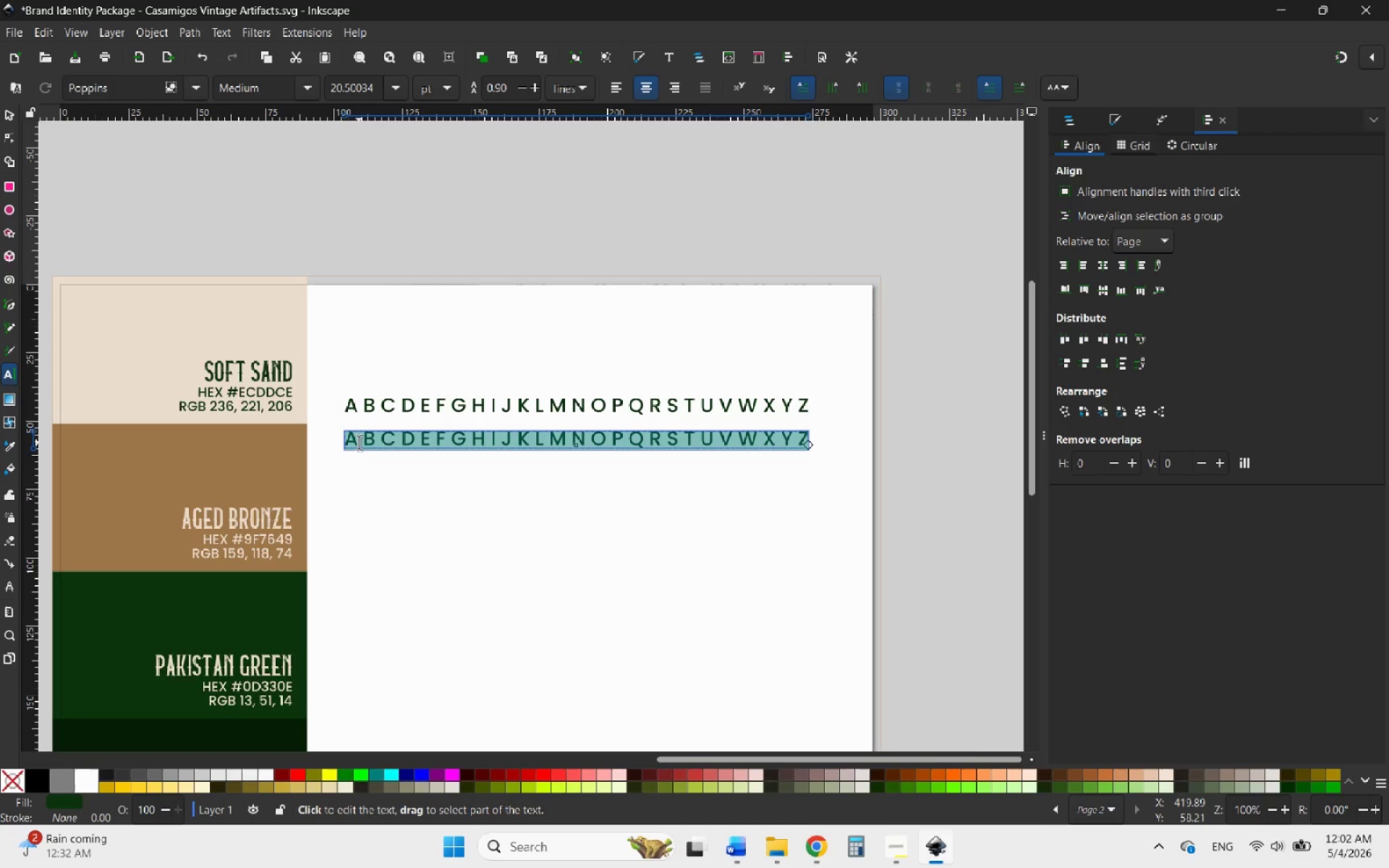 
type(AB)
key(Backspace)
type( B C D E F G H I J K L M N O P Q R S T U V W X Y Z)
 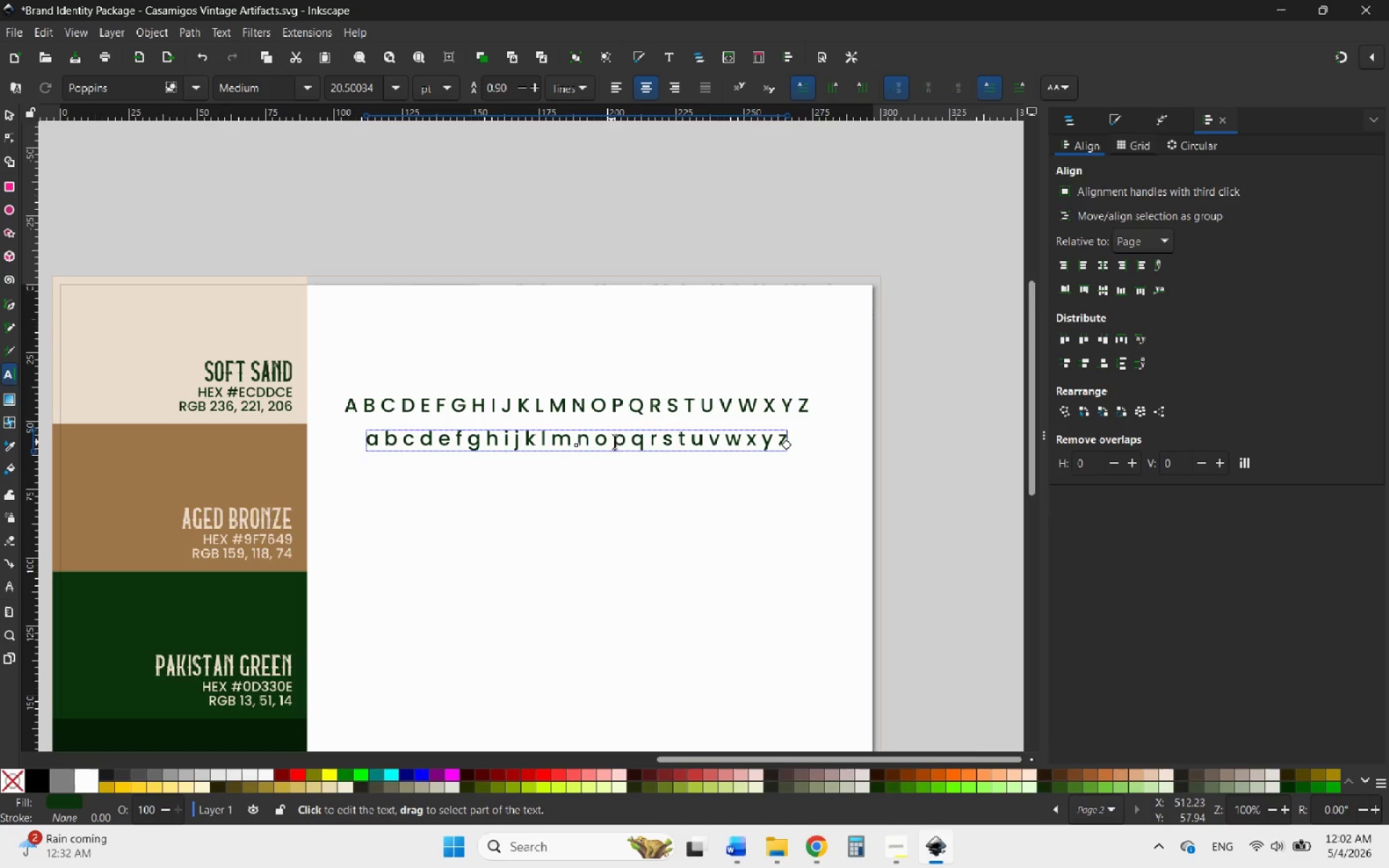 
wait(18.94)
 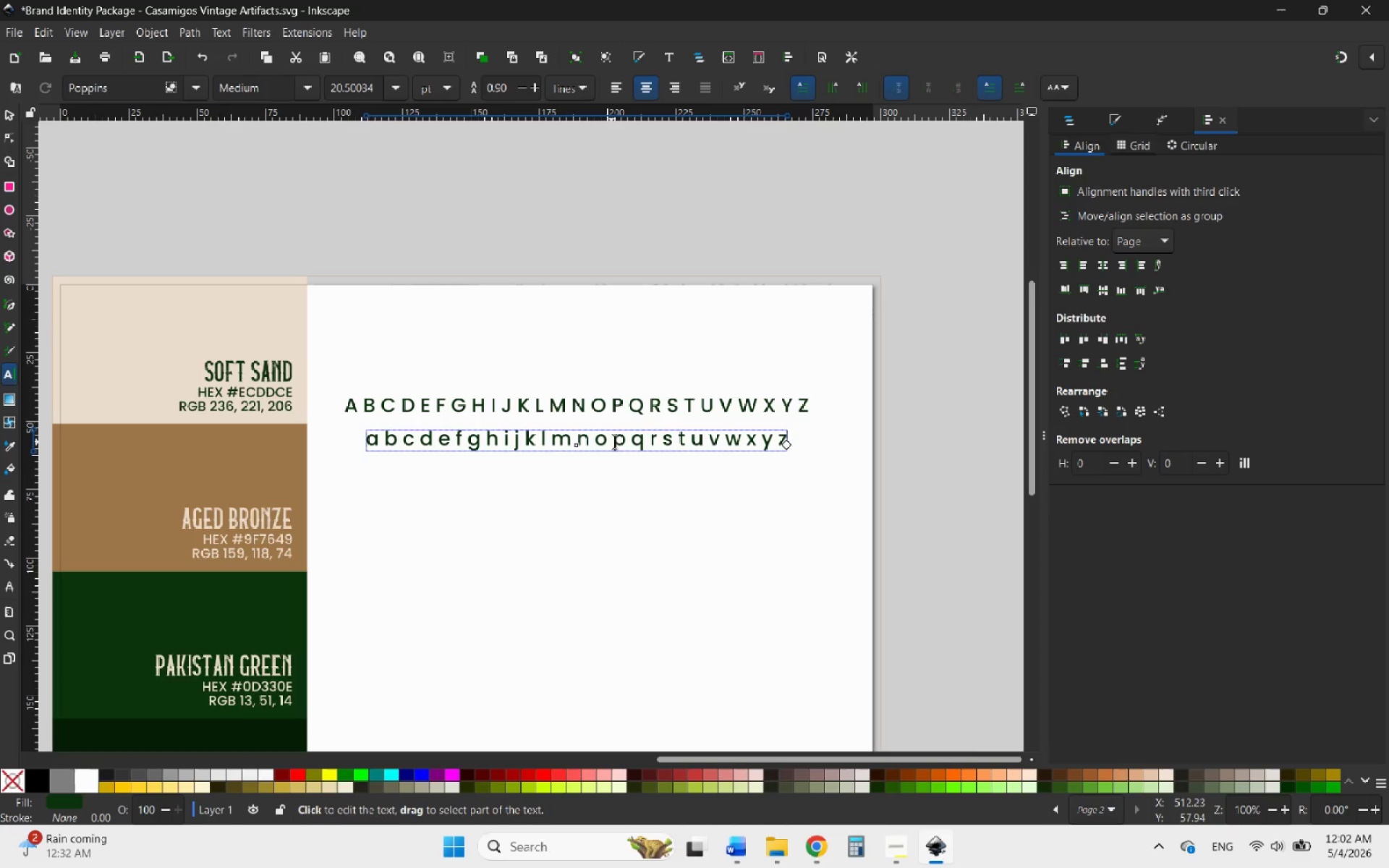 
left_click([8, 108])
 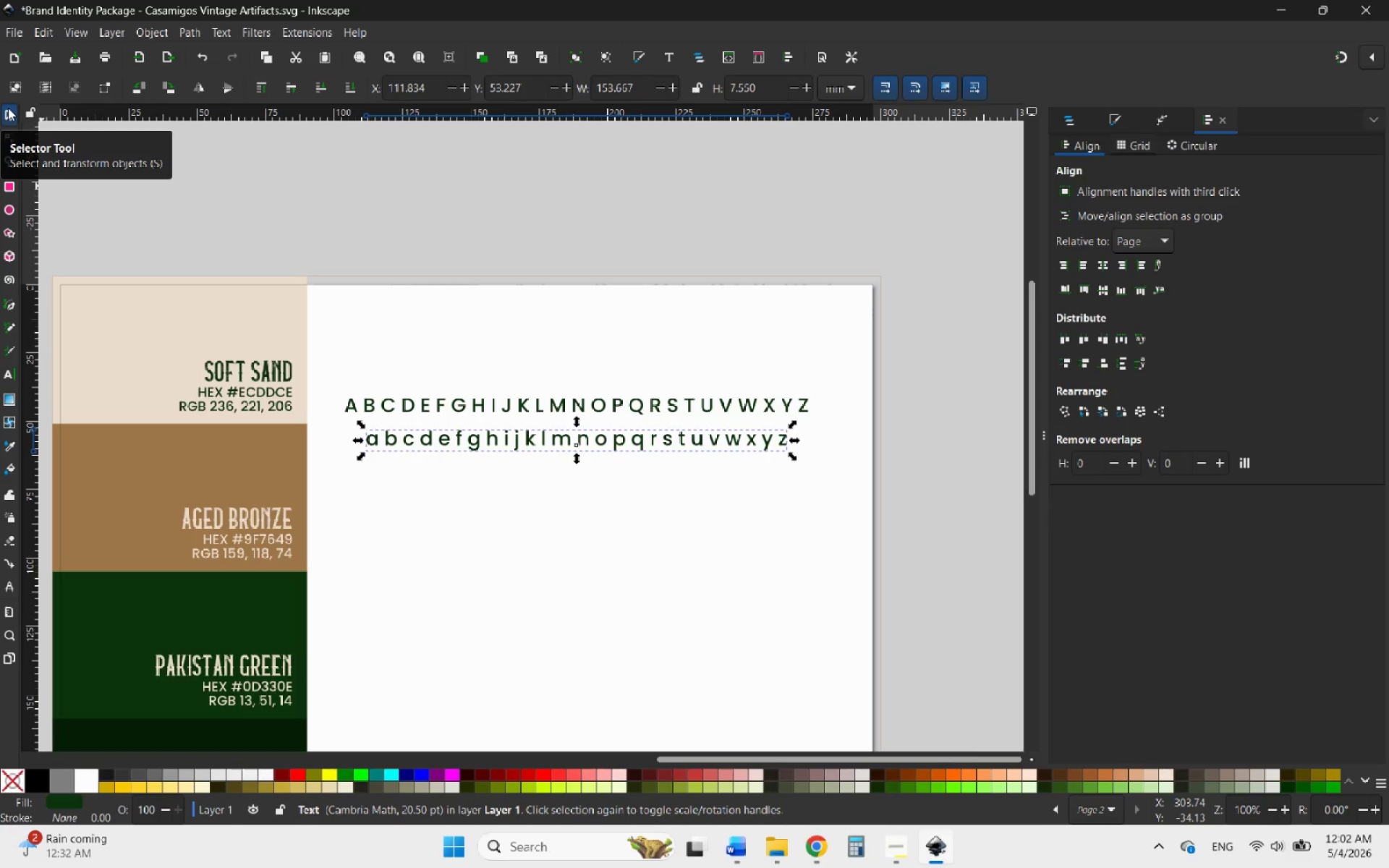 
wait(9.26)
 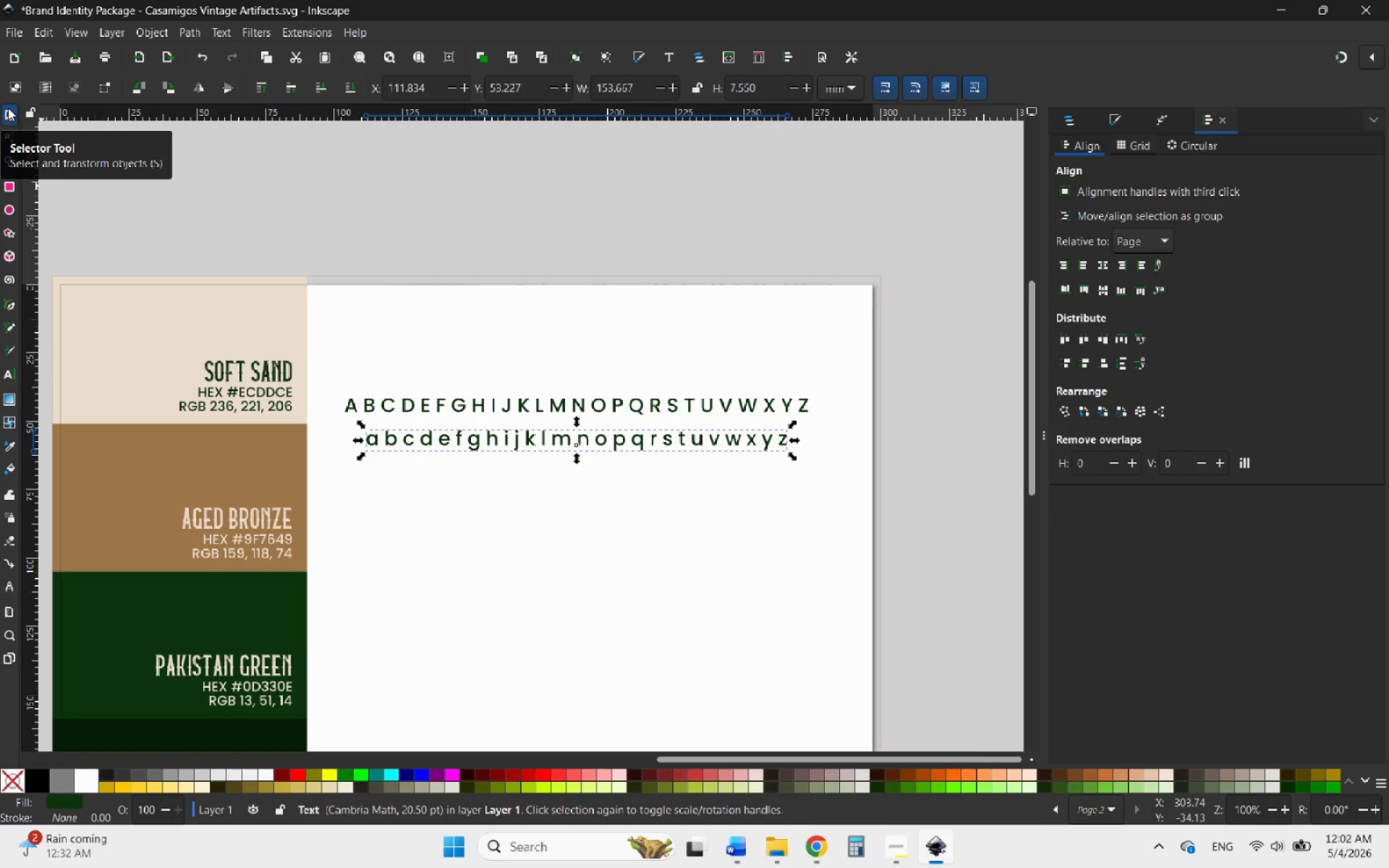 
left_click([12, 119])
 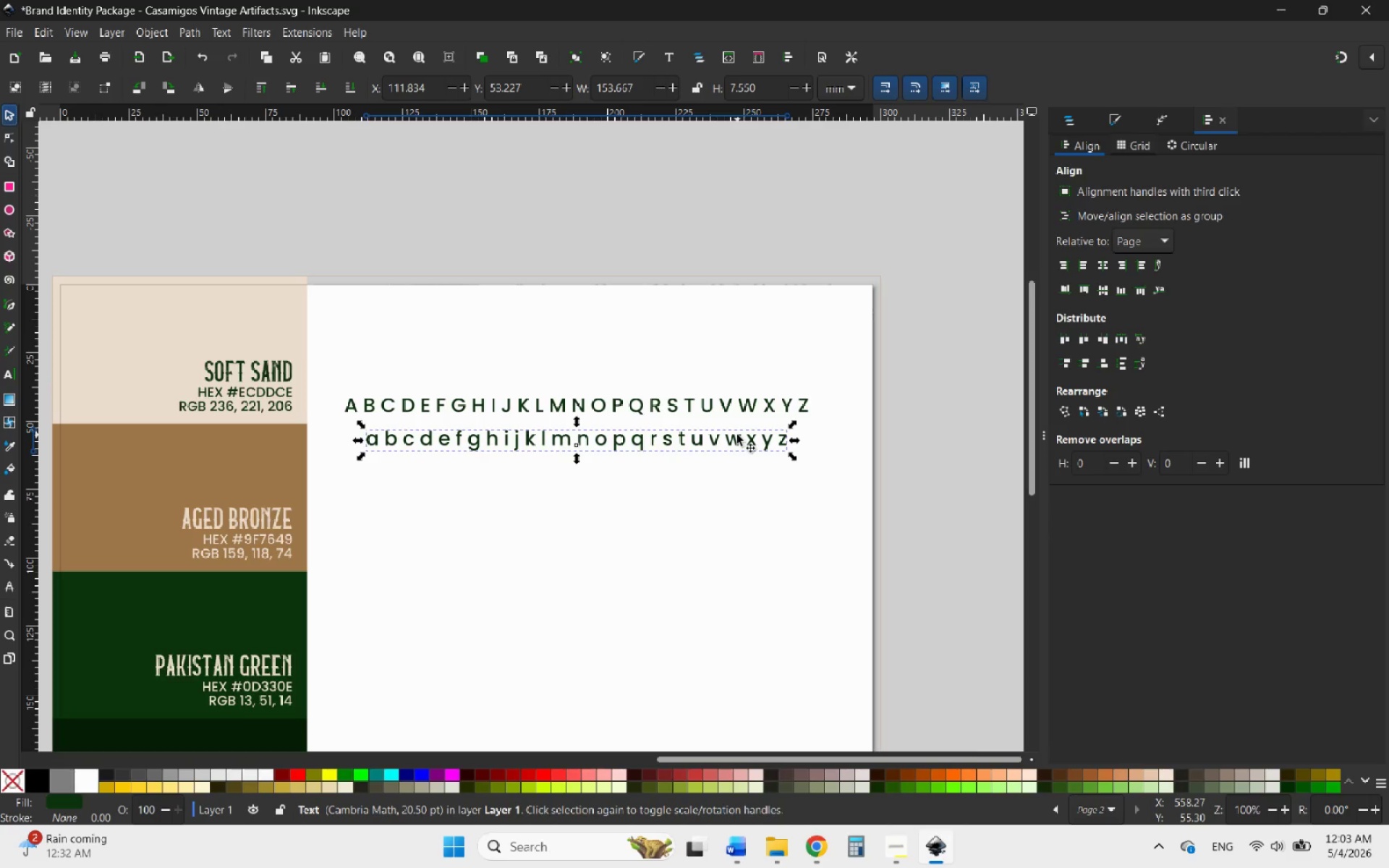 
left_click_drag(start_coordinate=[737, 441], to_coordinate=[761, 431])
 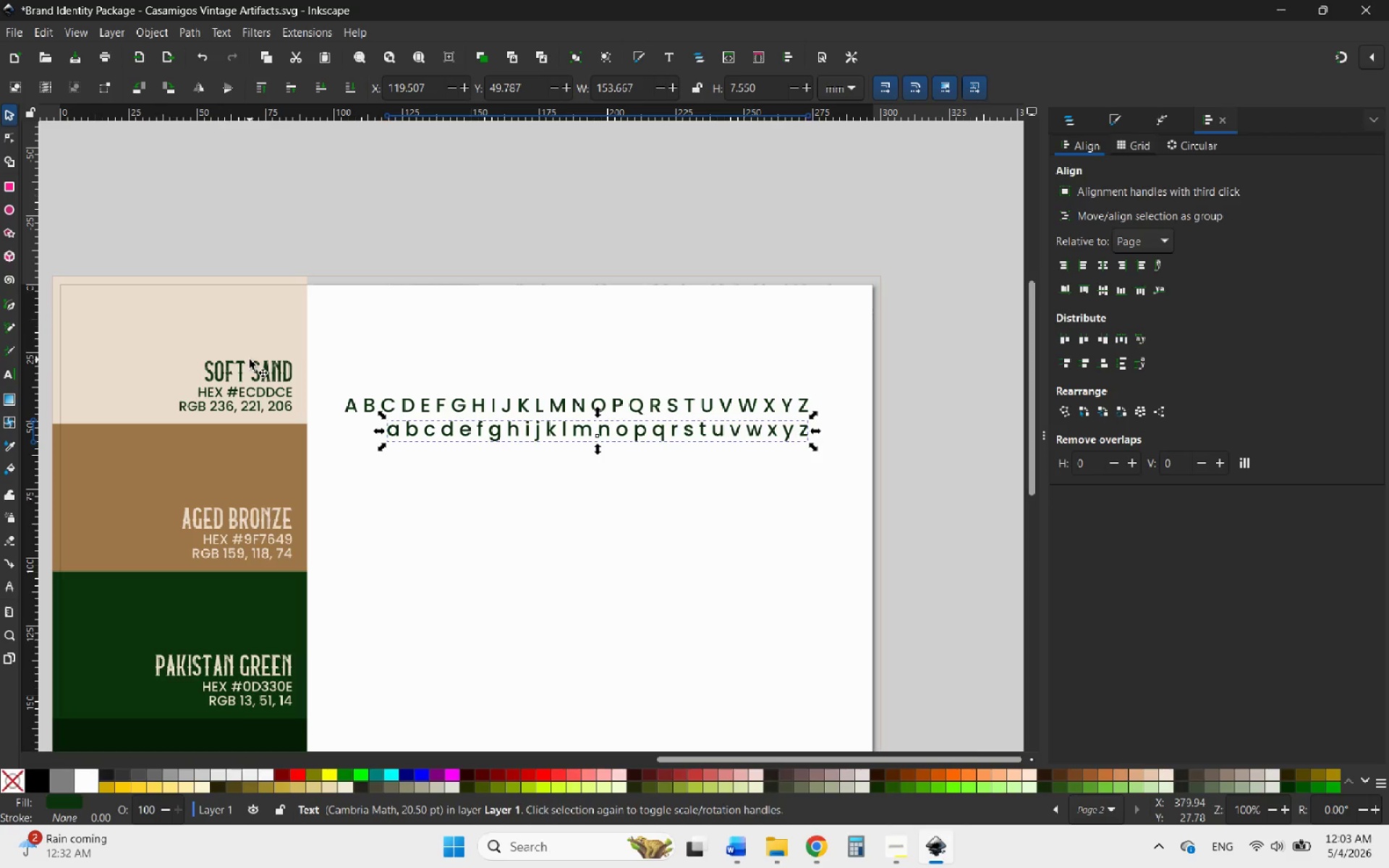 
left_click([250, 359])
 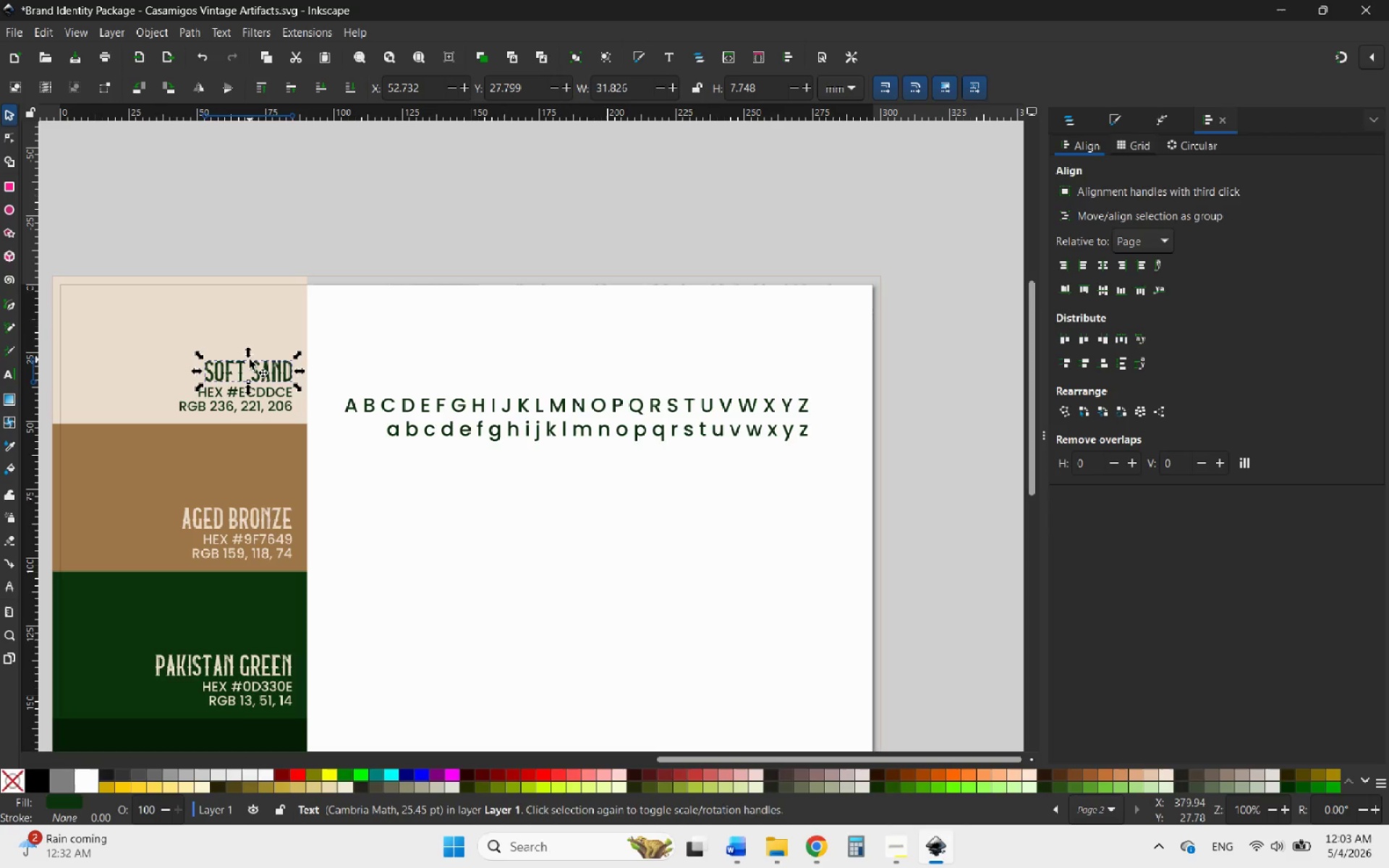 
right_click([250, 359])
 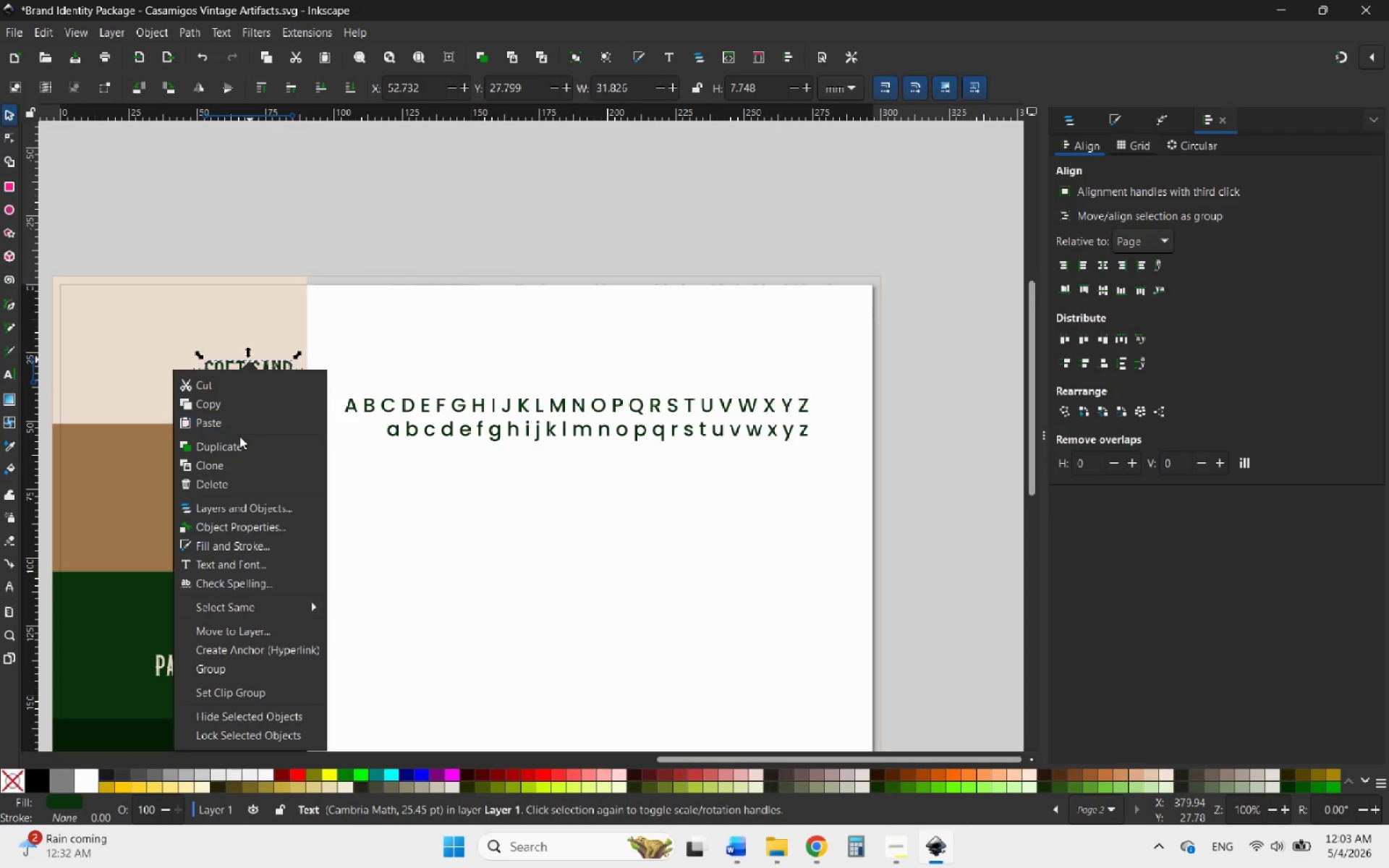 
left_click([227, 443])
 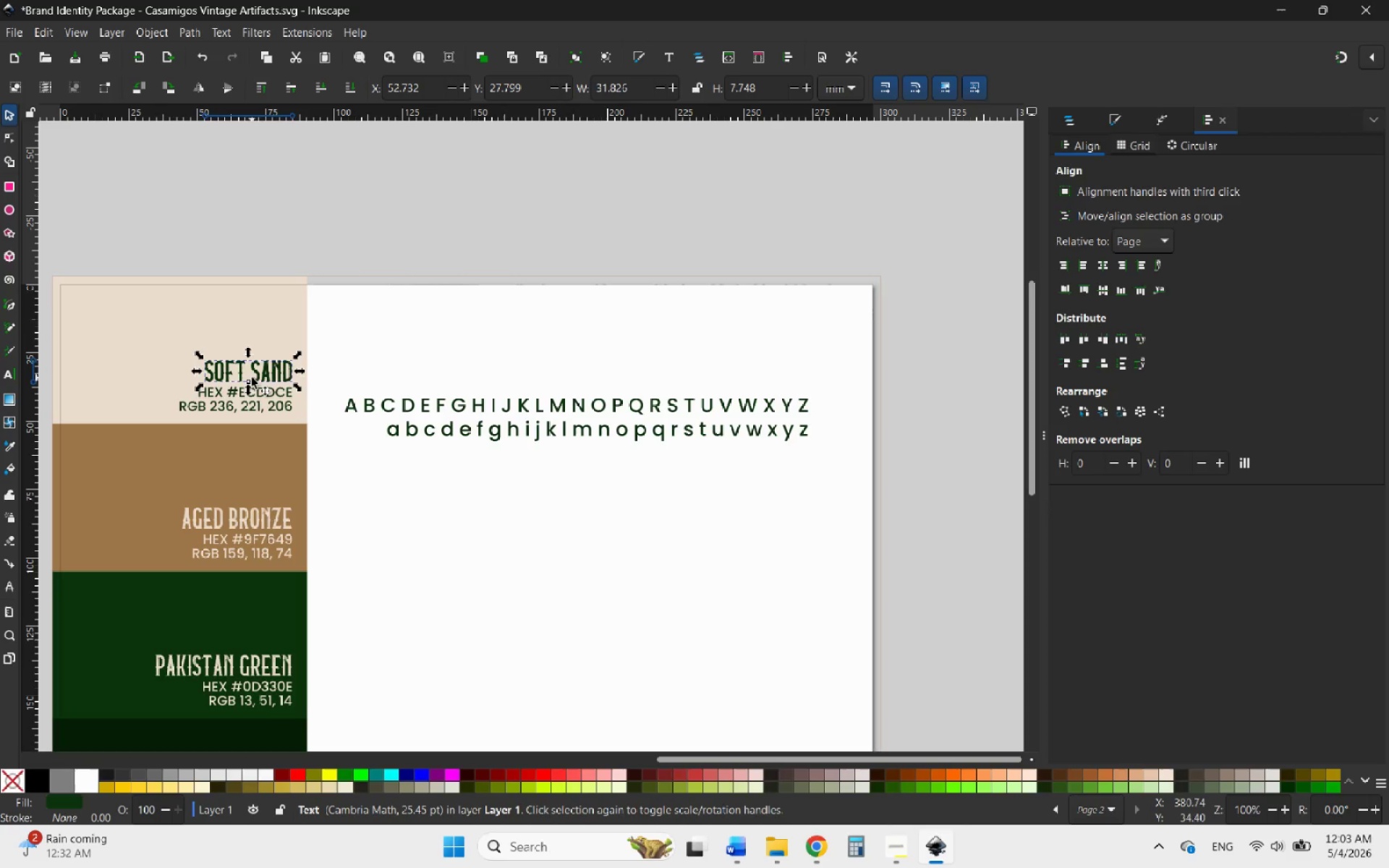 
left_click_drag(start_coordinate=[254, 376], to_coordinate=[783, 402])
 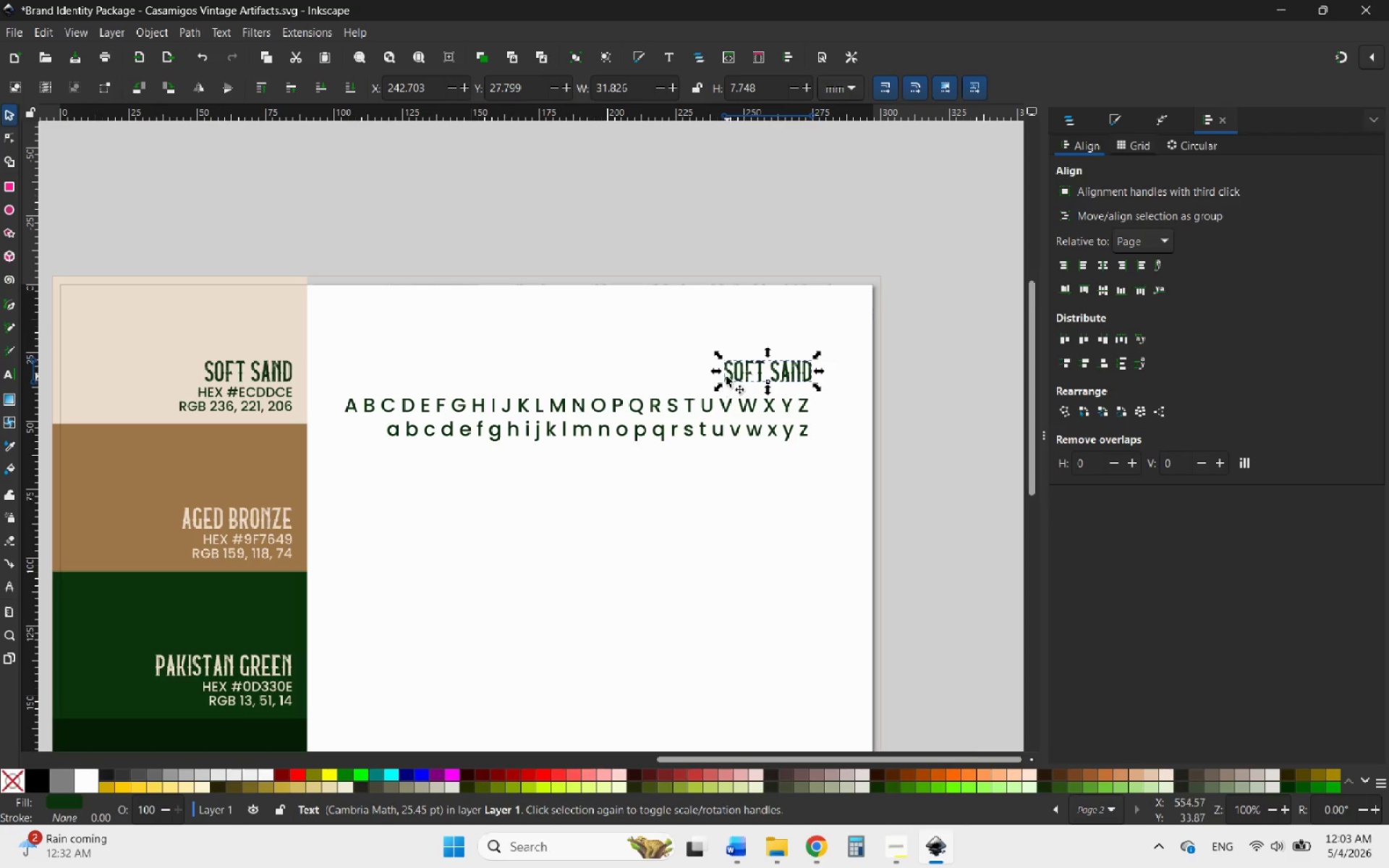 
hold_key(key=ControlLeft, duration=4.67)
 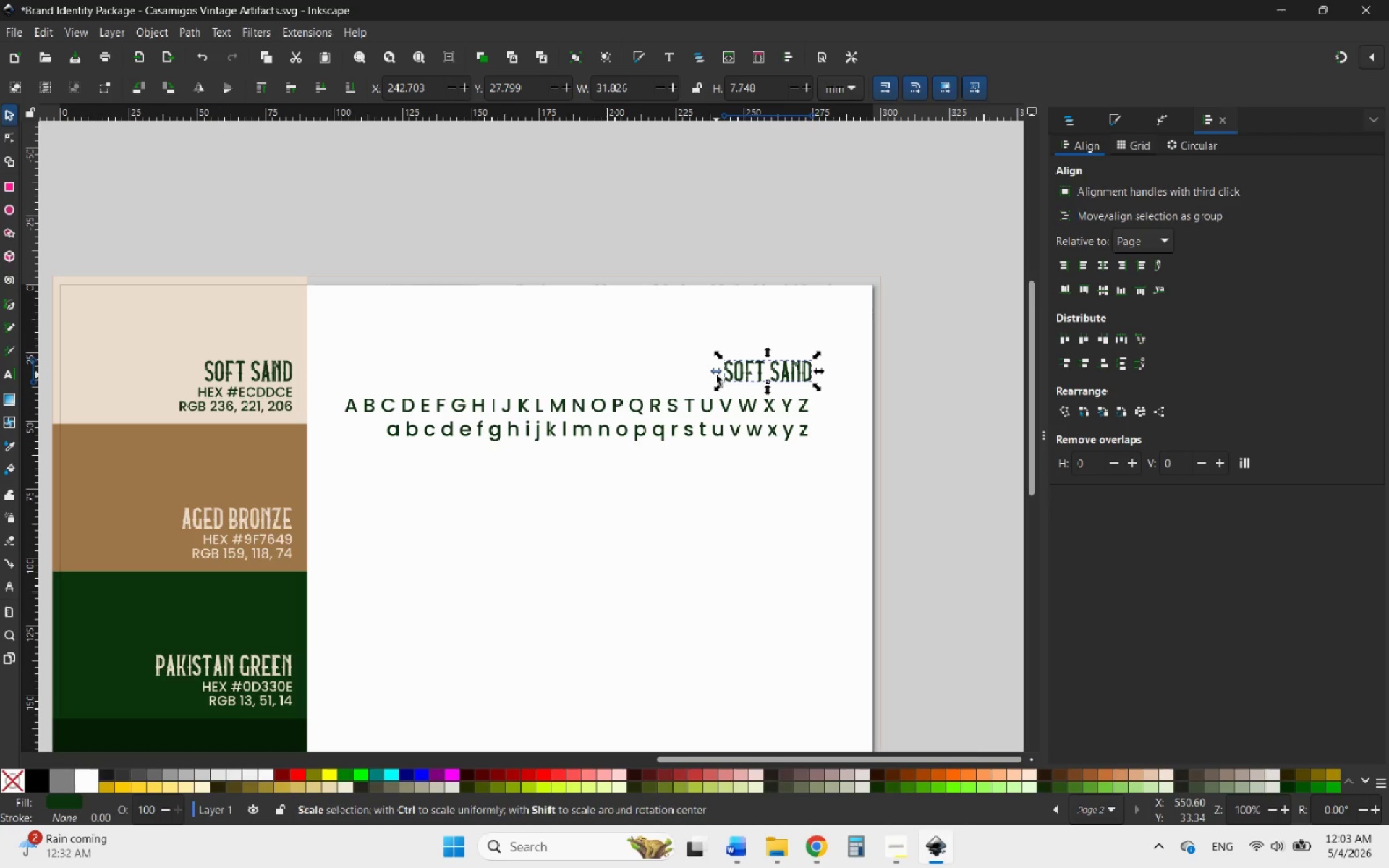 
left_click_drag(start_coordinate=[716, 375], to_coordinate=[646, 395])
 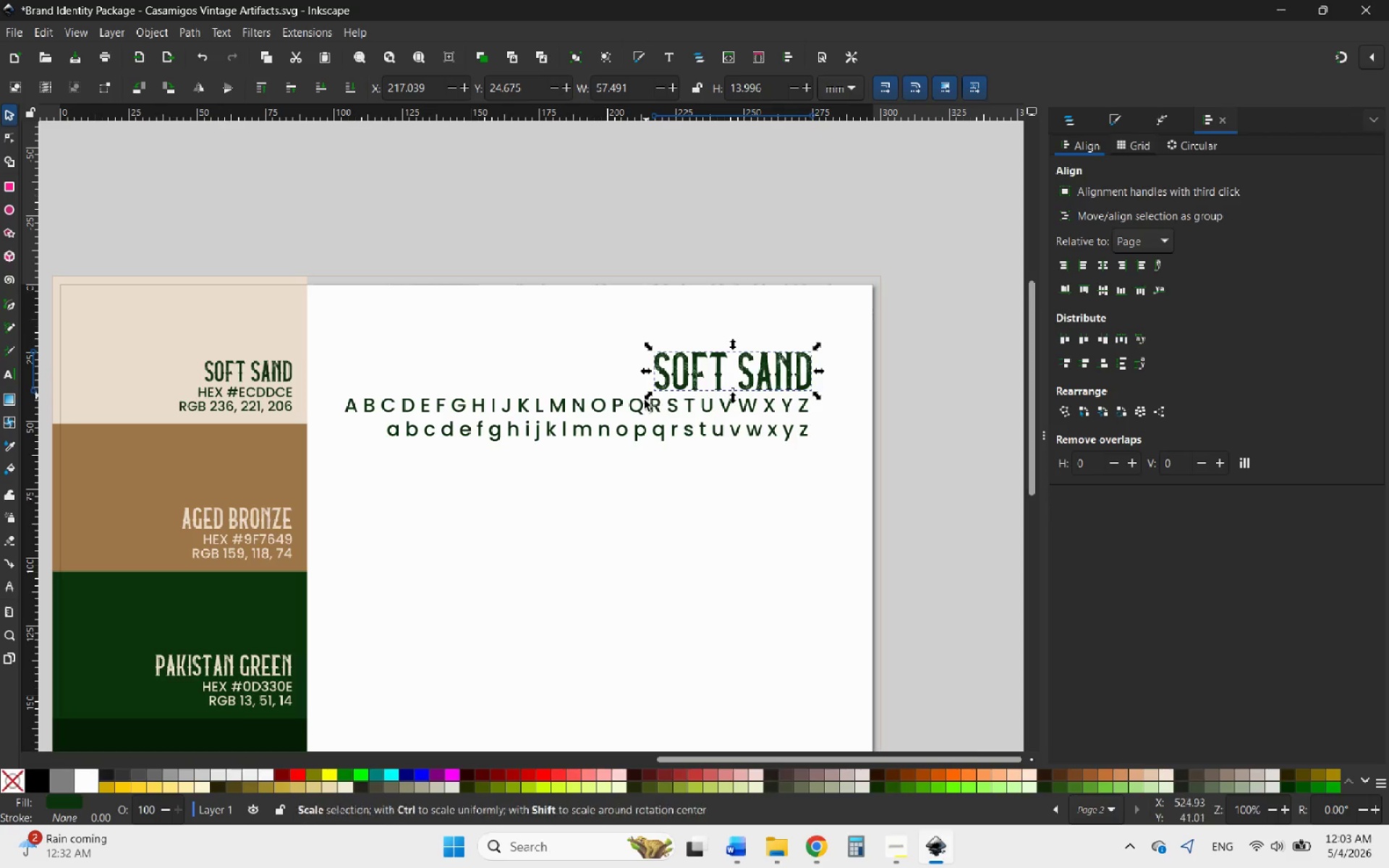 
hold_key(key=ShiftLeft, duration=0.72)
 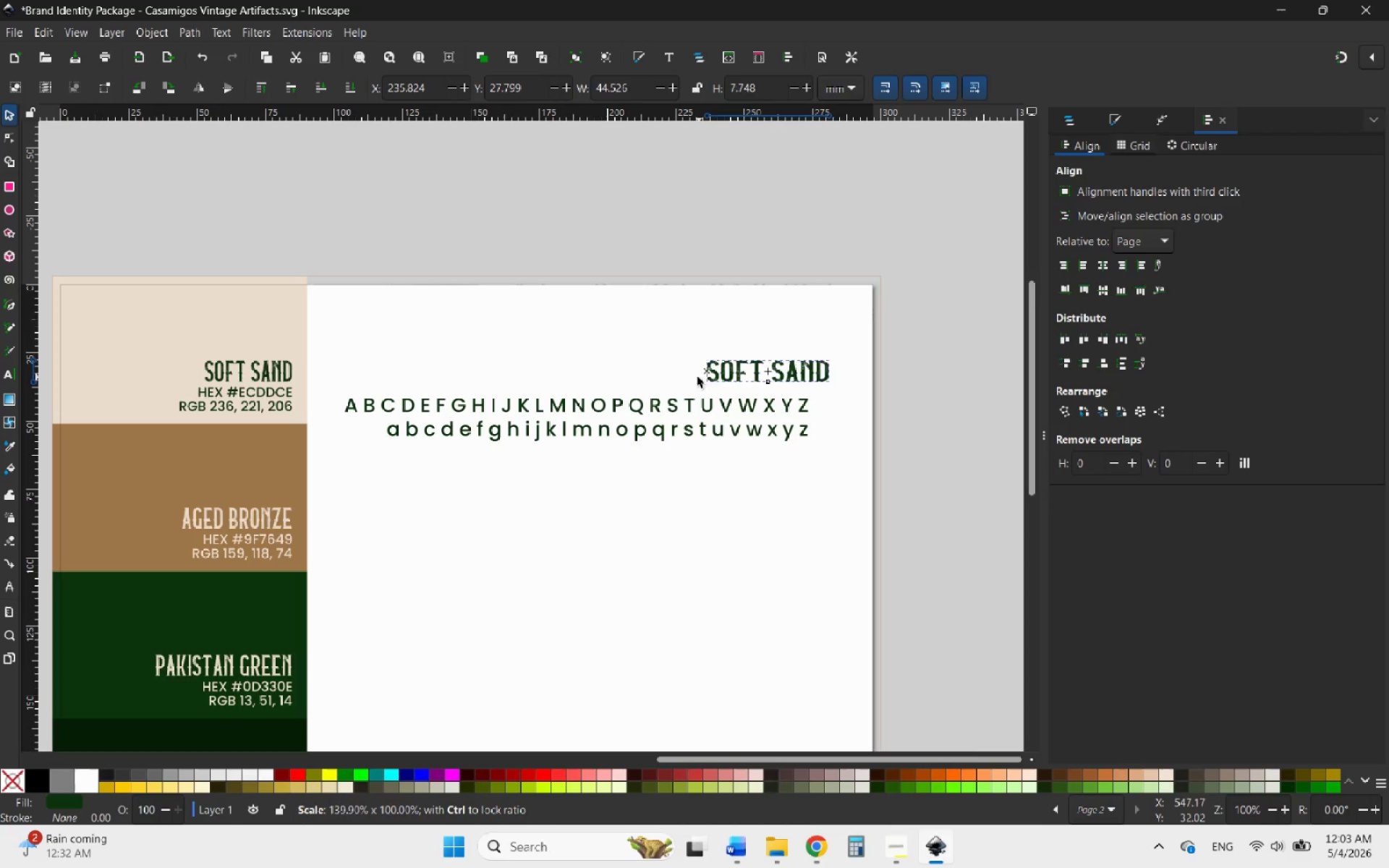 
hold_key(key=ControlLeft, duration=2.55)
 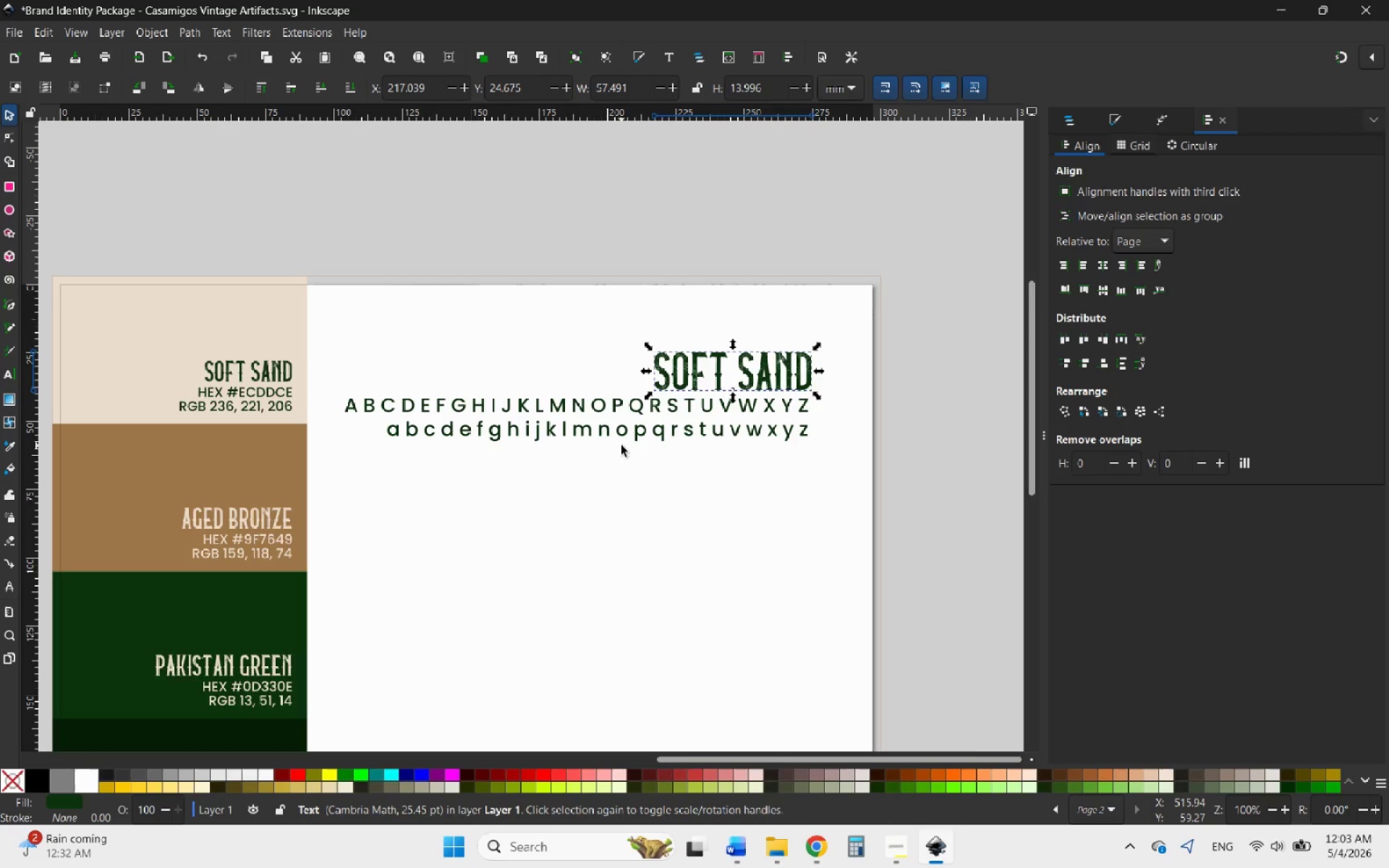 
left_click_drag(start_coordinate=[613, 451], to_coordinate=[556, 392])
 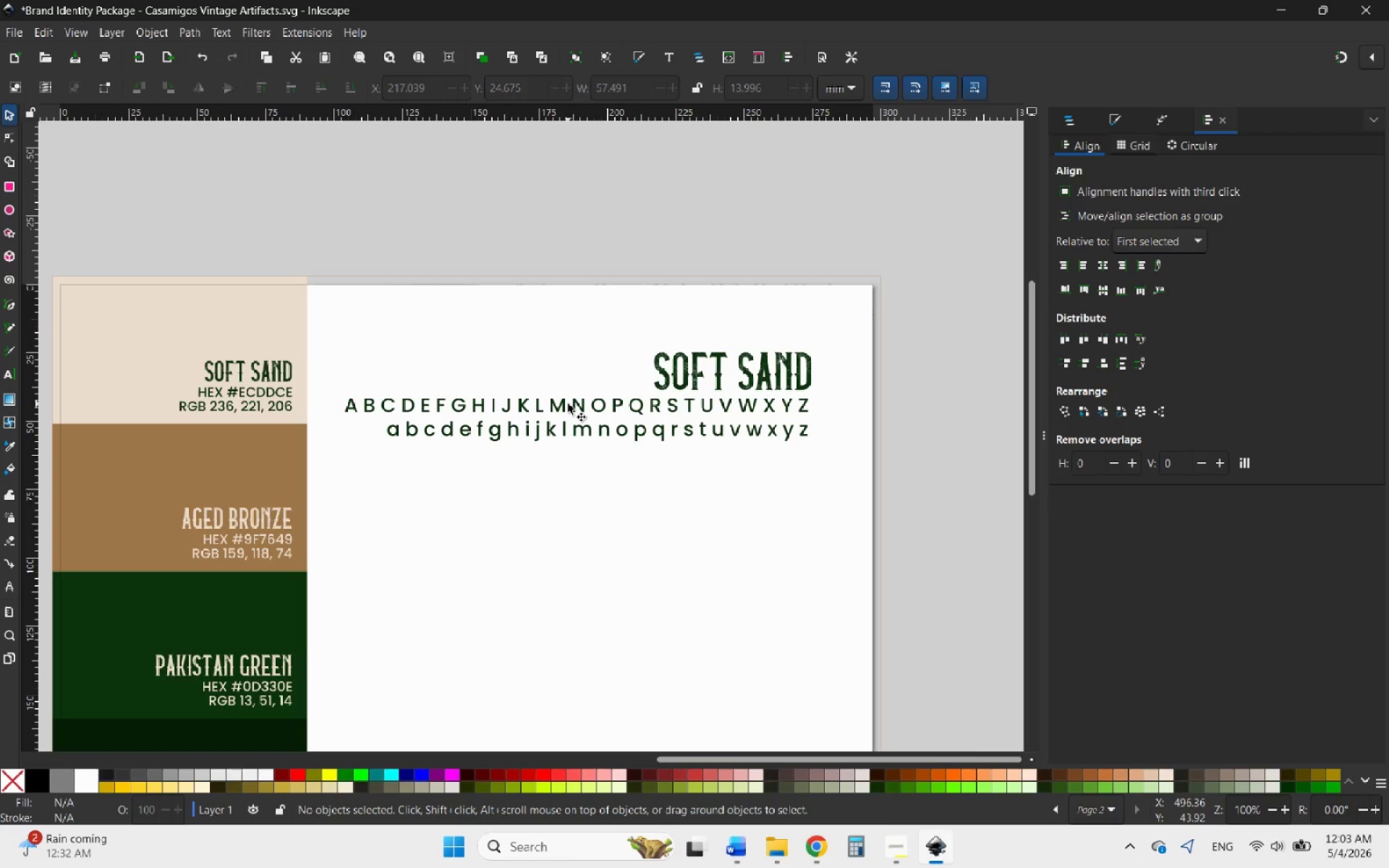 
left_click([568, 404])
 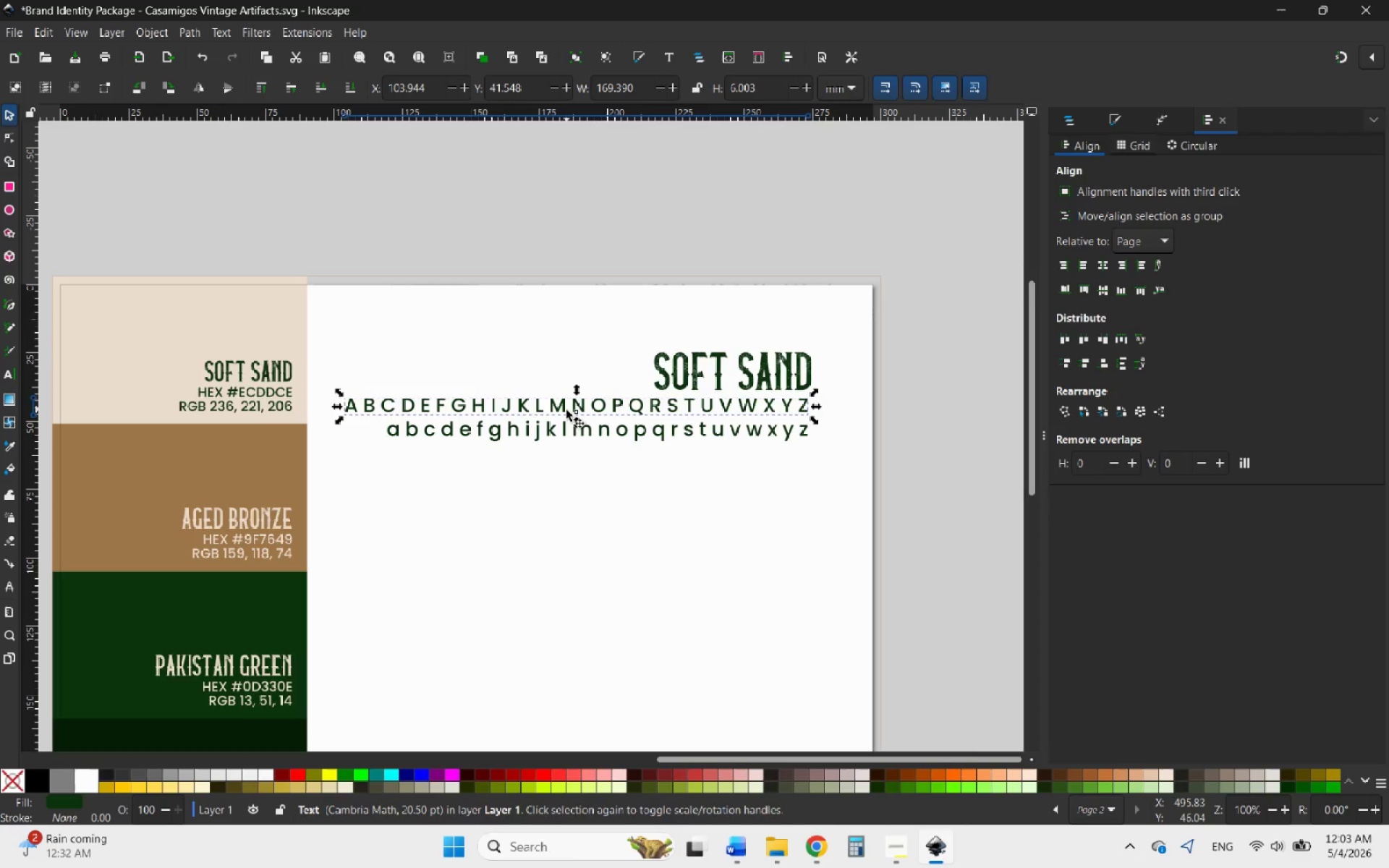 
hold_key(key=ControlLeft, duration=0.58)
left_click([564, 427])
 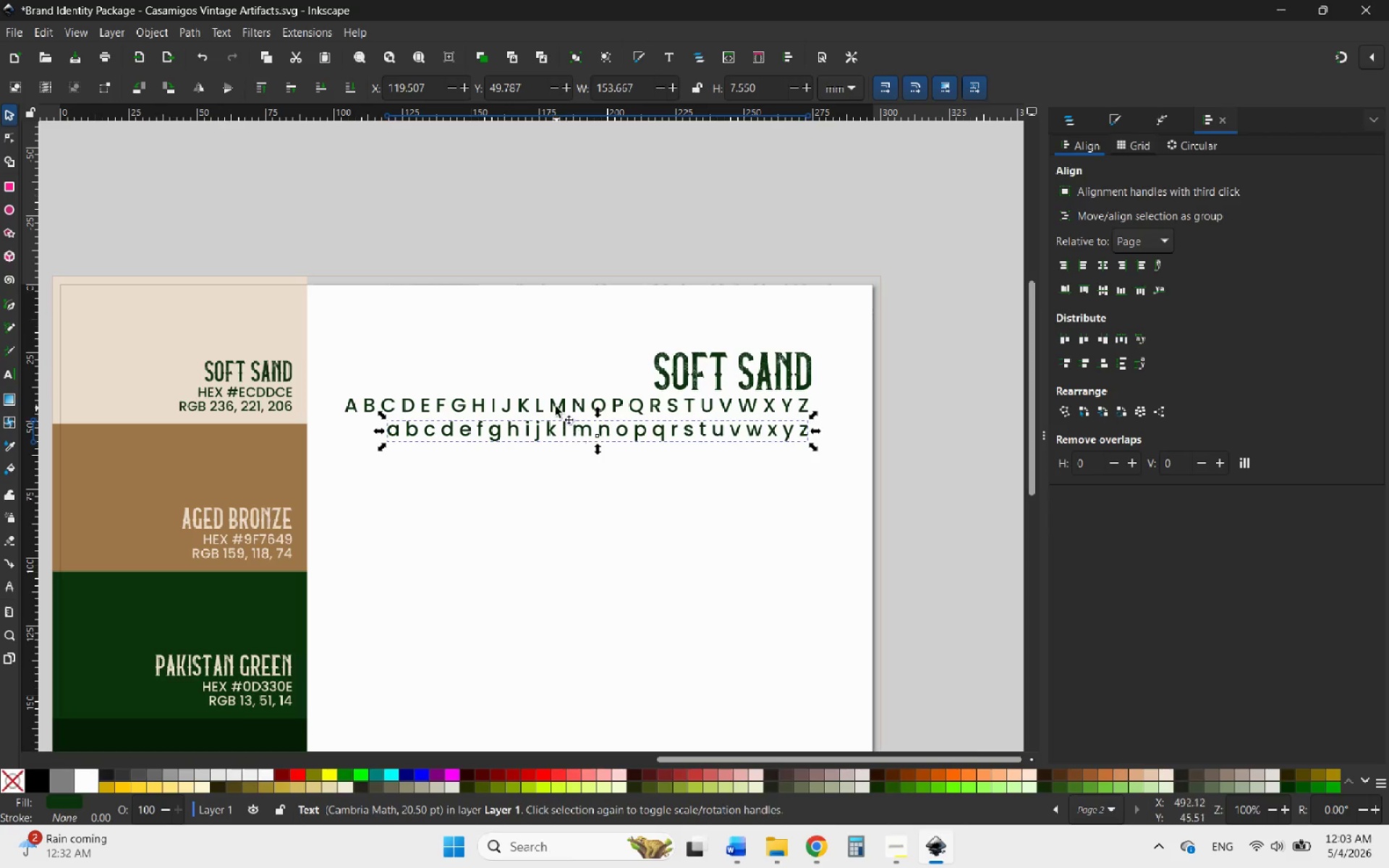 
hold_key(key=ShiftLeft, duration=0.48)
left_click([556, 407])
 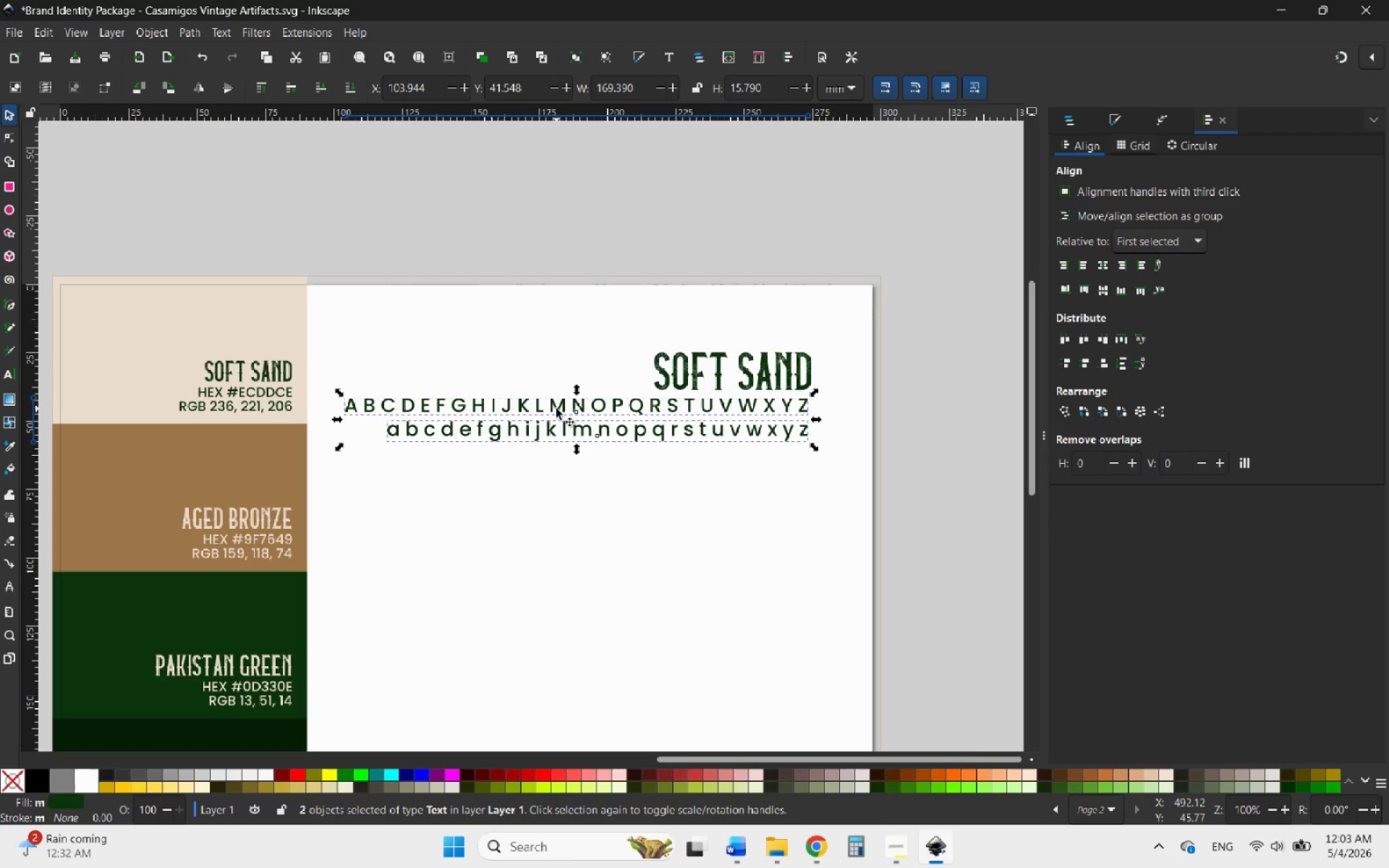 
left_click_drag(start_coordinate=[556, 409], to_coordinate=[564, 419])
 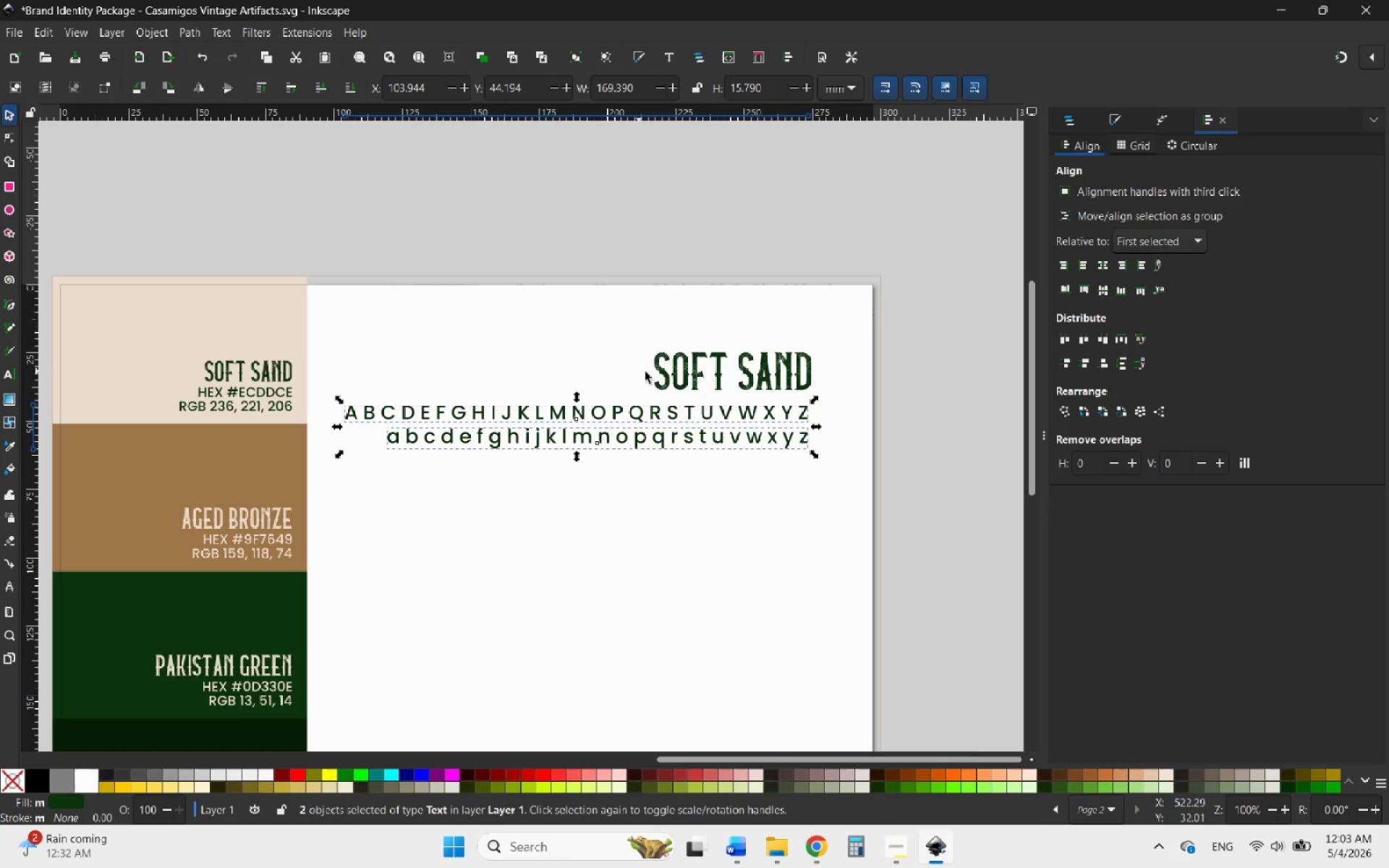 
hold_key(key=ControlLeft, duration=2.14)
 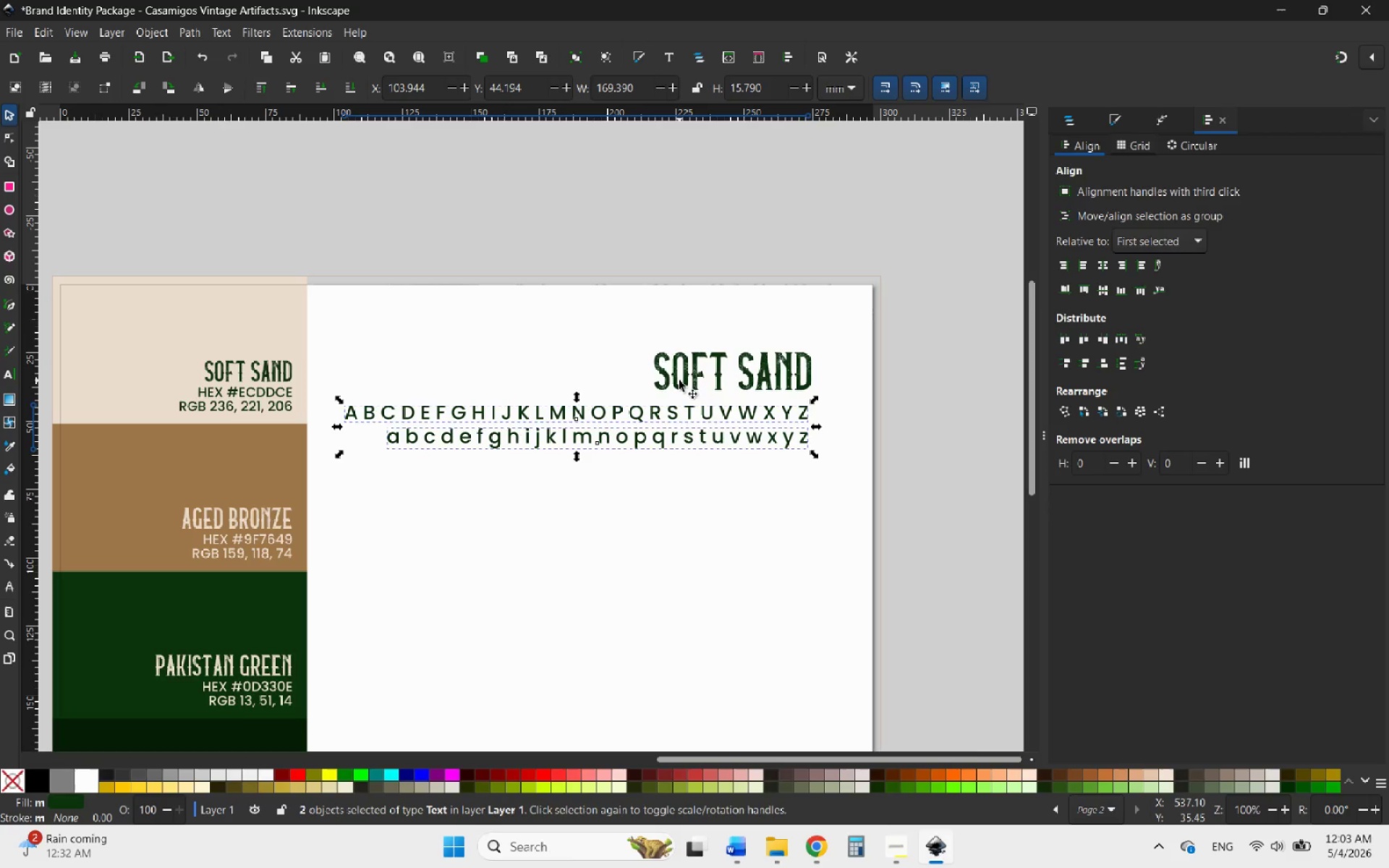 
left_click([679, 380])
 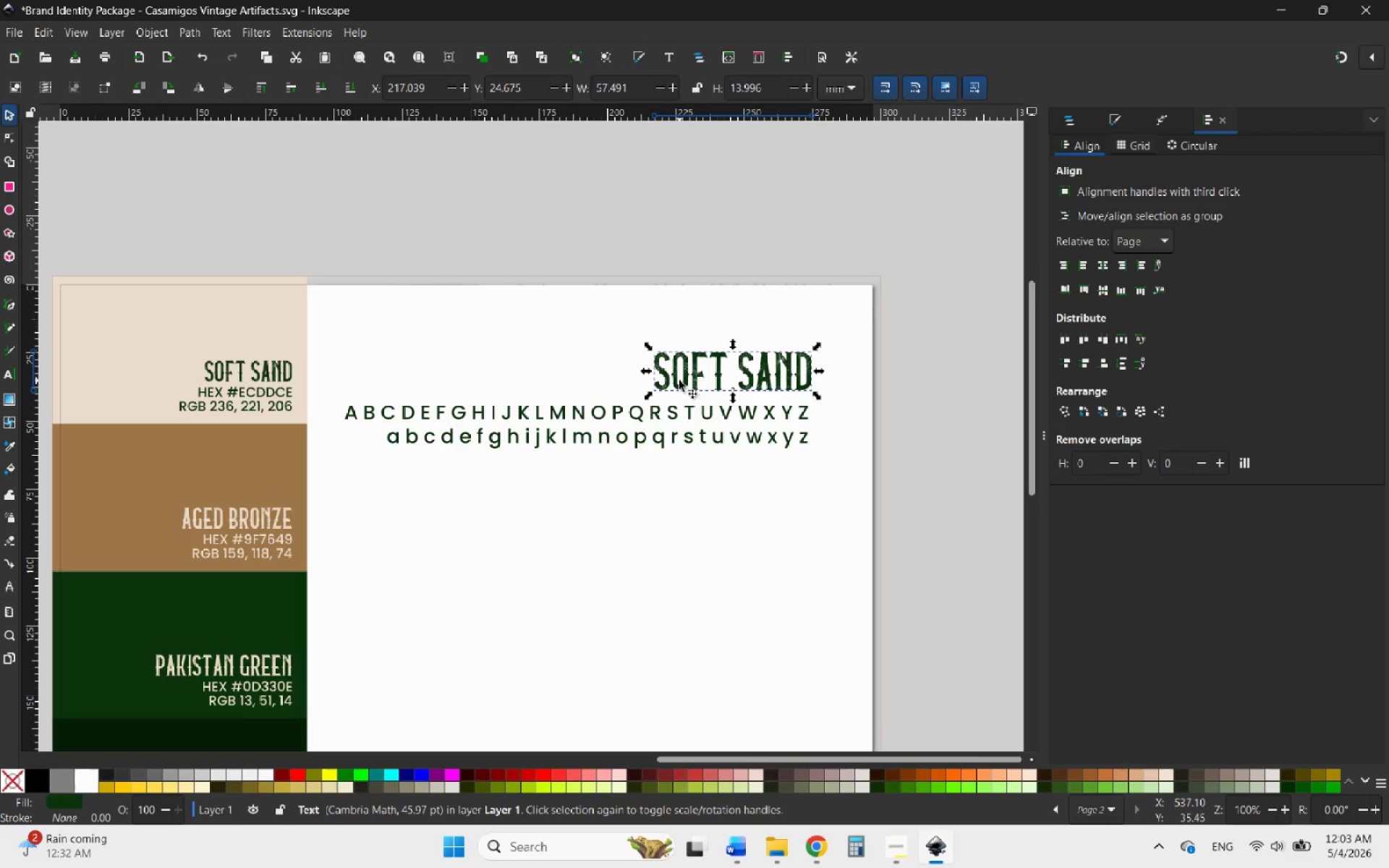 
hold_key(key=ControlLeft, duration=2.69)
scroll: coordinate [425, 346], scroll_direction: up, amount: 1.0
 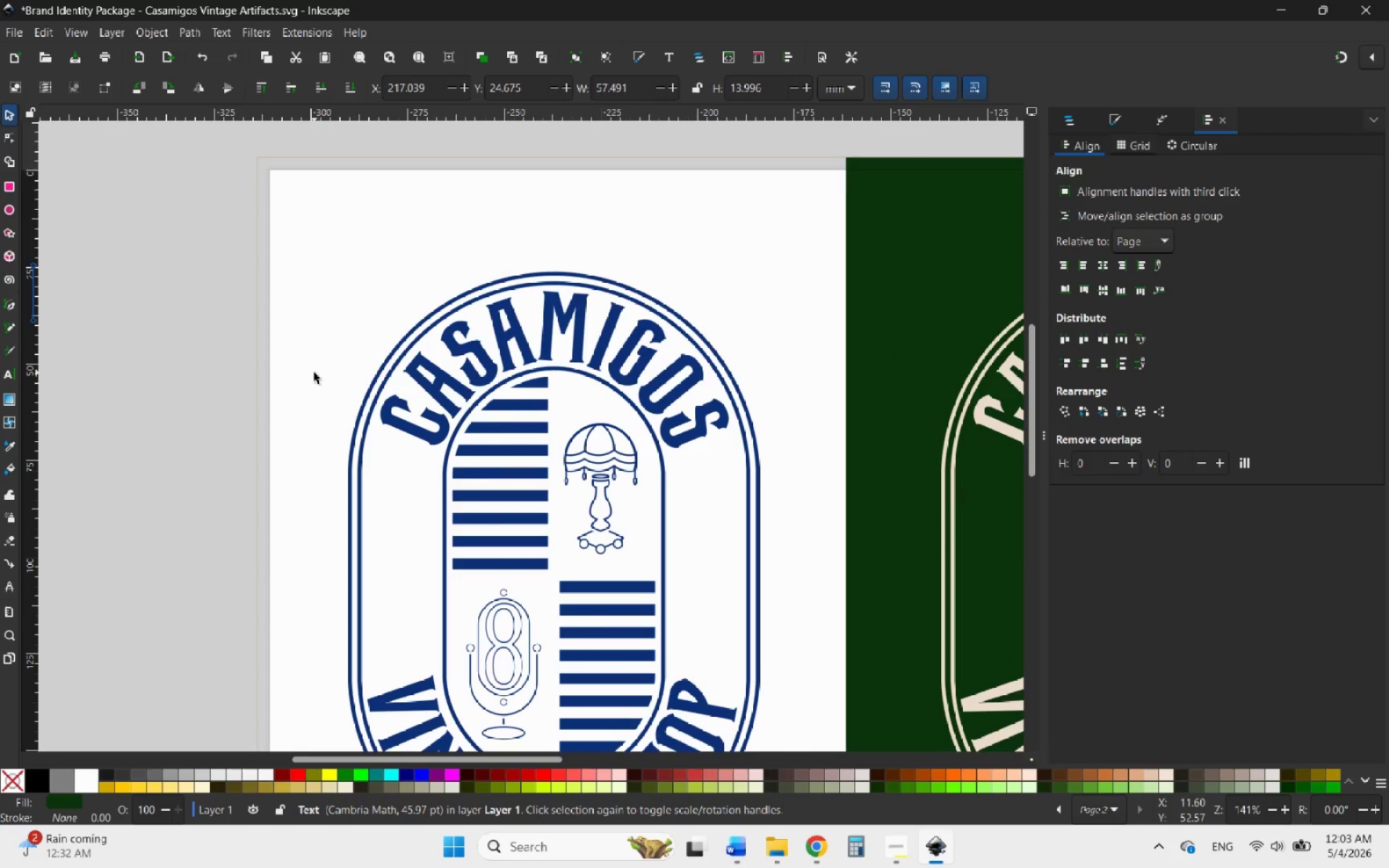 
scroll: coordinate [314, 373], scroll_direction: down, amount: 5.0
 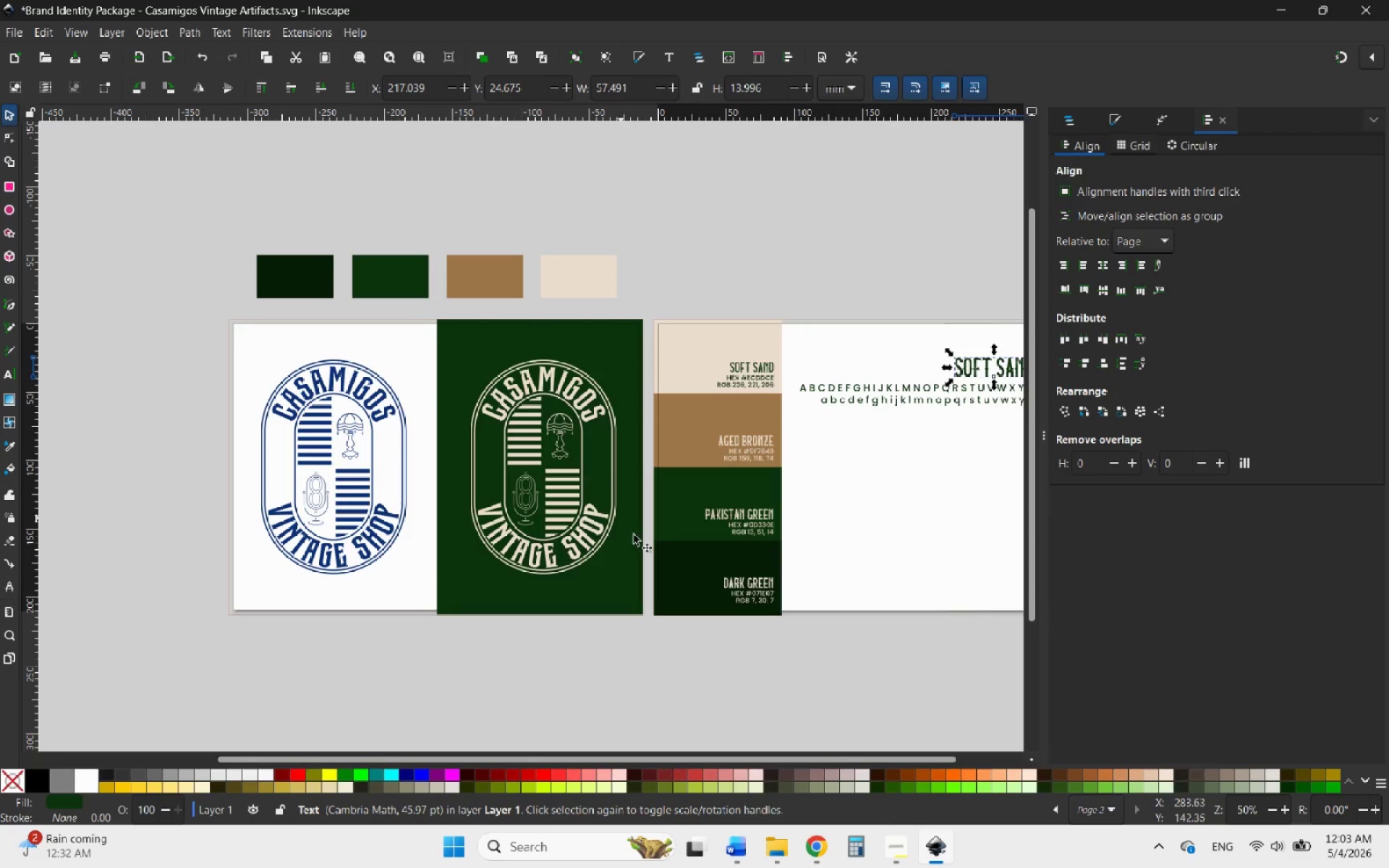 
left_click([777, 864])
 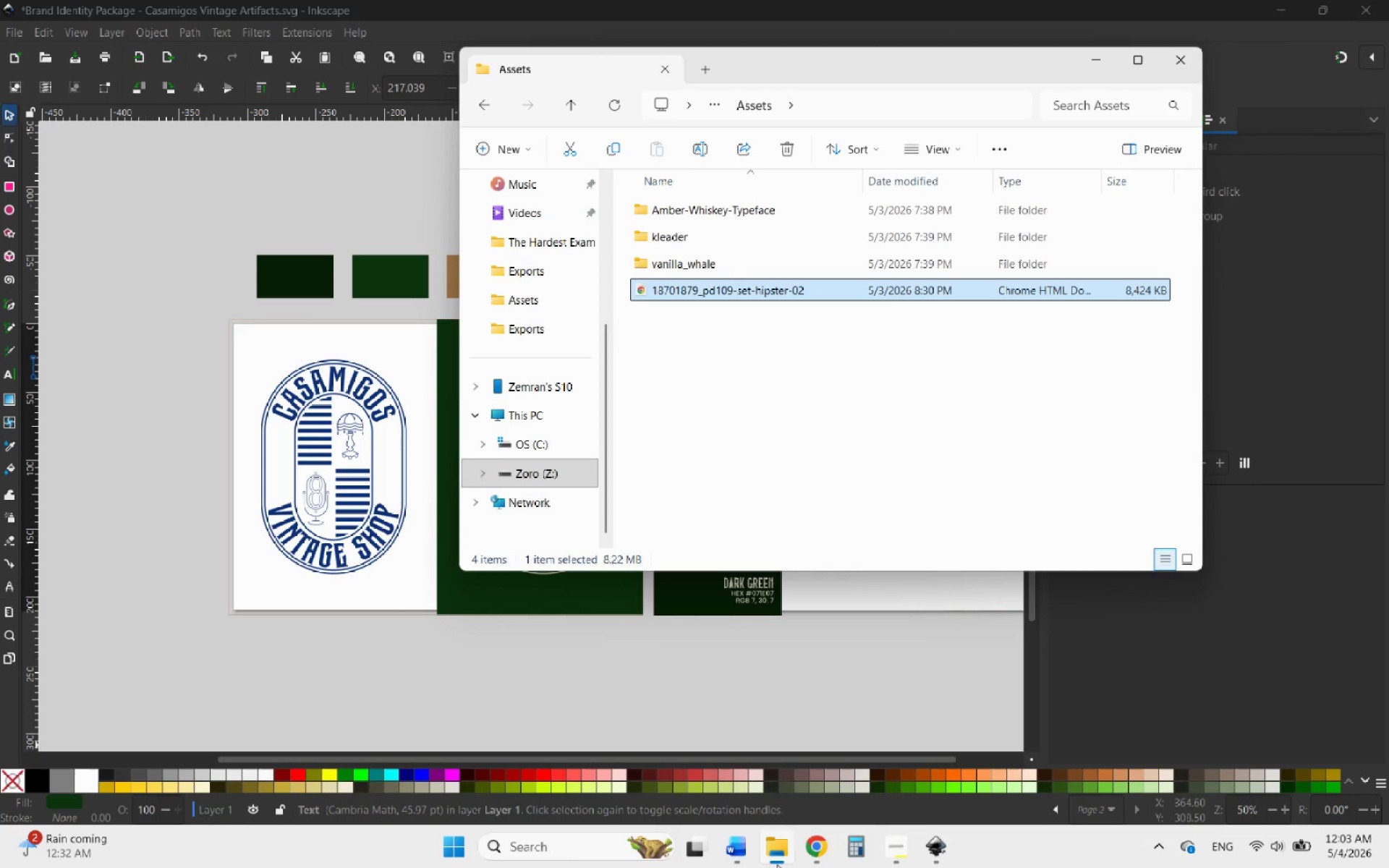 
left_click([777, 864])
 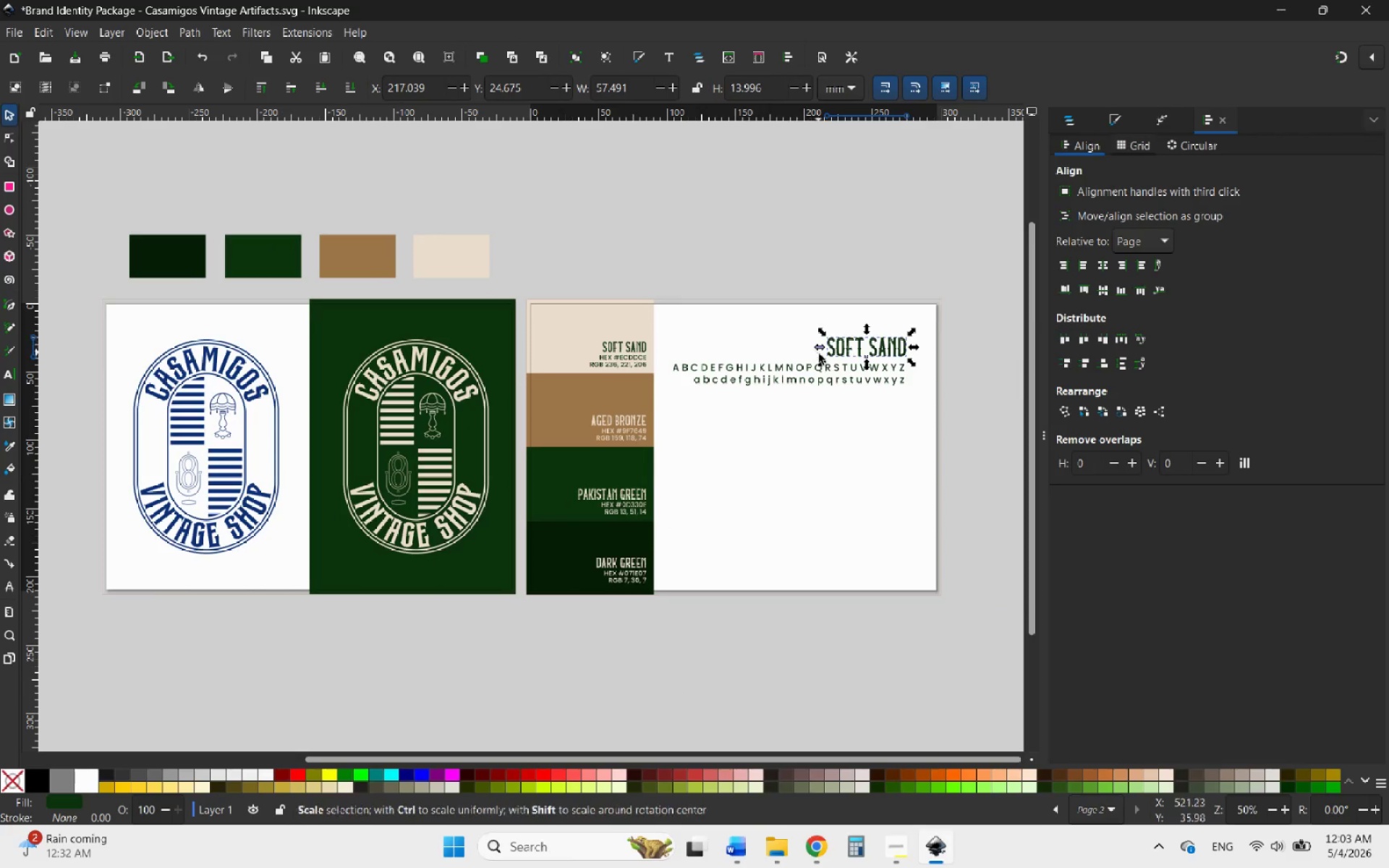 
double_click([851, 346])
 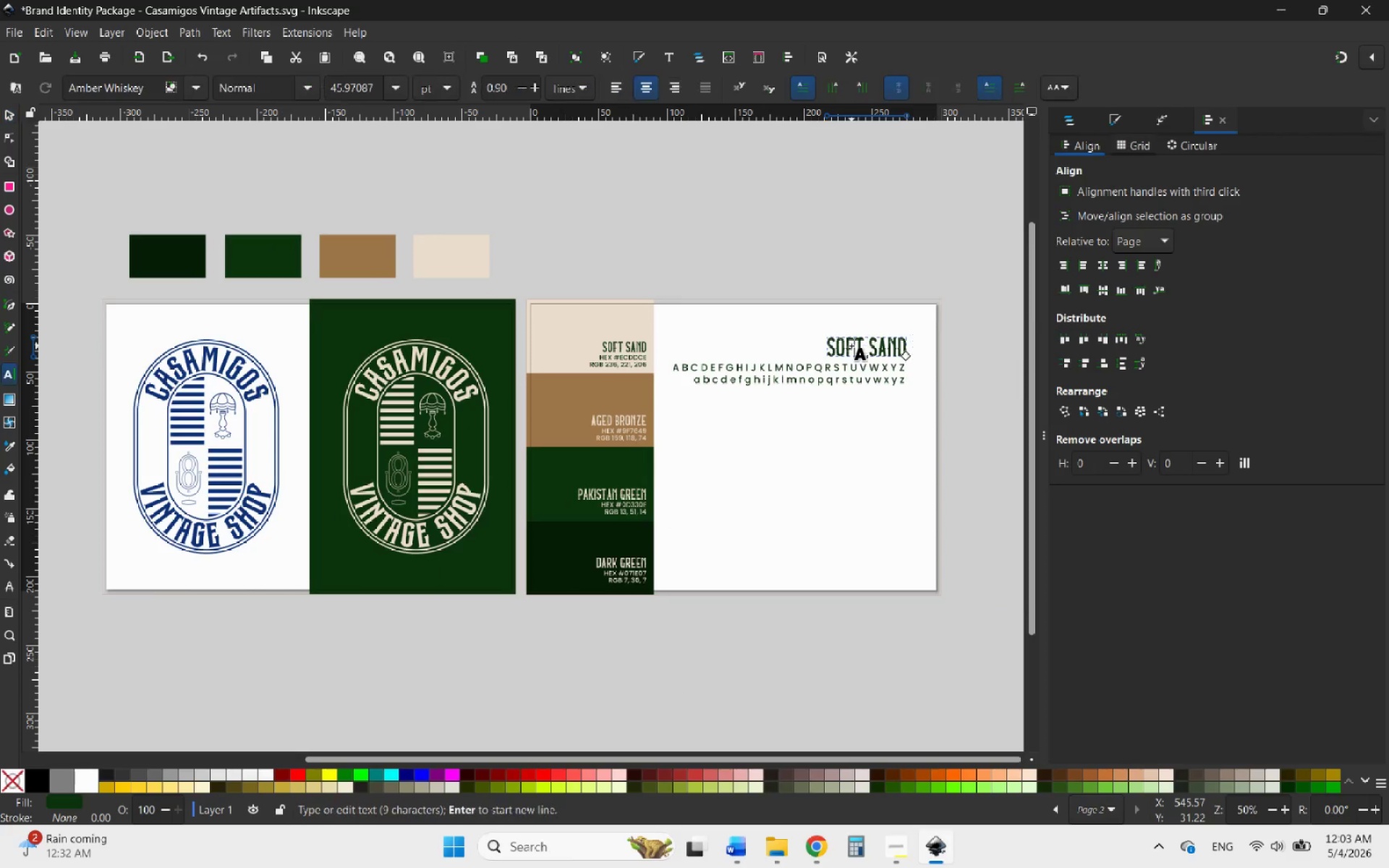 
triple_click([851, 346])
 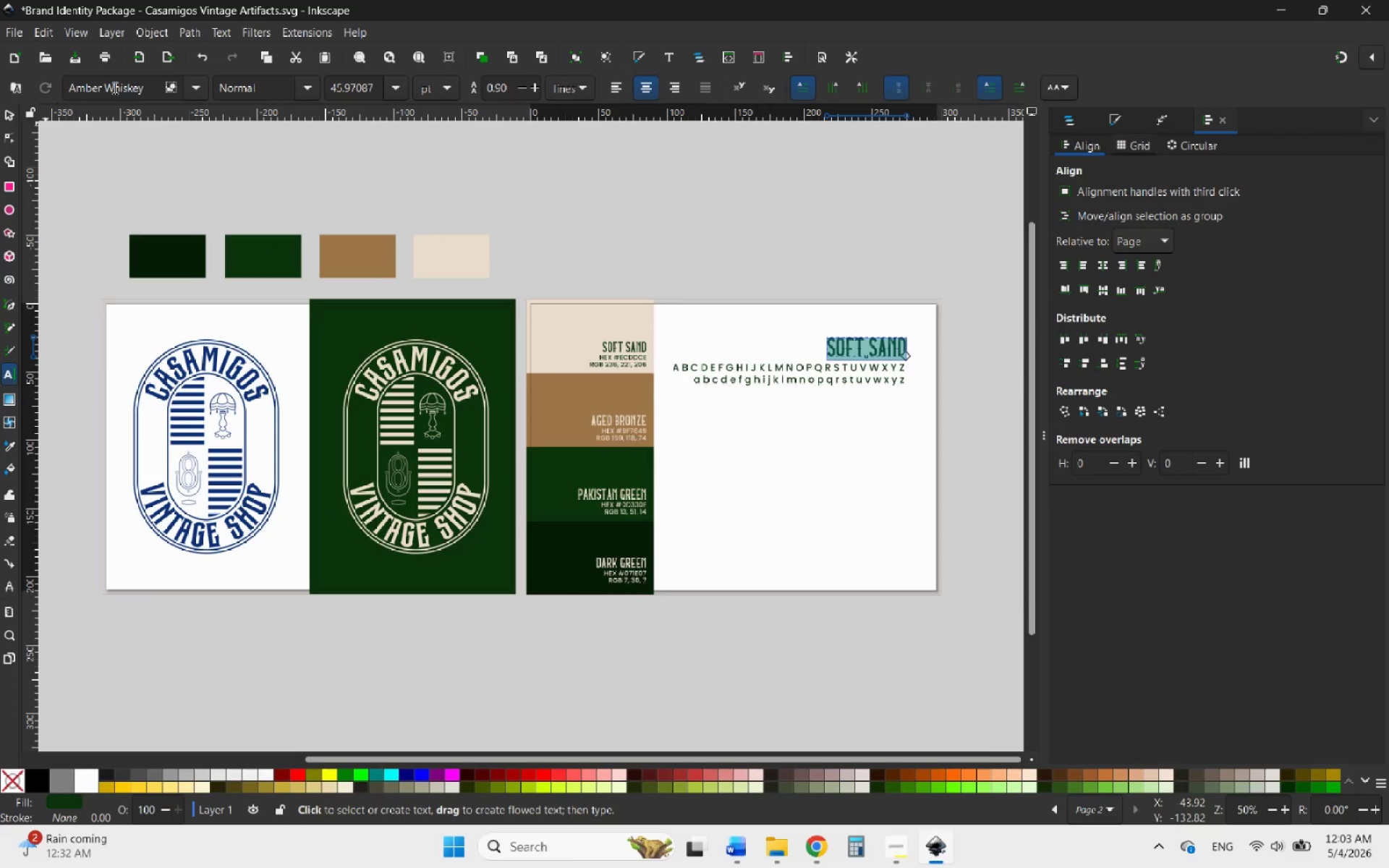 
left_click([189, 86])
 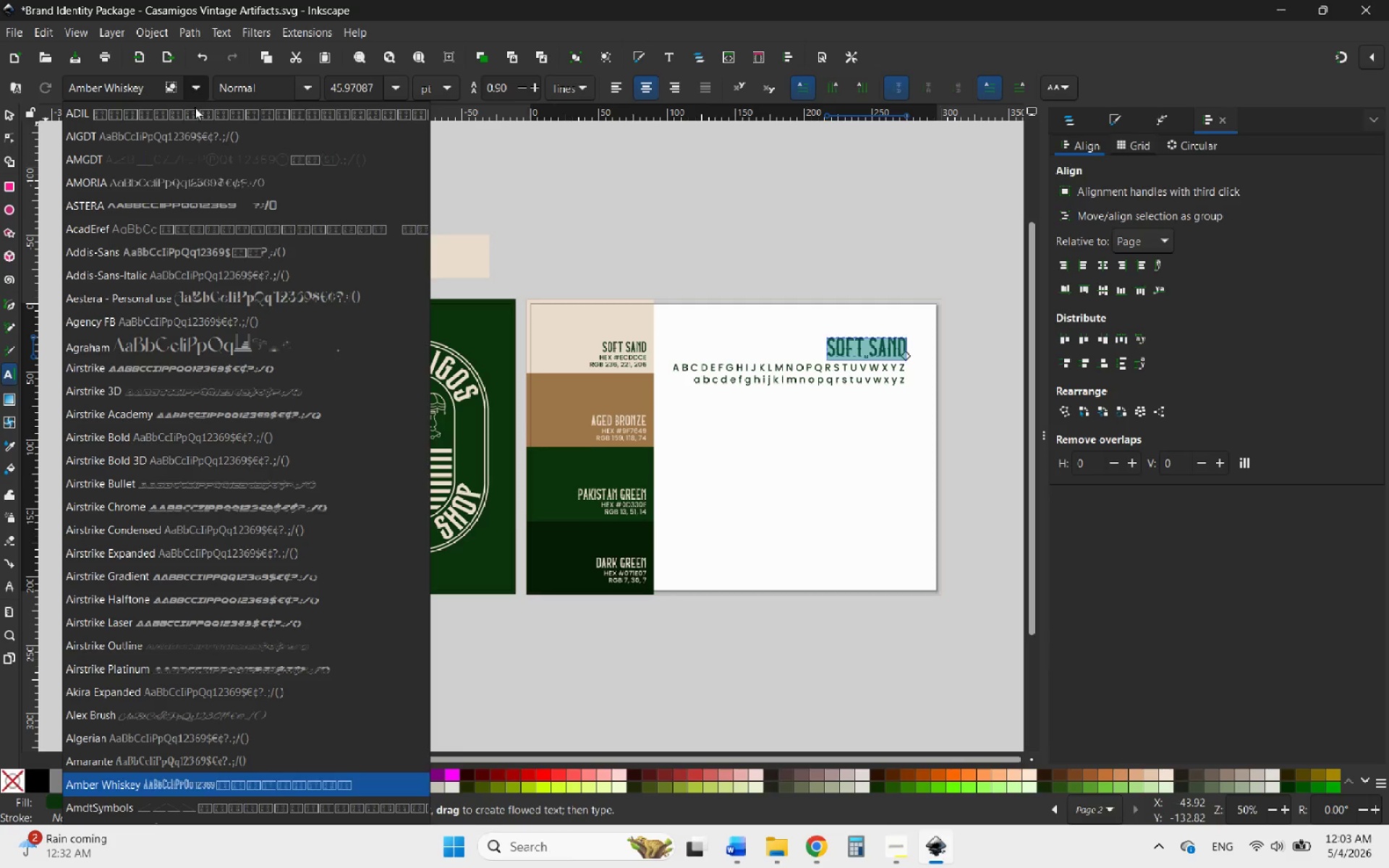 
scroll: coordinate [199, 193], scroll_direction: up, amount: 5.0
 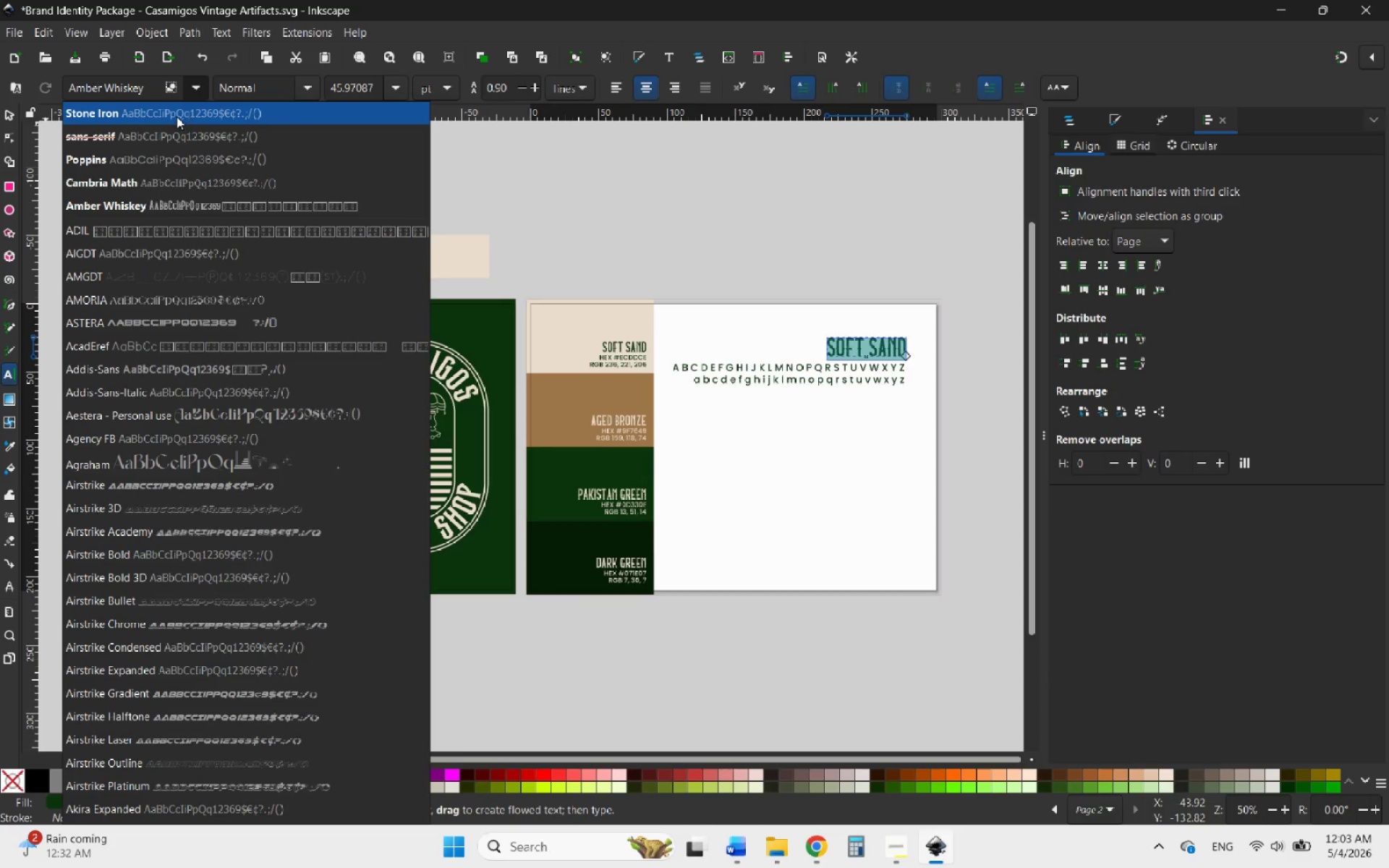 
left_click([177, 116])
 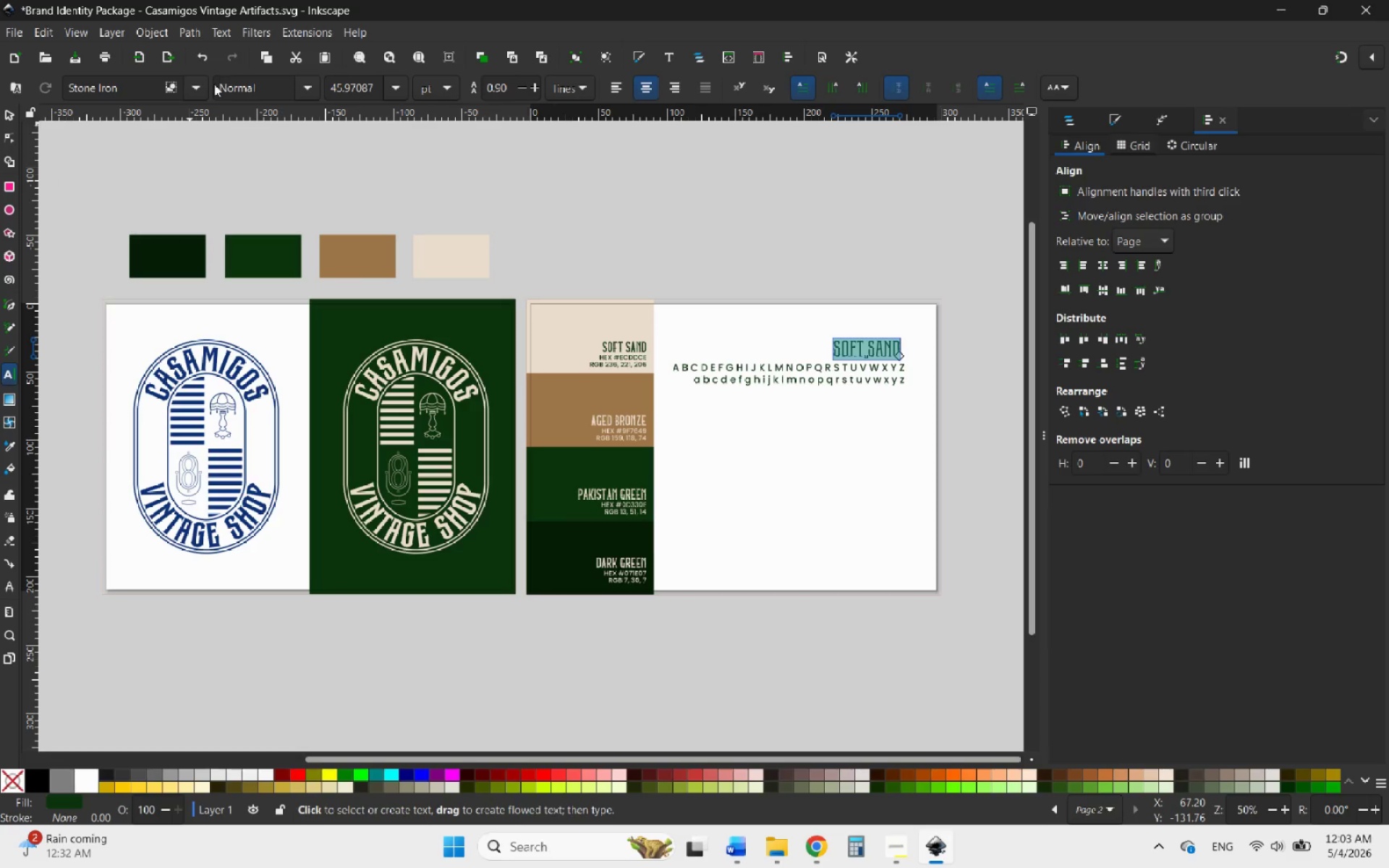 
left_click([313, 90])
 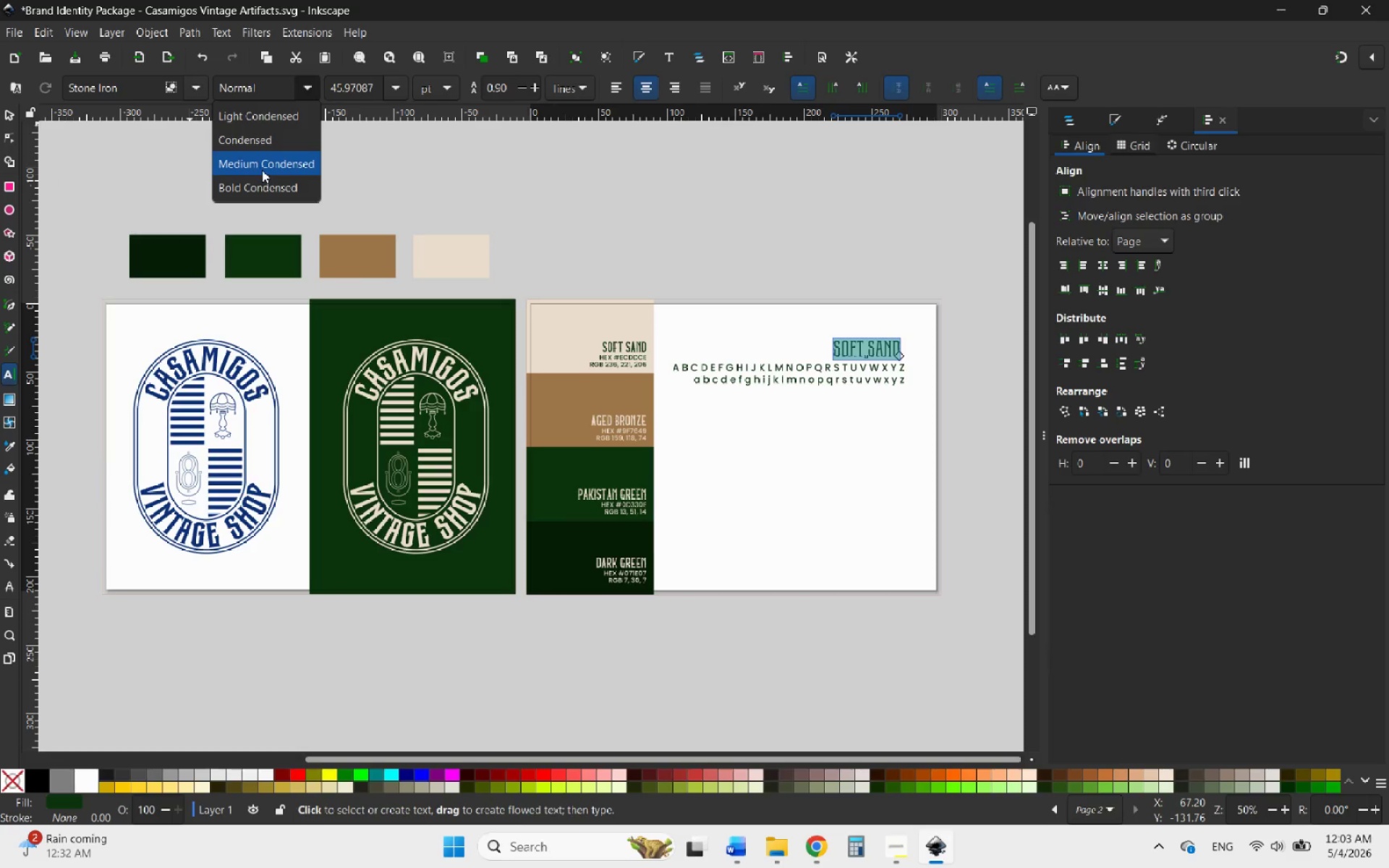 
left_click([262, 185])
 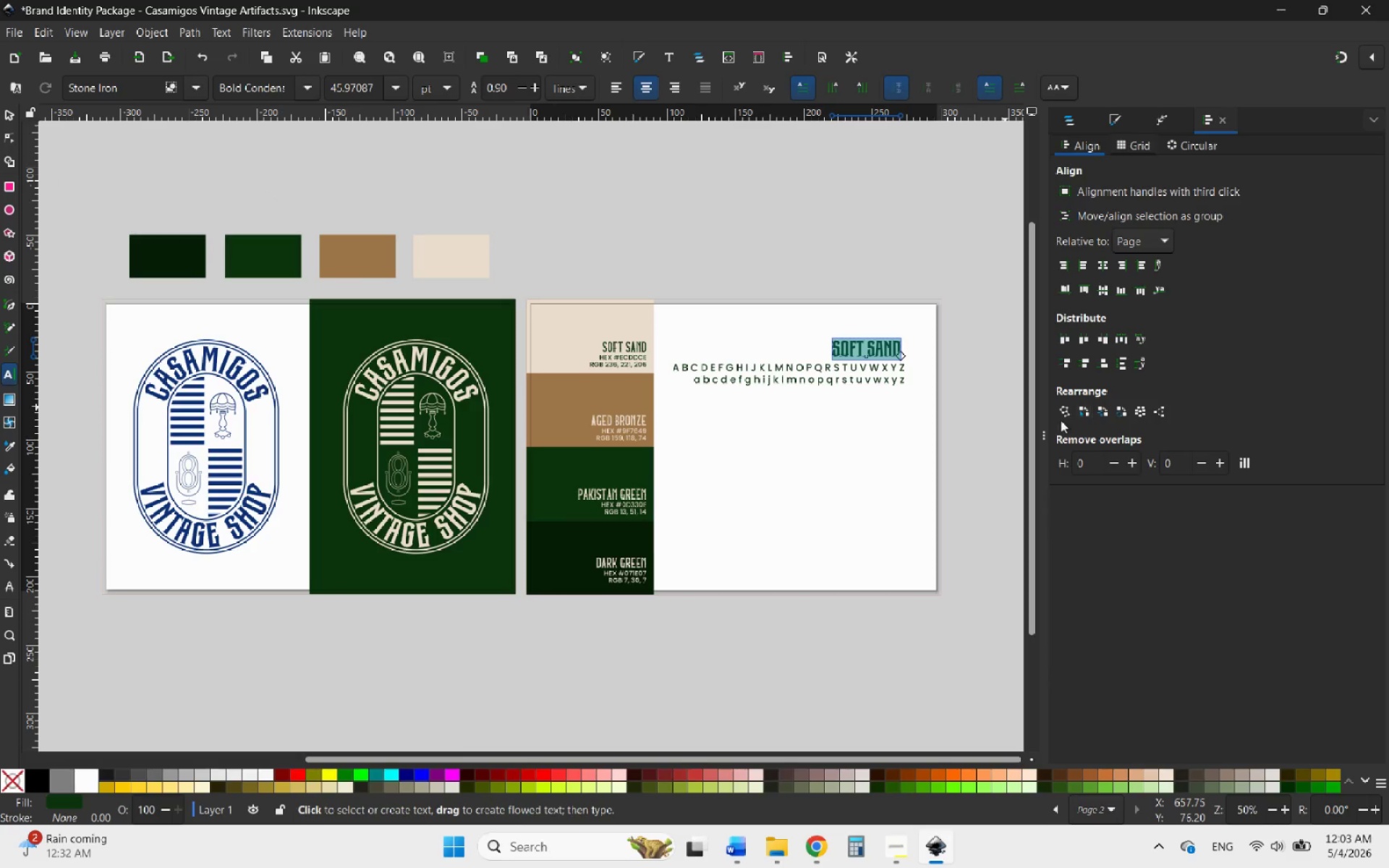 
hold_key(key=ControlLeft, duration=7.06)
scroll: coordinate [307, 375], scroll_direction: none, amount: 0.0
 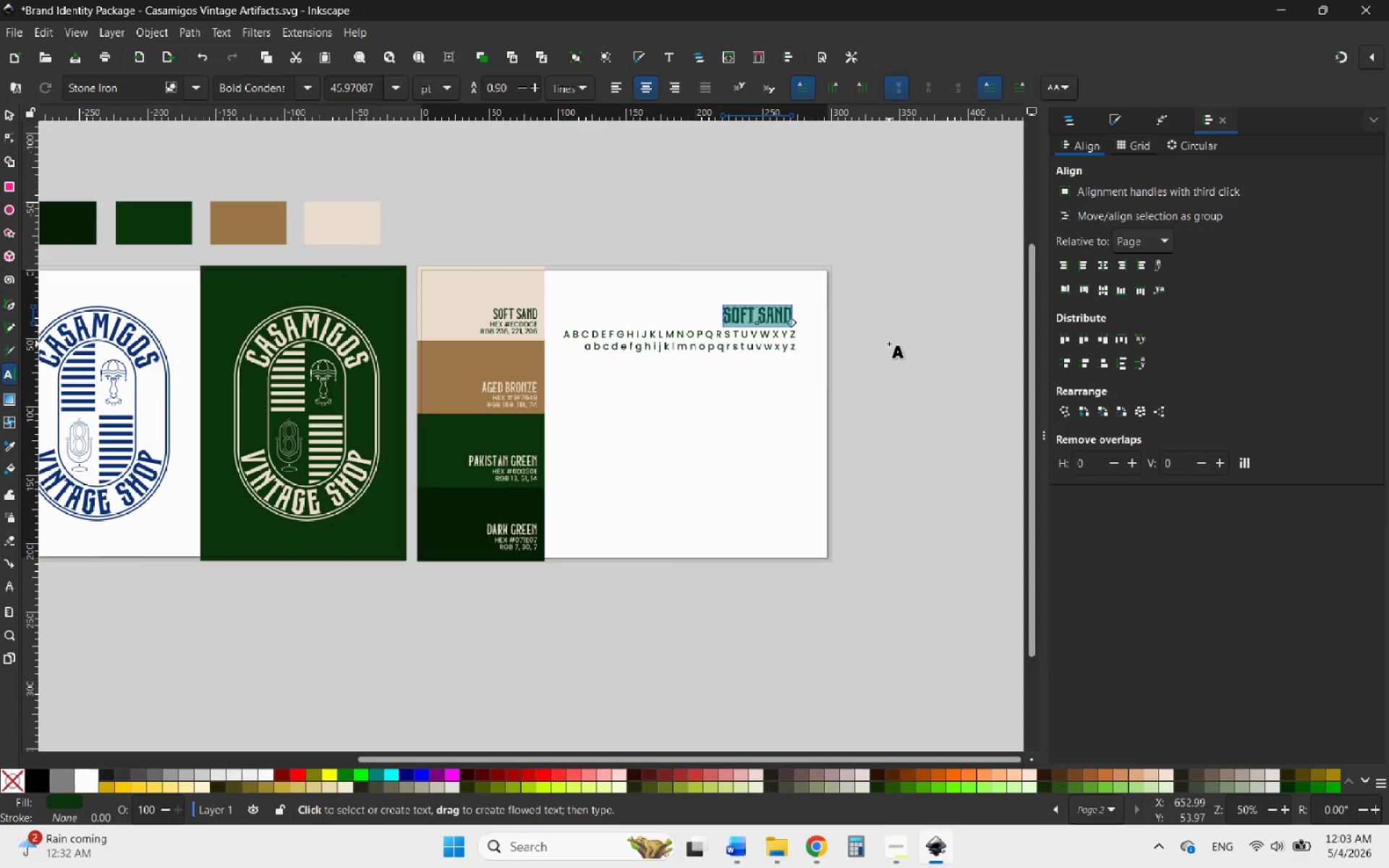 
scroll: coordinate [794, 302], scroll_direction: up, amount: 5.0
 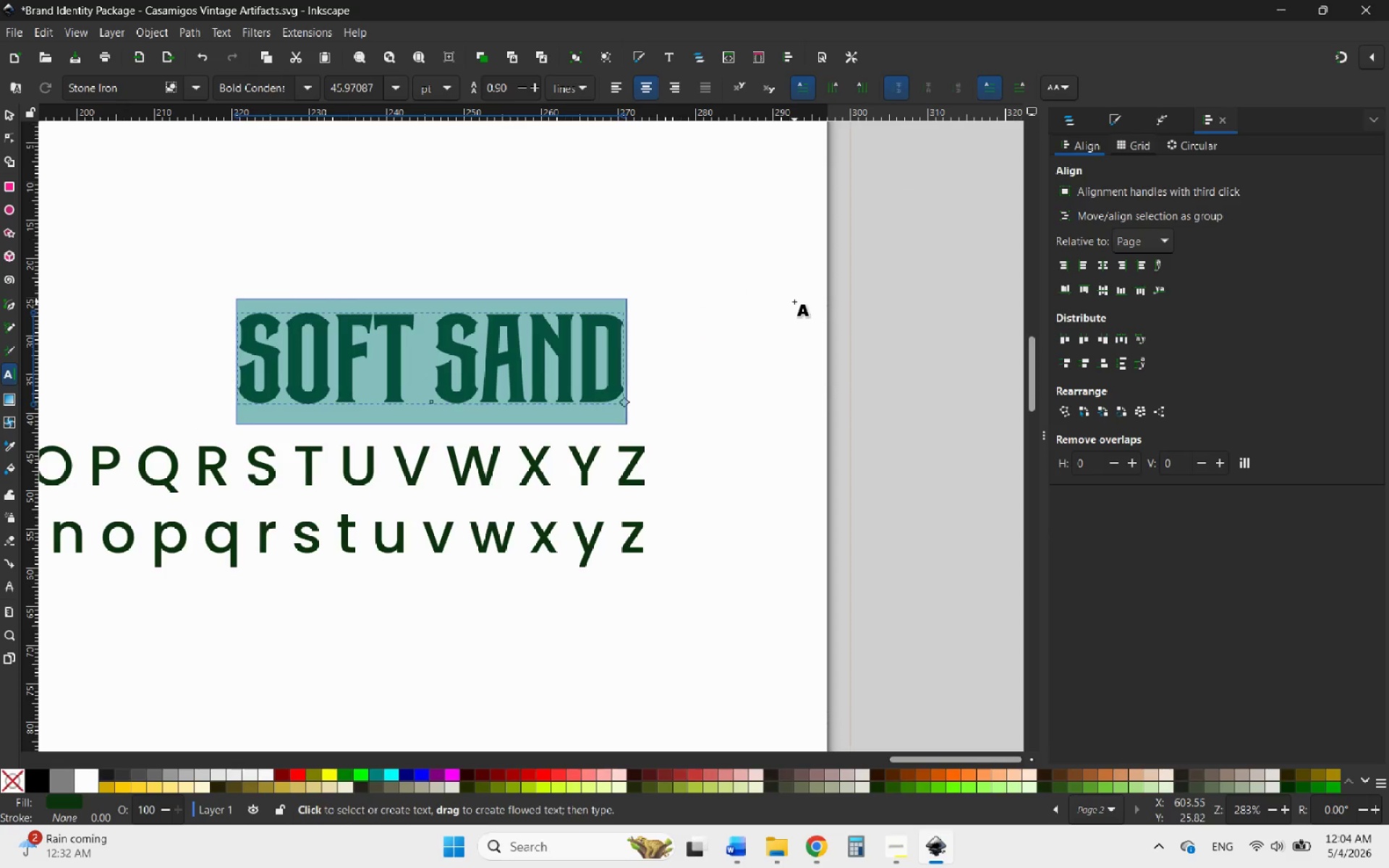 
scroll: coordinate [794, 302], scroll_direction: down, amount: 6.0
 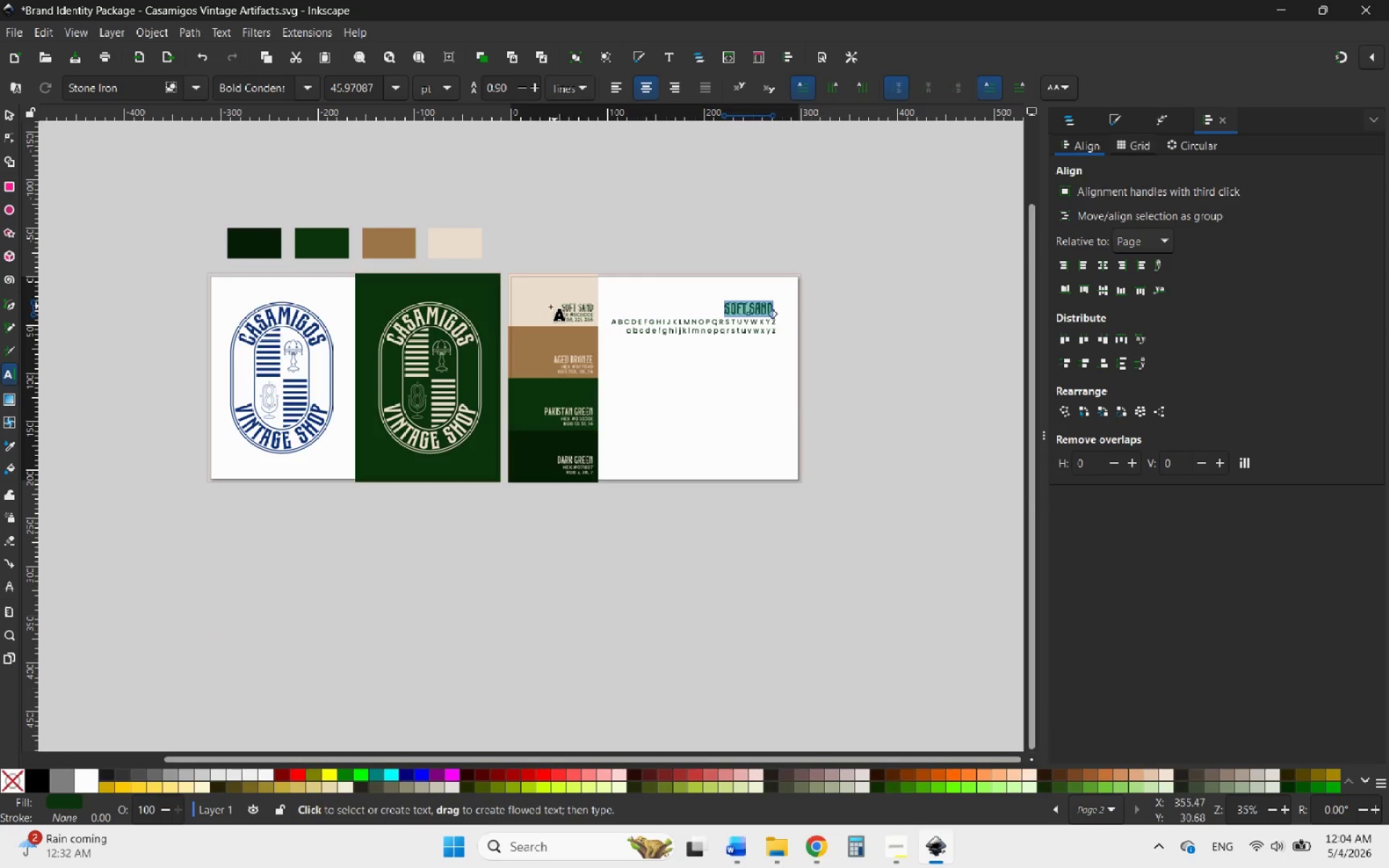 
scroll: coordinate [459, 333], scroll_direction: up, amount: 4.0
 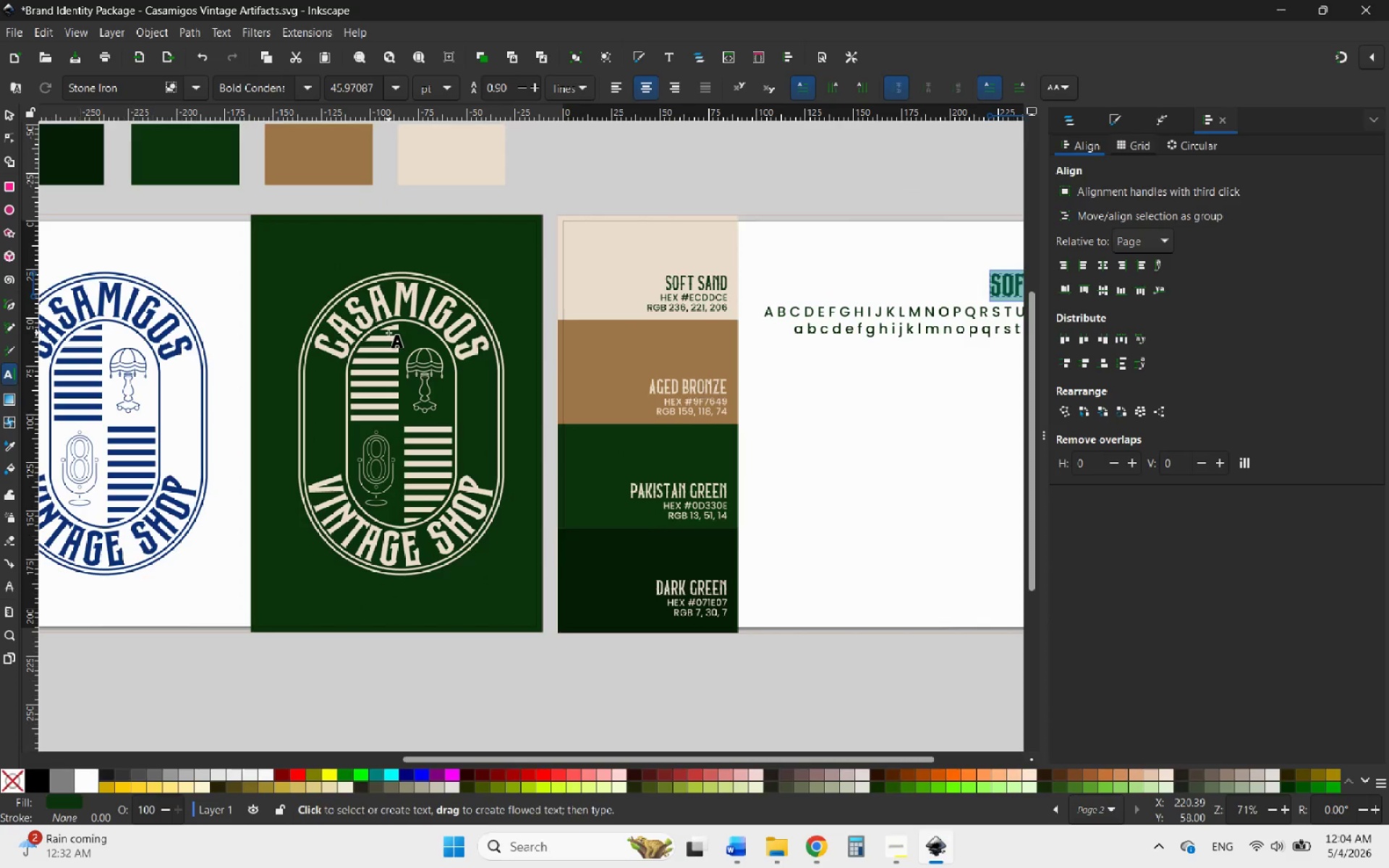 
scroll: coordinate [388, 333], scroll_direction: down, amount: 2.0
 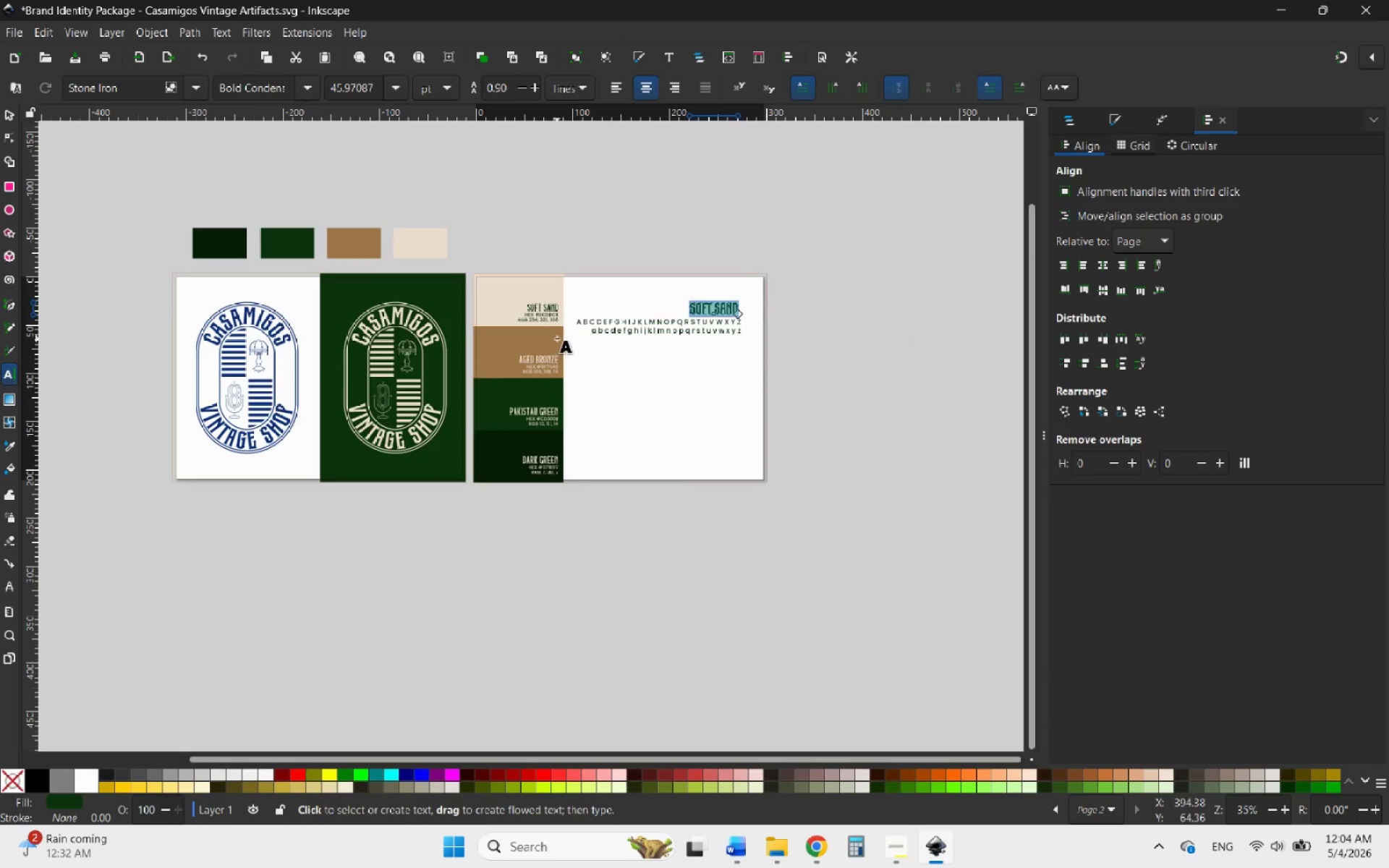 
scroll: coordinate [825, 290], scroll_direction: up, amount: 4.0
 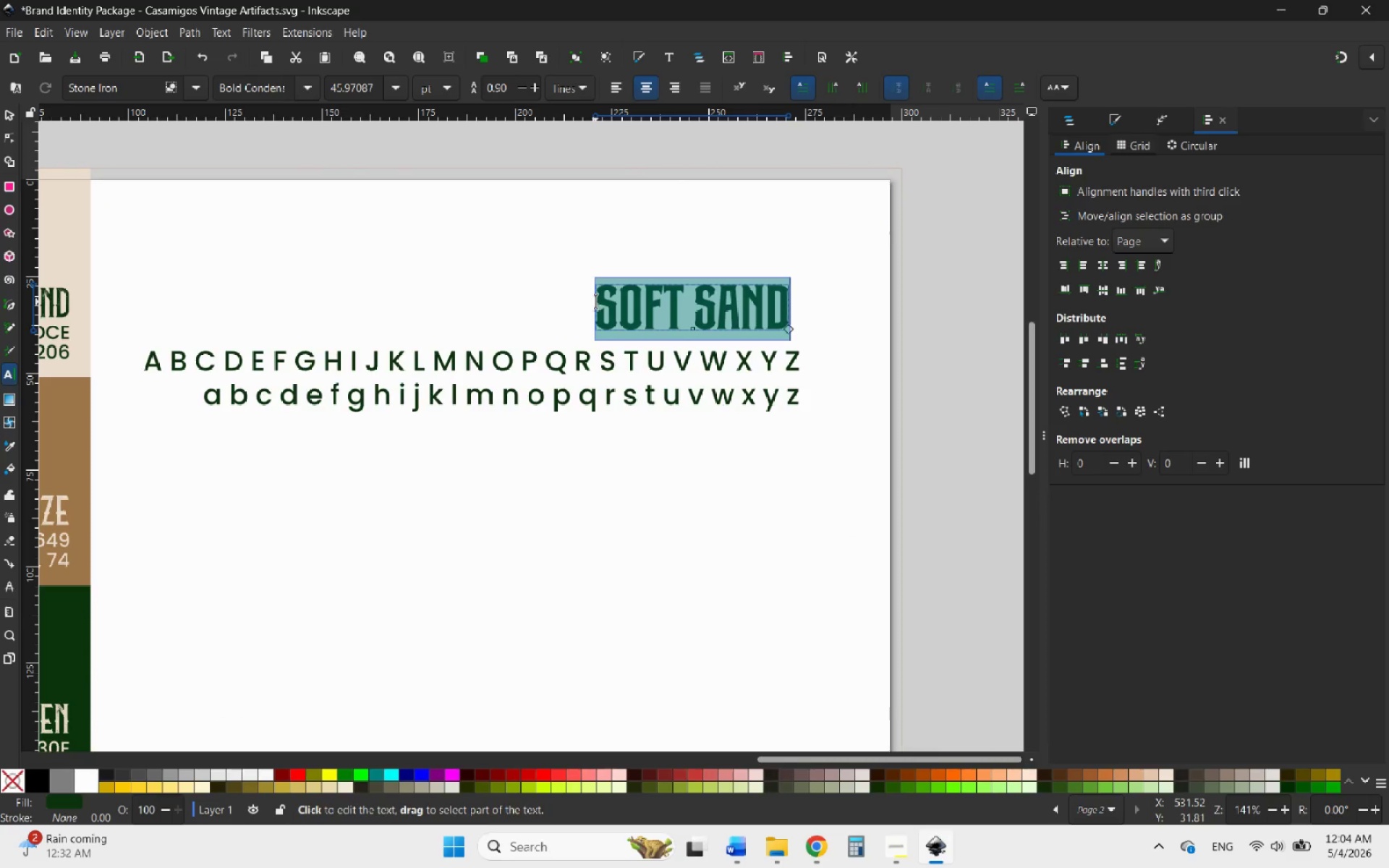 
type(St)
key(Backspace)
type(o)
key(Backspace)
type(tone)
key(Backspace)
key(Backspace)
key(Backspace)
key(Backspace)
type(TONE IRON)
 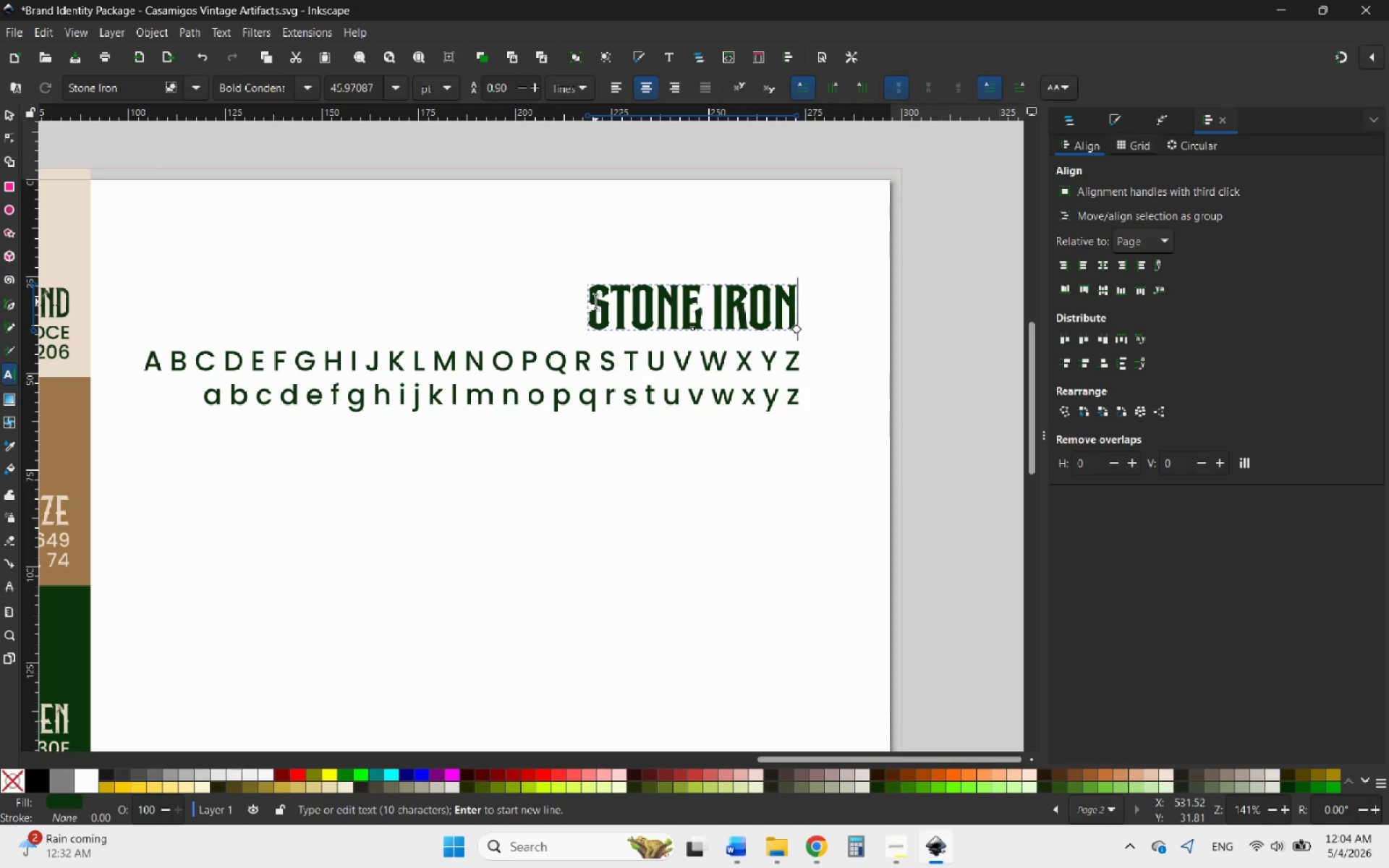 
hold_key(key=CapsLock, duration=1.31)
 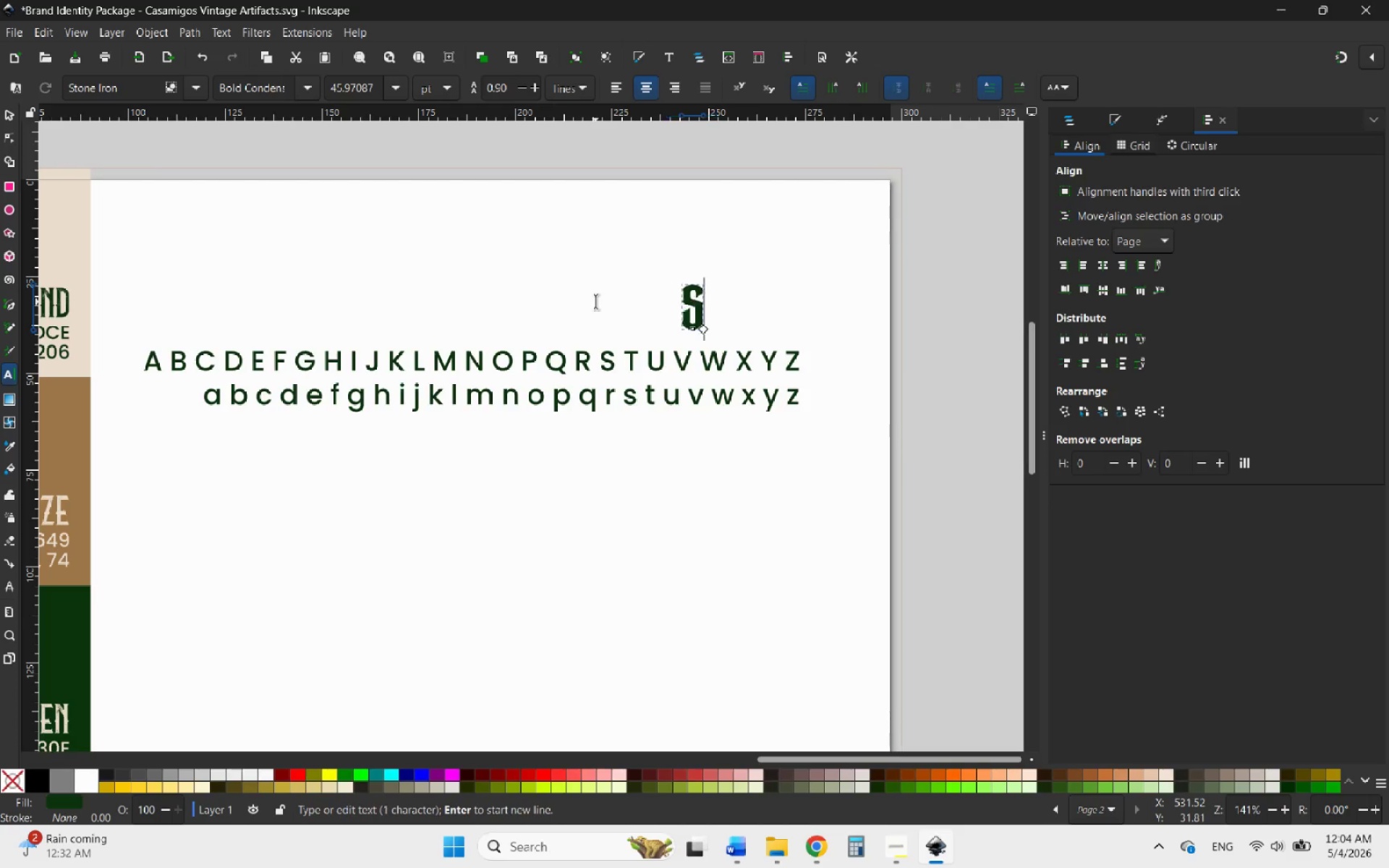 
hold_key(key=CapsLock, duration=1.95)
 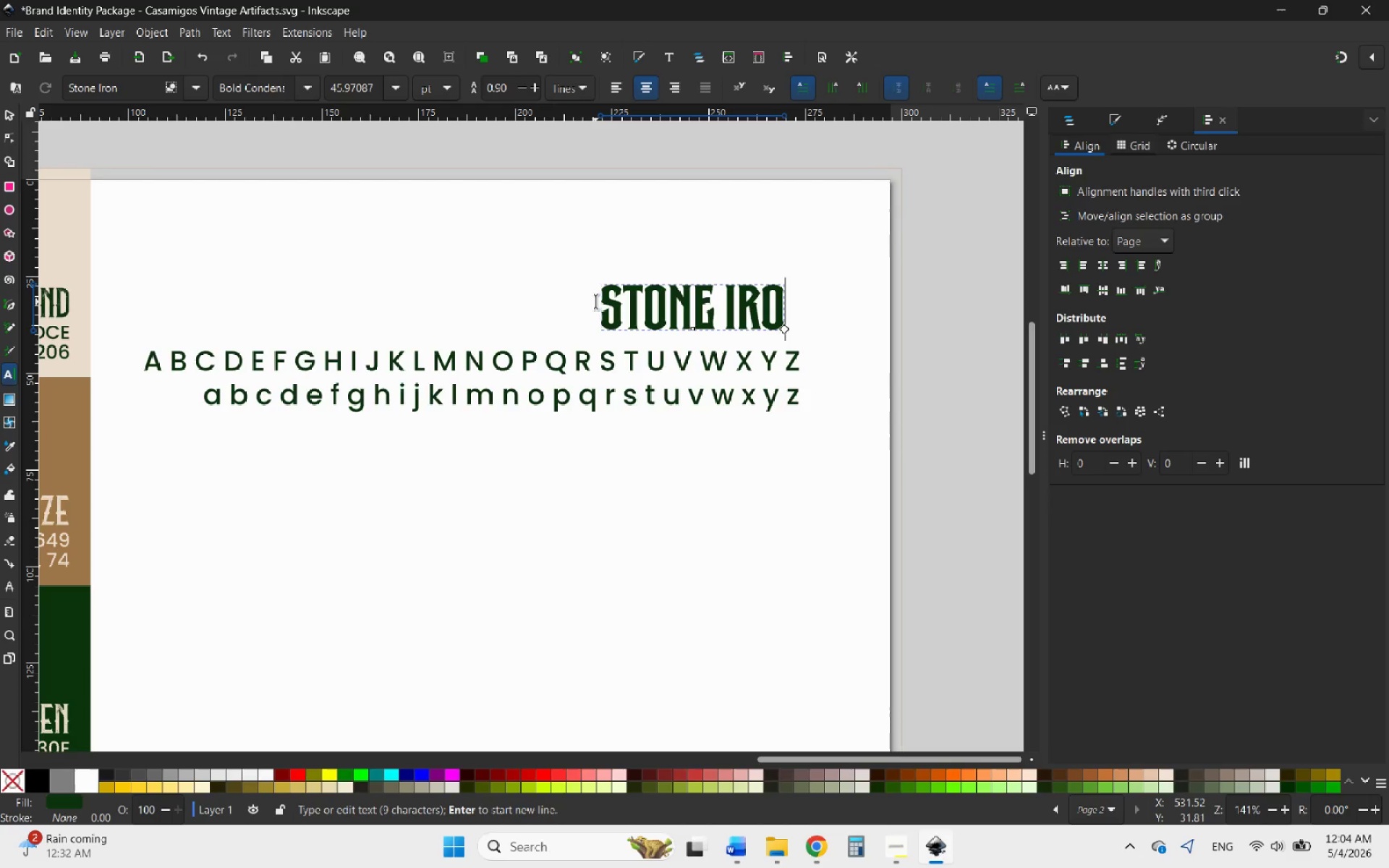 
hold_key(key=ArrowLeft, duration=0.86)
 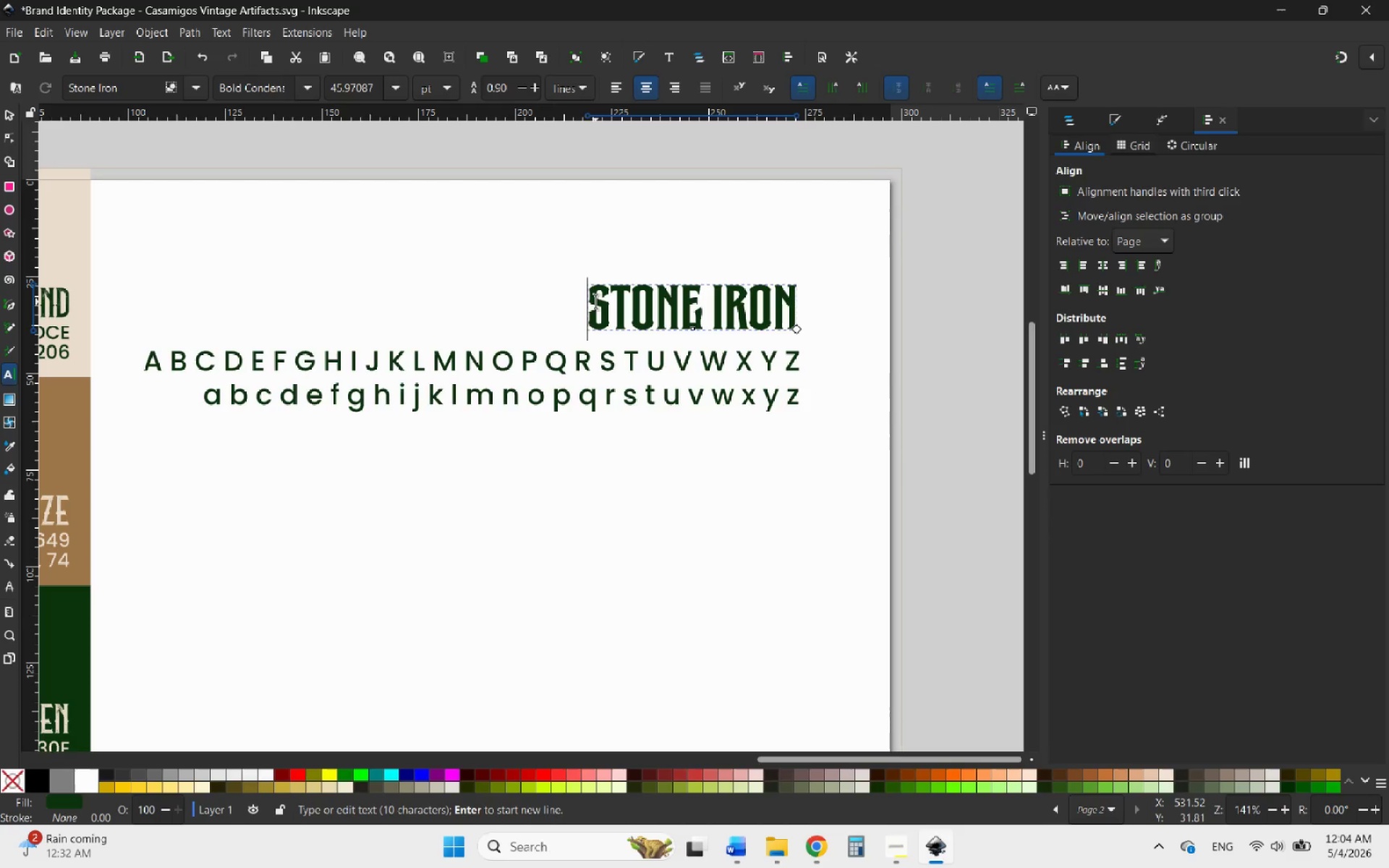 
wait(5.01)
 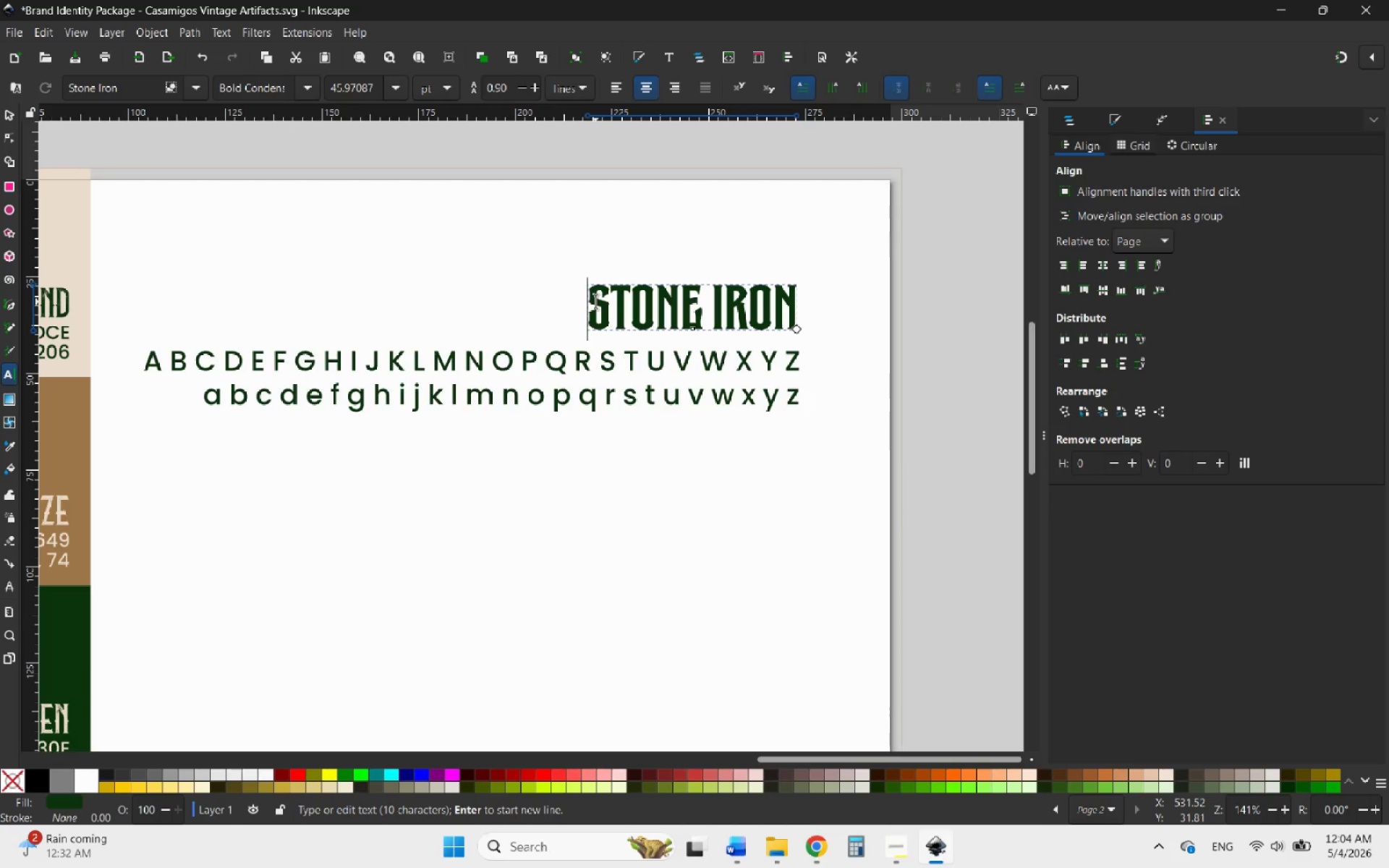 
type(MAN)
key(Backspace)
type(IN FONT - )
 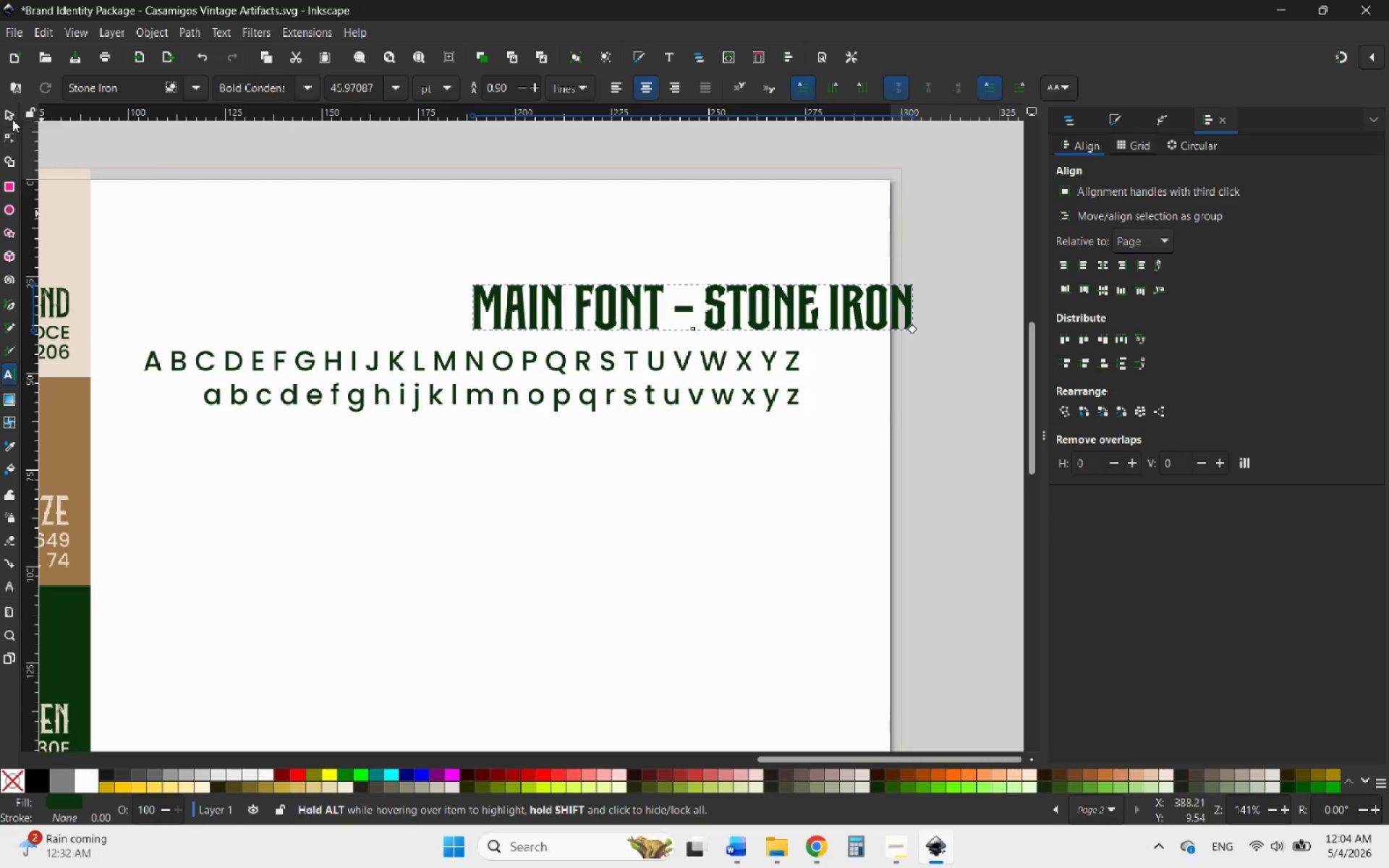 
wait(6.16)
 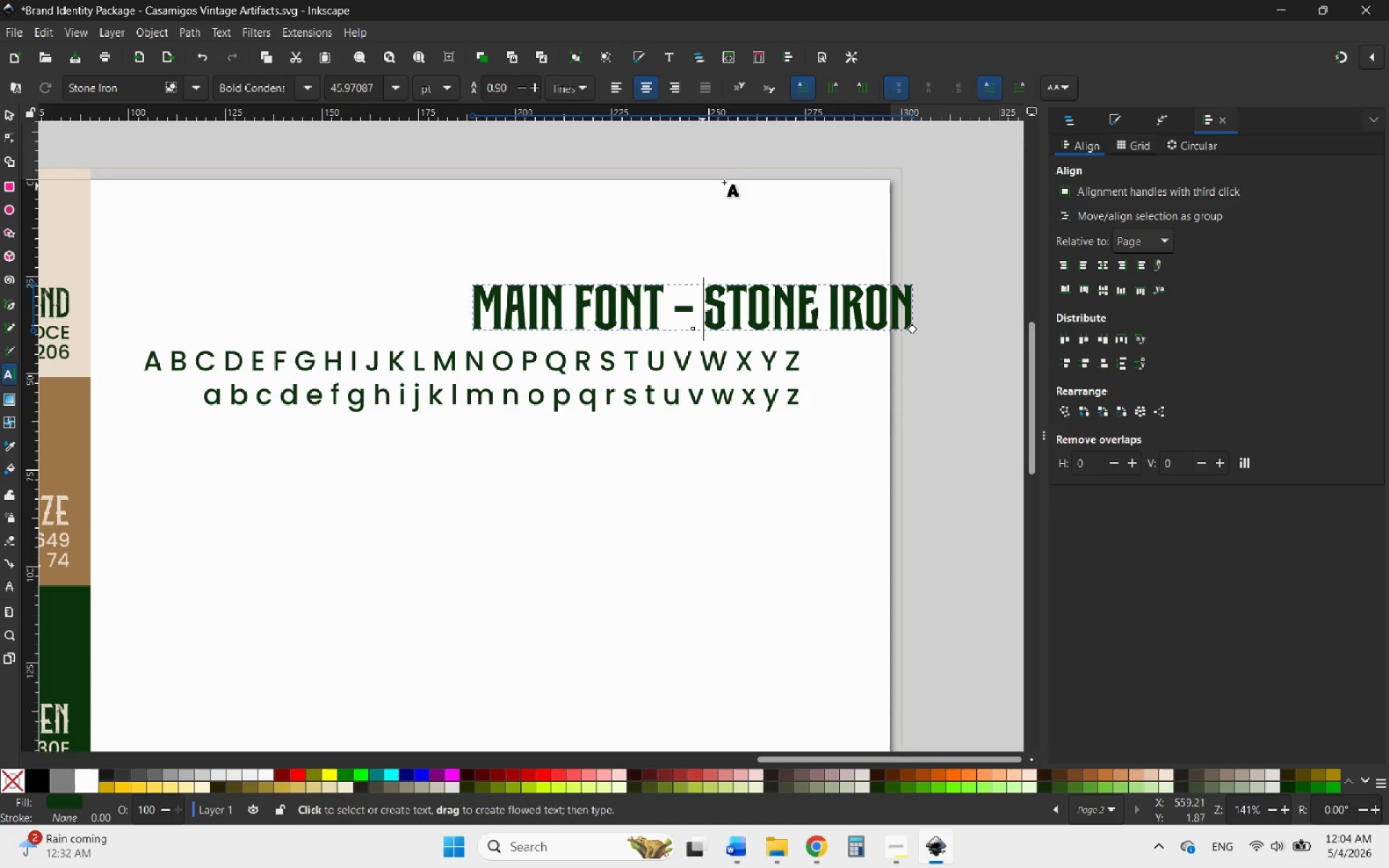 
left_click_drag(start_coordinate=[711, 297], to_coordinate=[926, 292])
 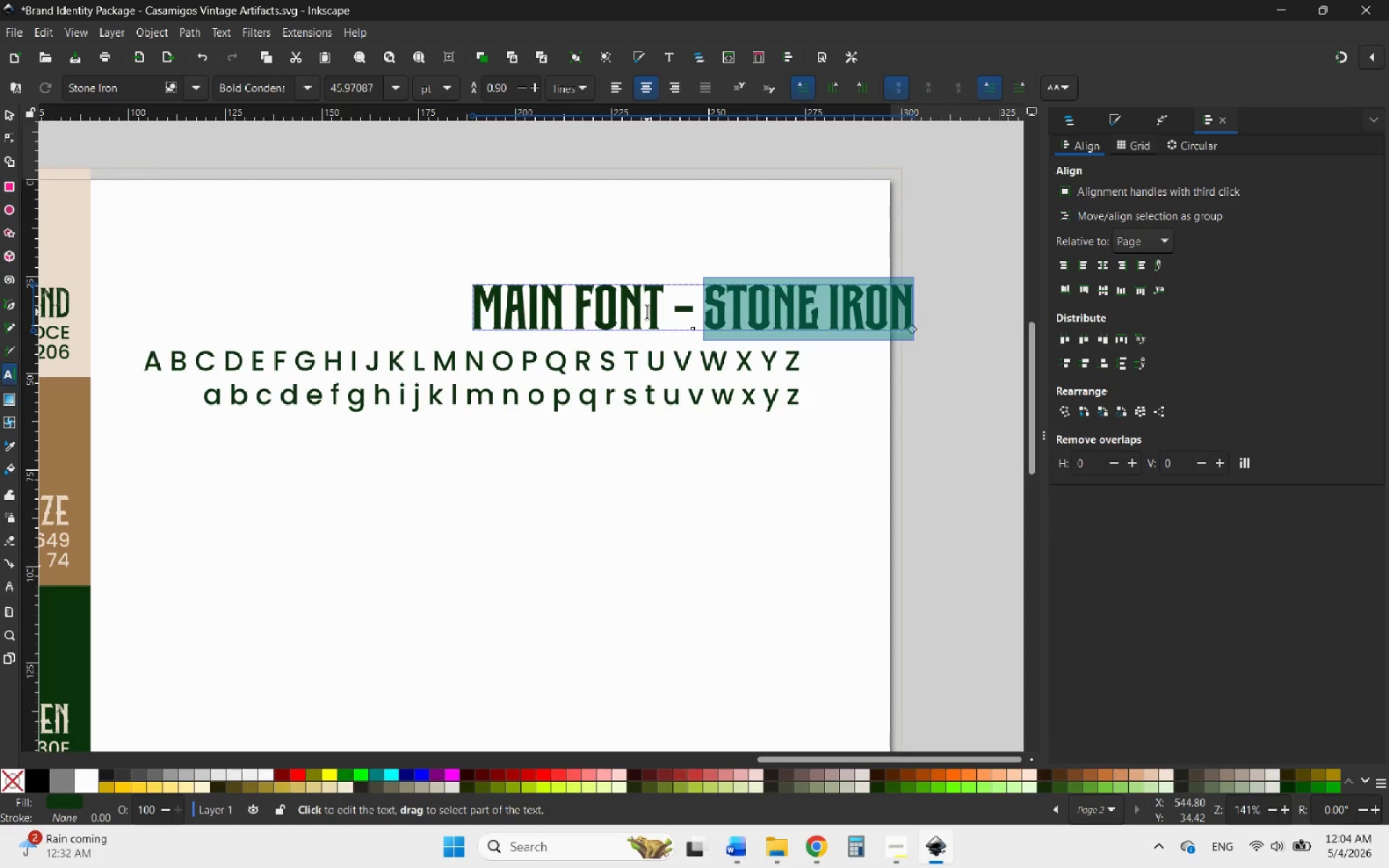 
type(stone font)
 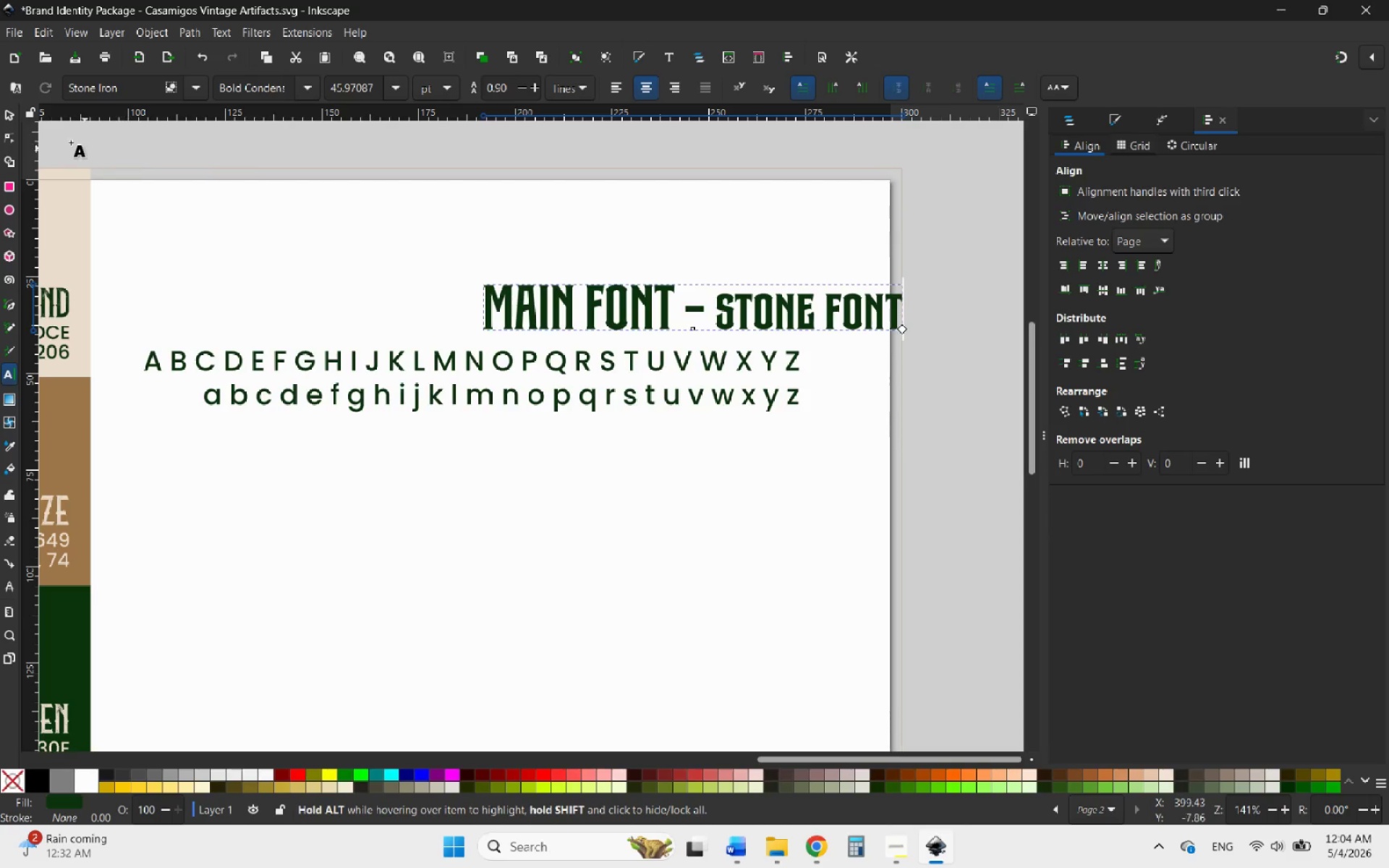 
left_click([9, 115])
 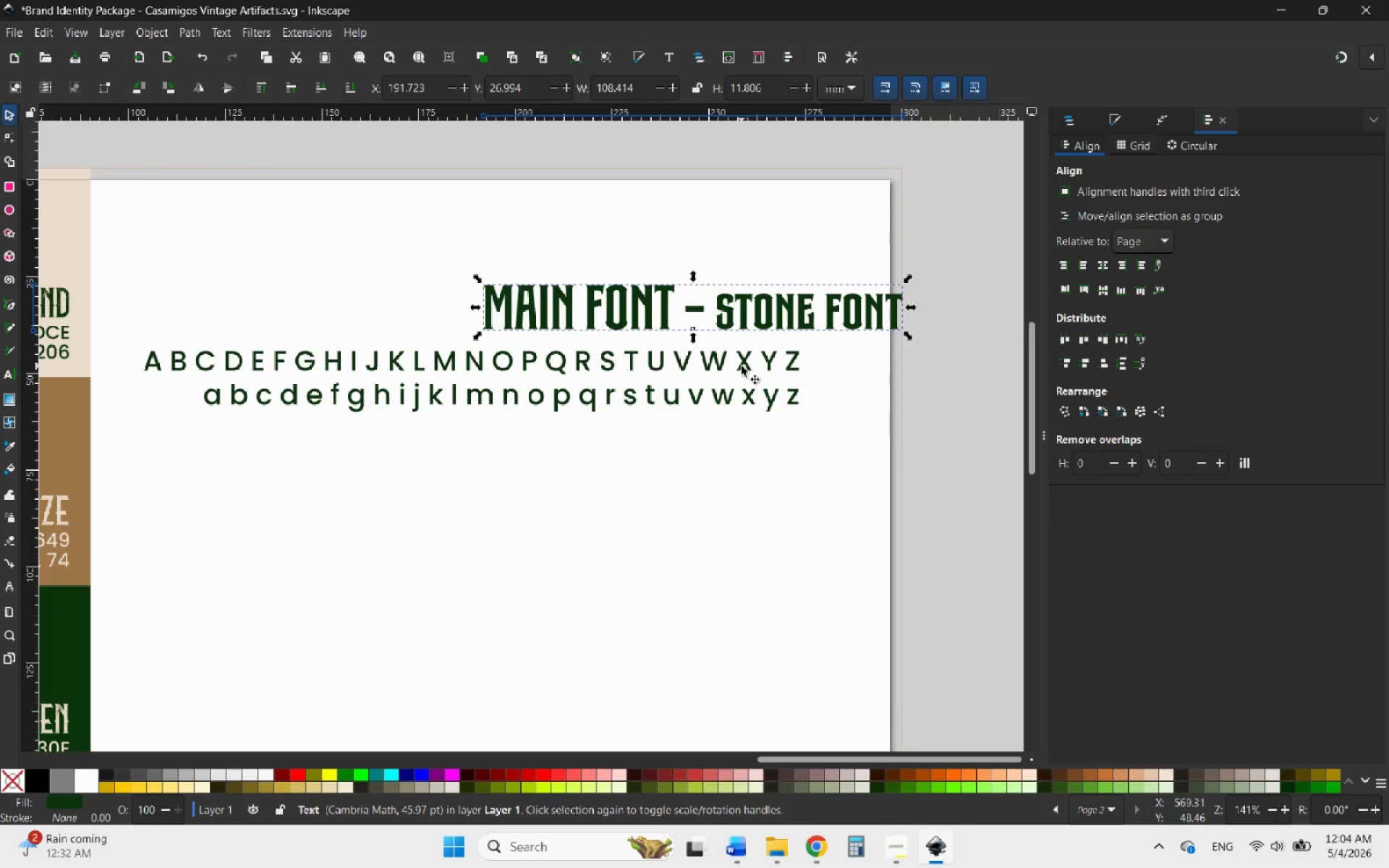 
hold_key(key=ShiftLeft, duration=0.53)
left_click([742, 366])
 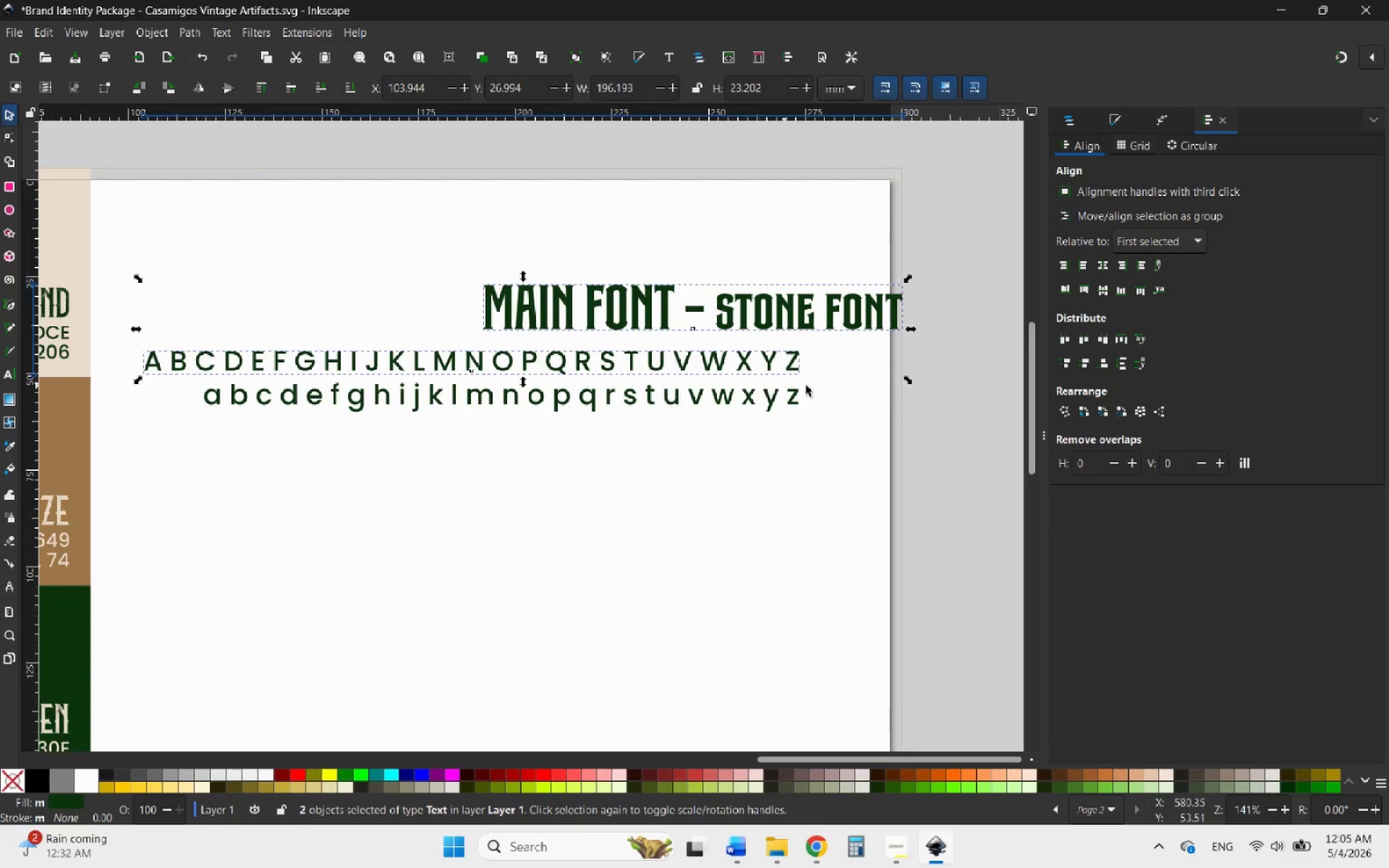 
left_click([1126, 267])
 